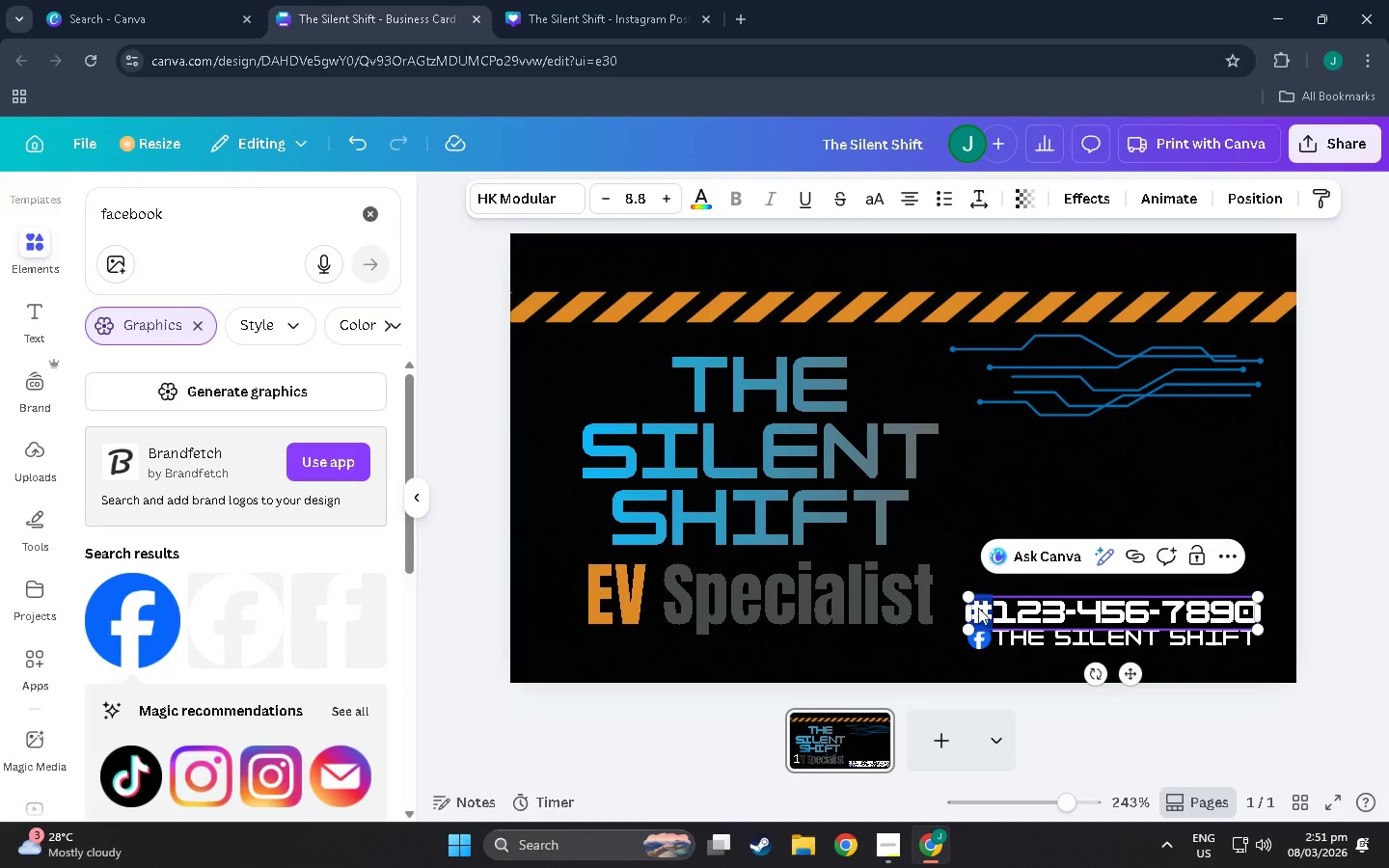 
key(Backspace)
 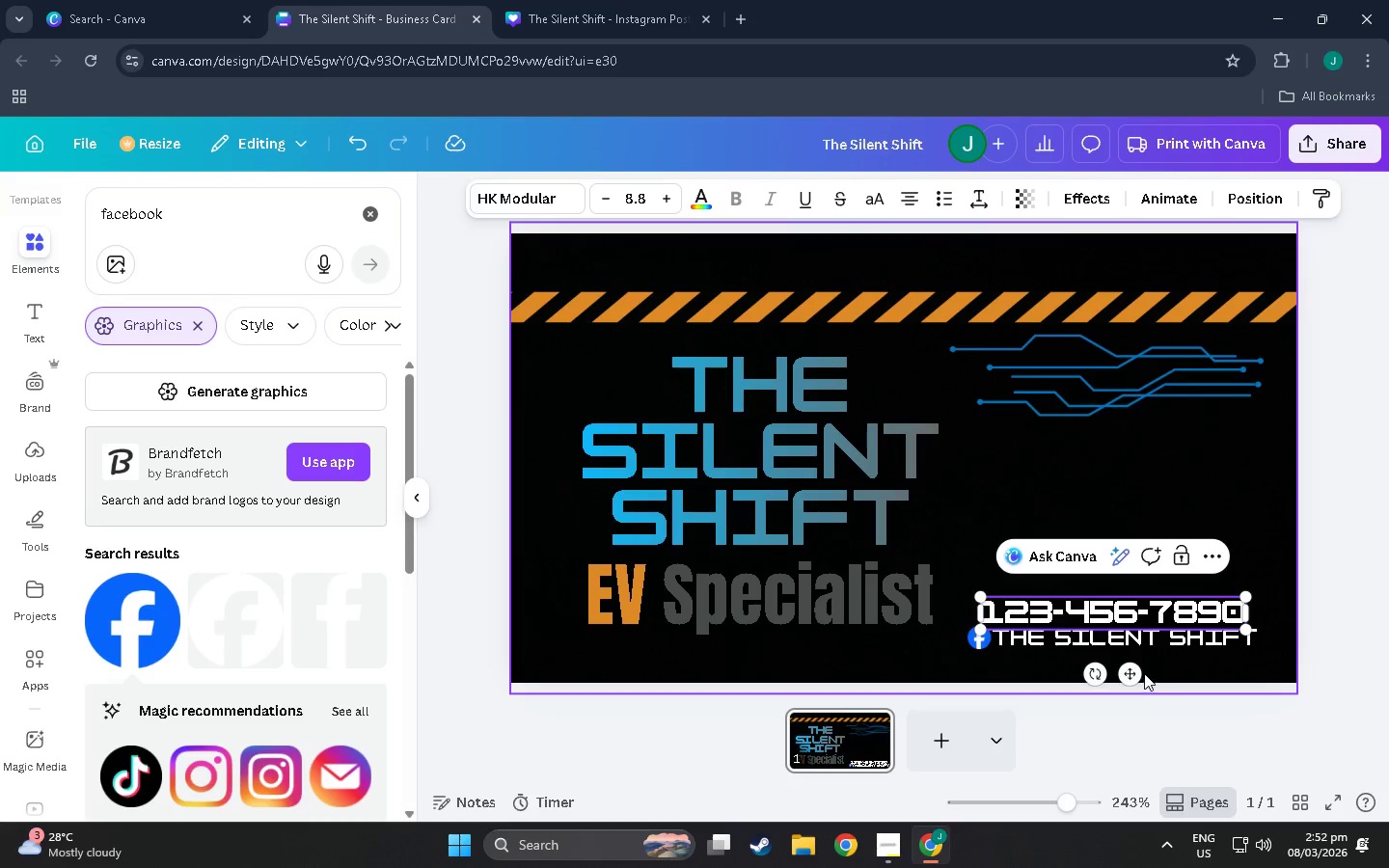 
left_click_drag(start_coordinate=[1139, 672], to_coordinate=[1155, 672])
 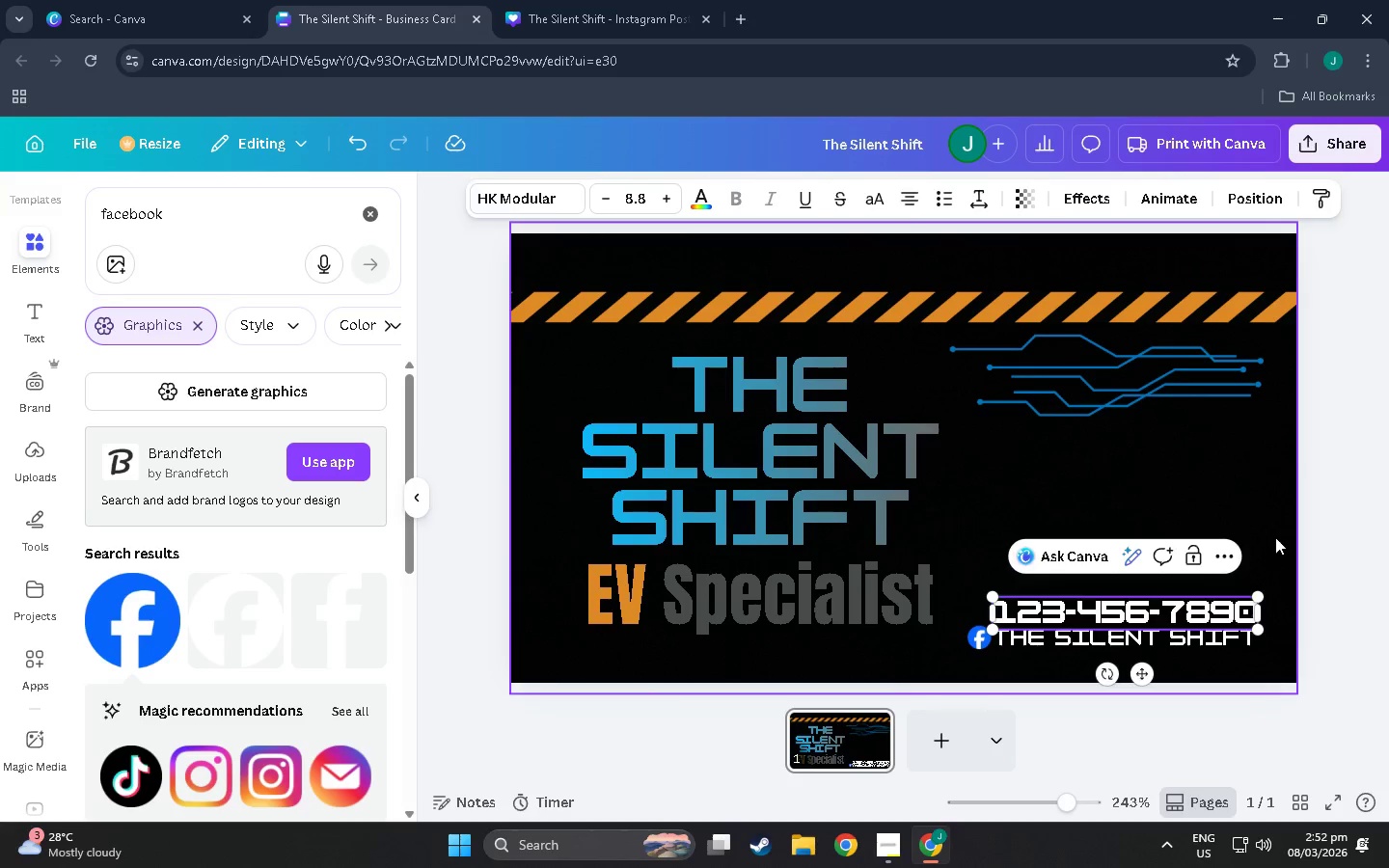 
left_click([1276, 535])
 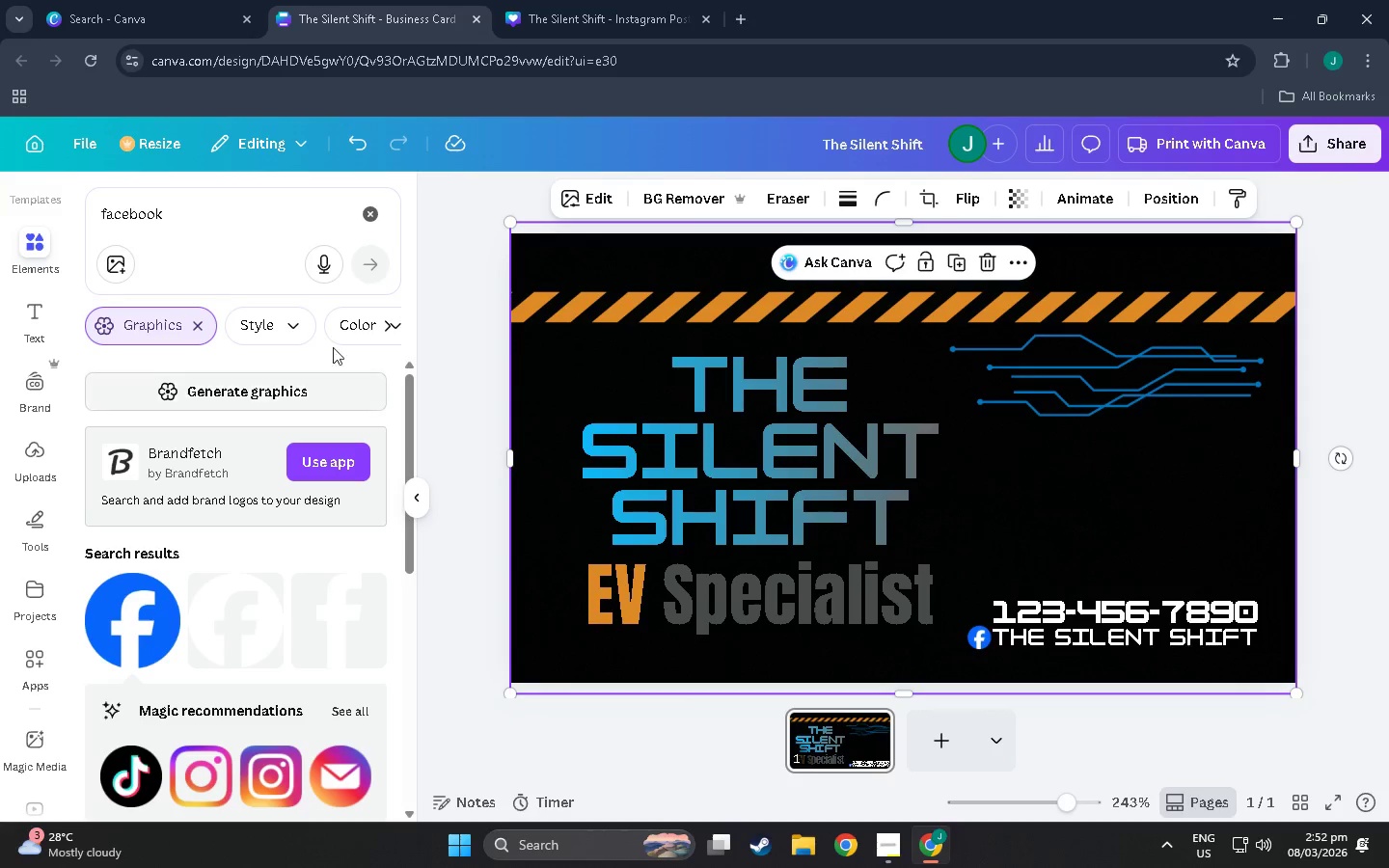 
left_click_drag(start_coordinate=[199, 223], to_coordinate=[0, 179])
 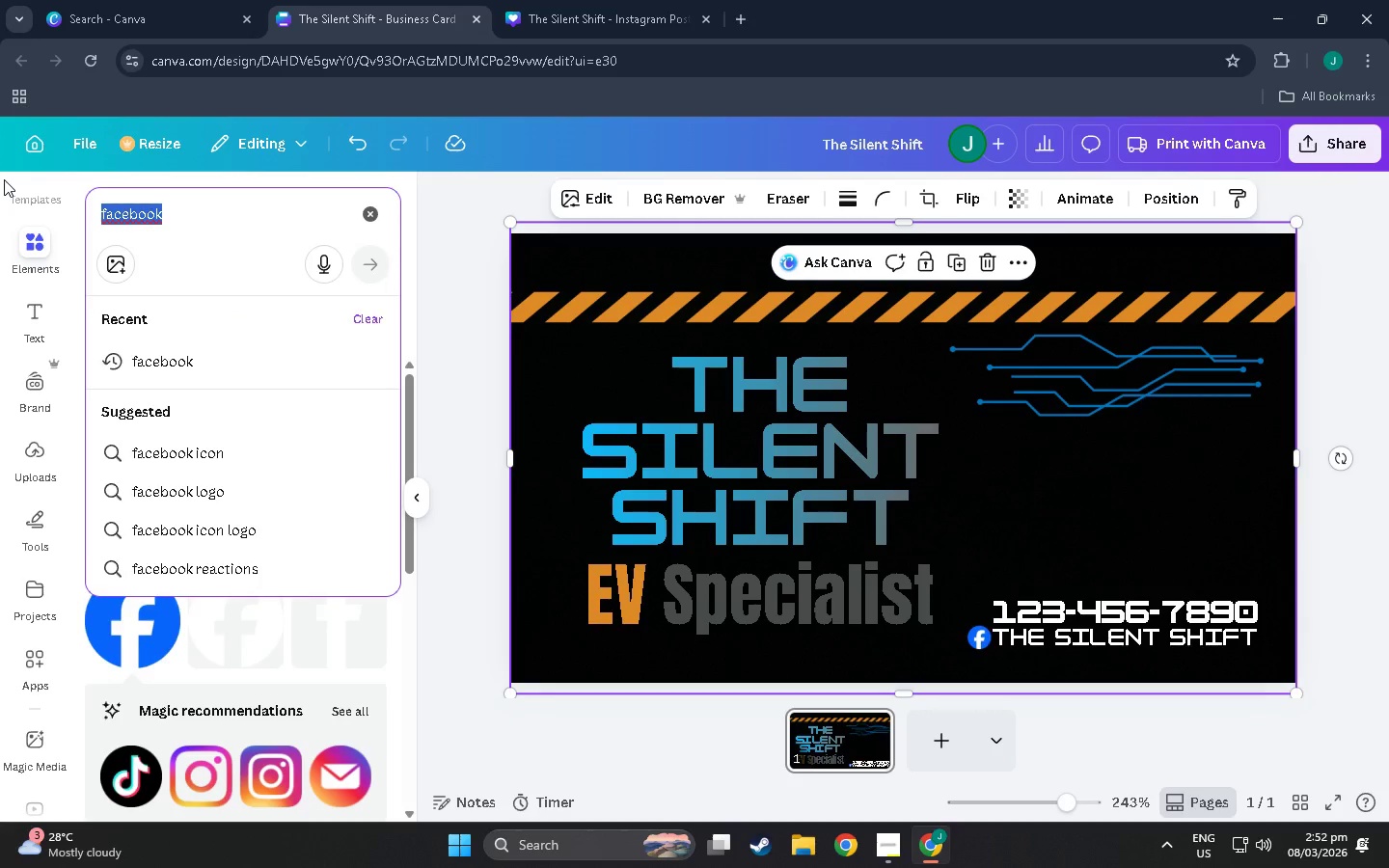 
type(telephone logo)
 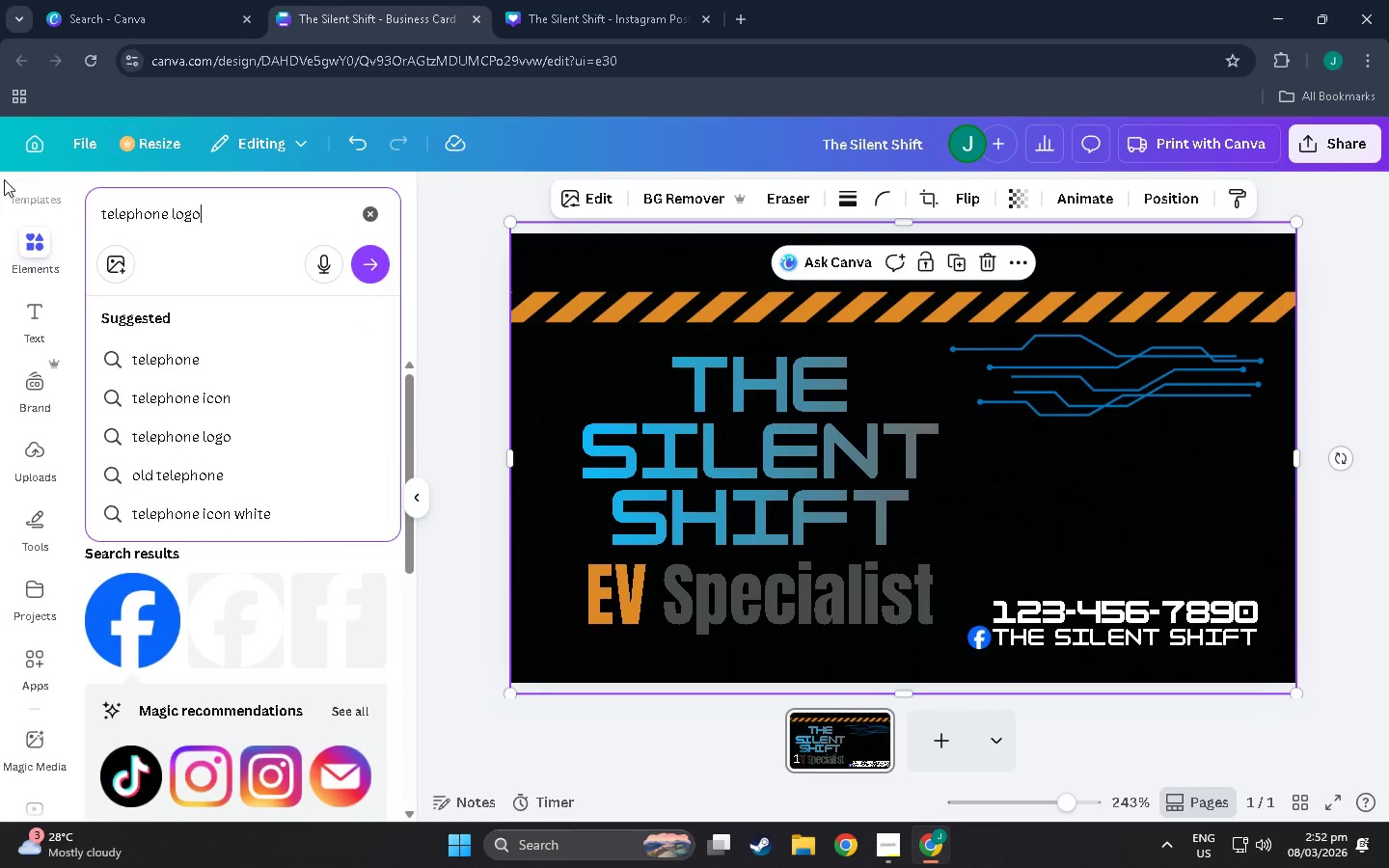 
key(Enter)
 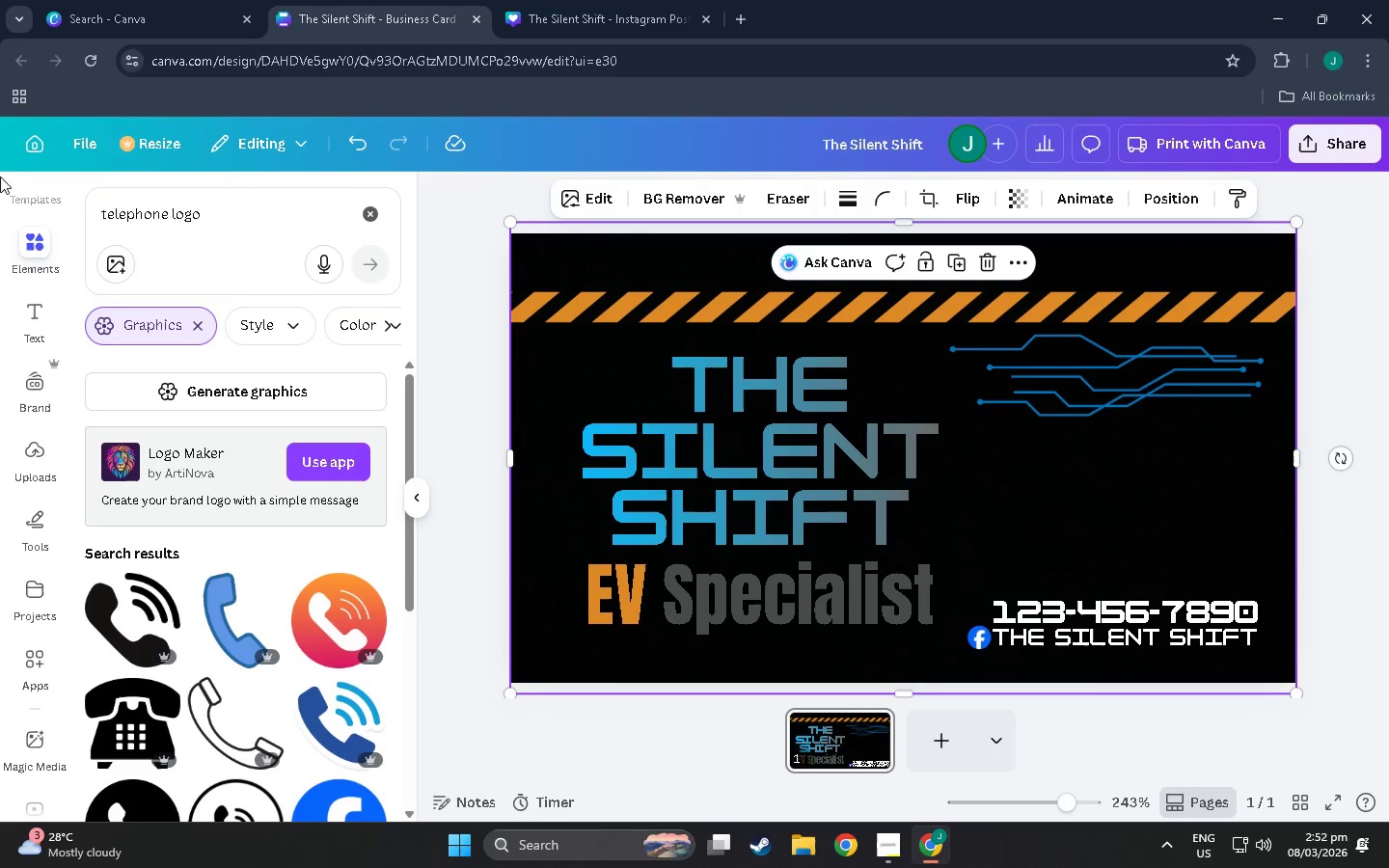 
scroll: coordinate [217, 699], scroll_direction: down, amount: 11.0
 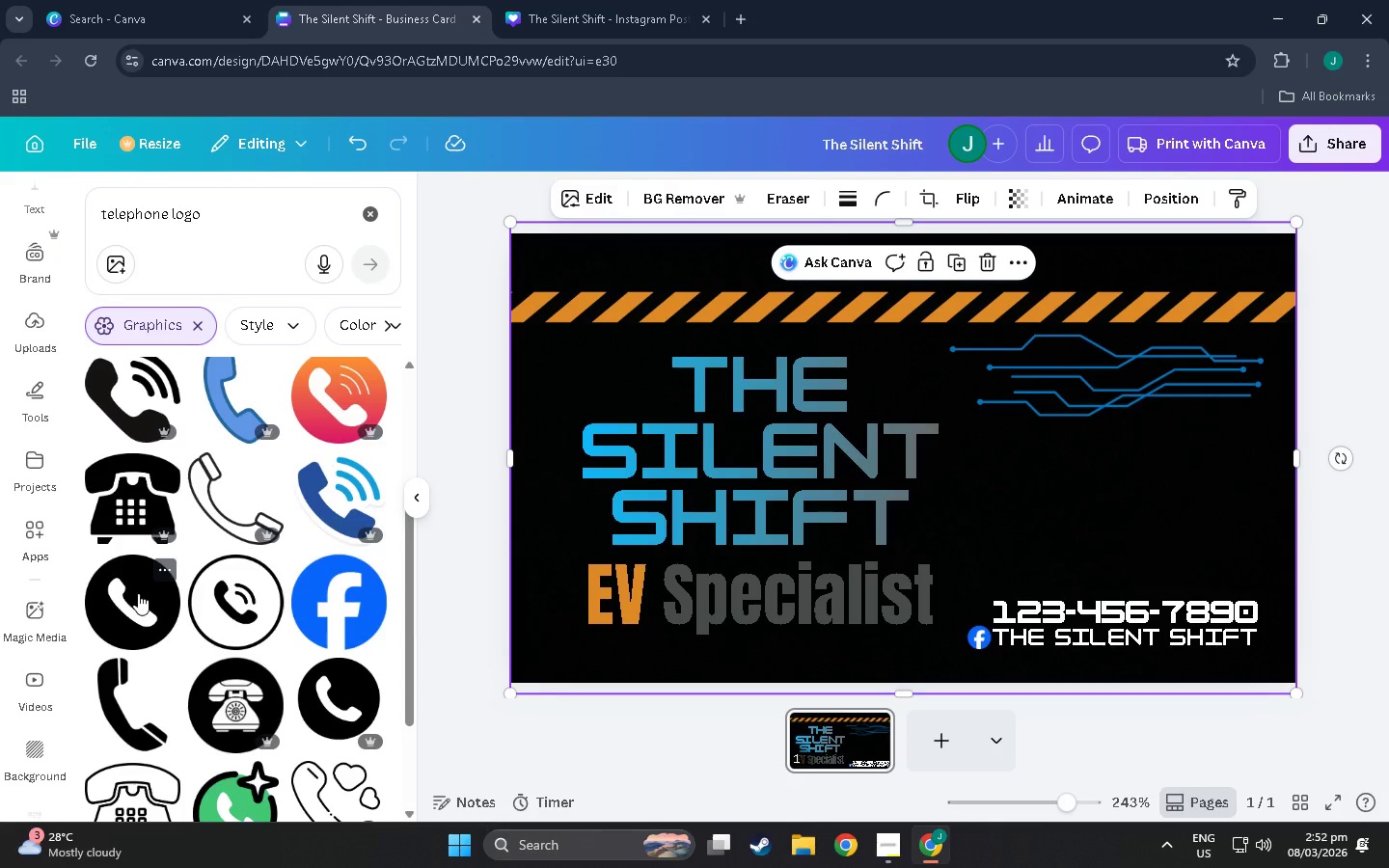 
left_click([138, 593])
 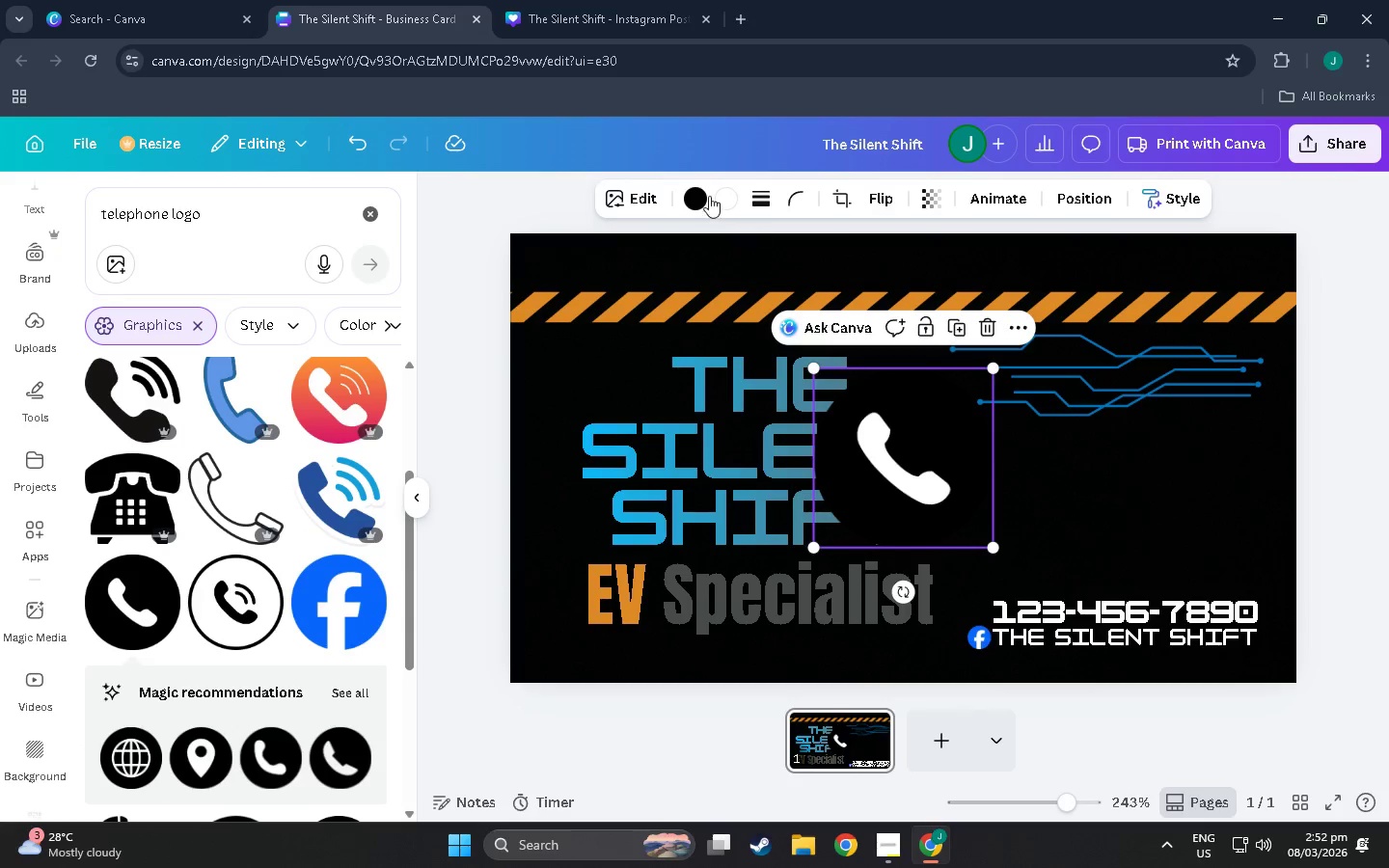 
left_click([703, 196])
 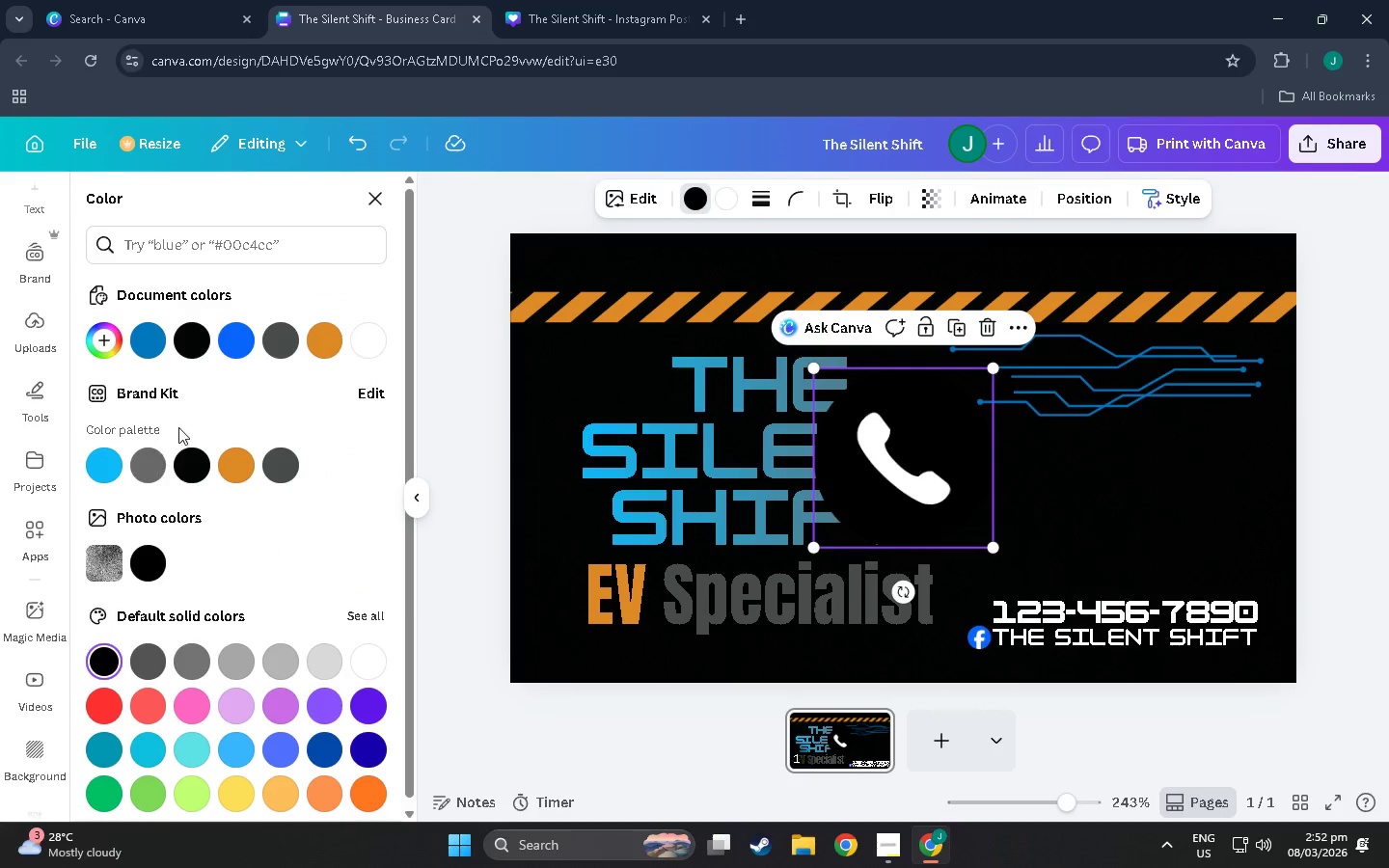 
left_click([289, 461])
 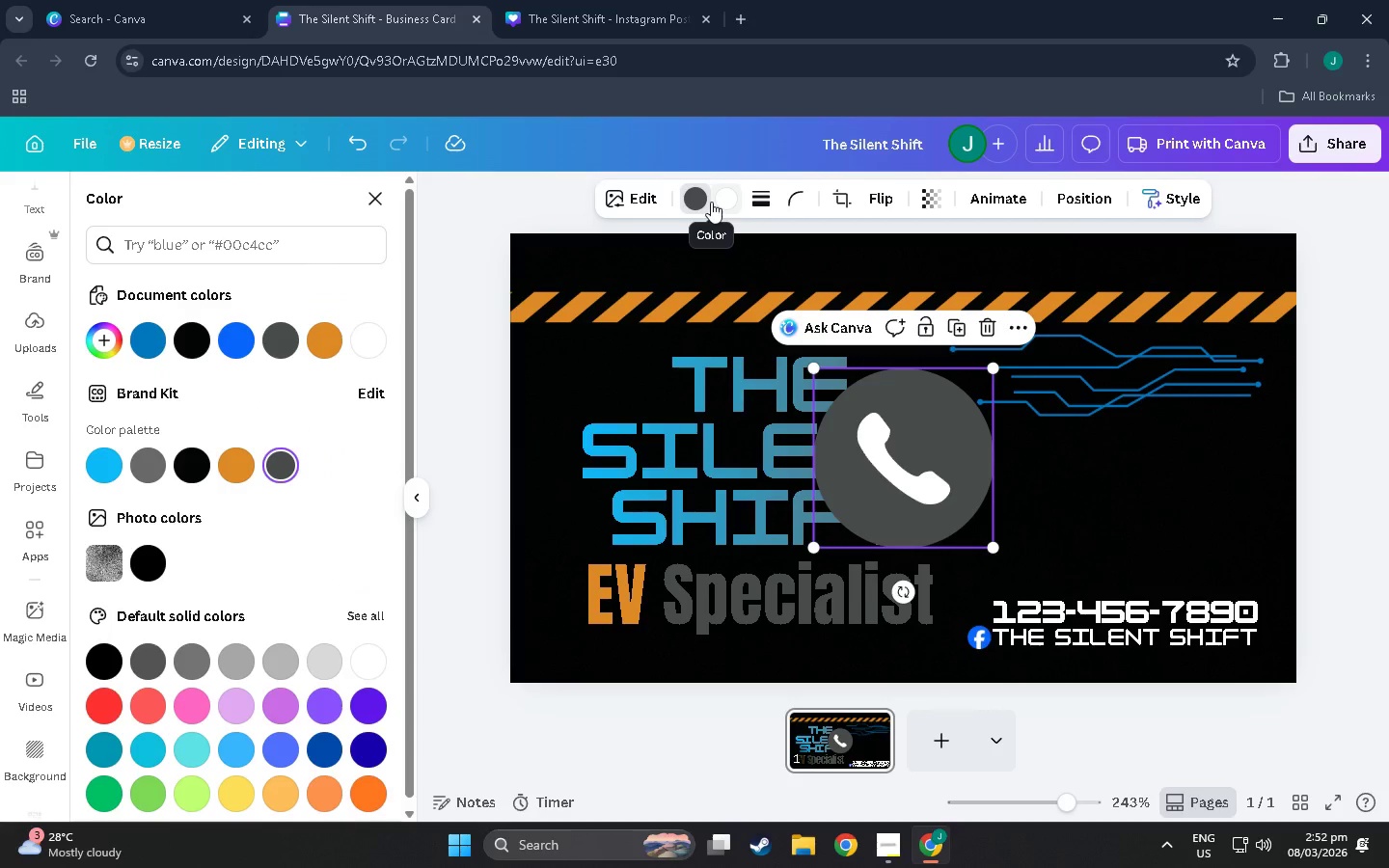 
left_click([724, 200])
 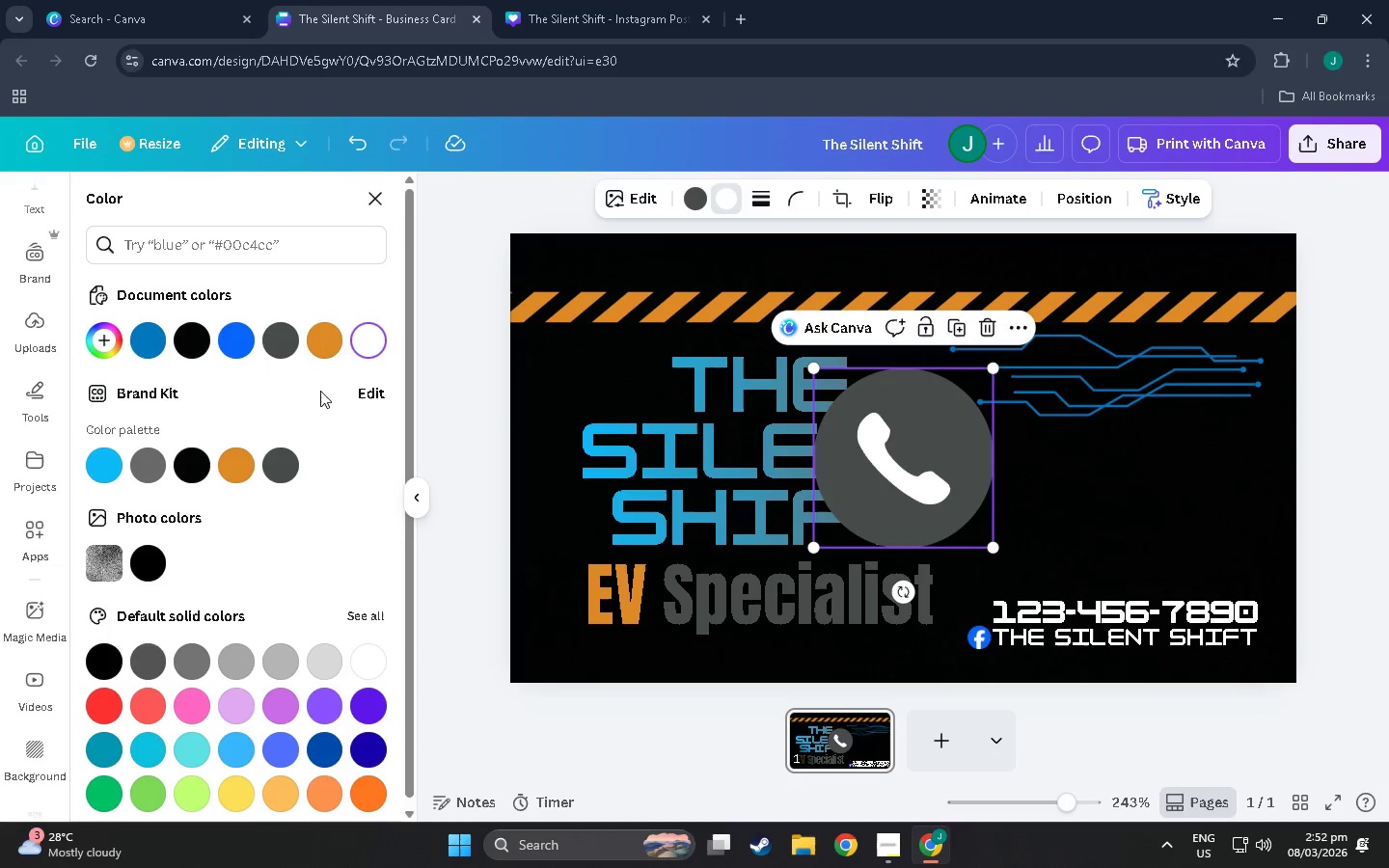 
left_click([98, 460])
 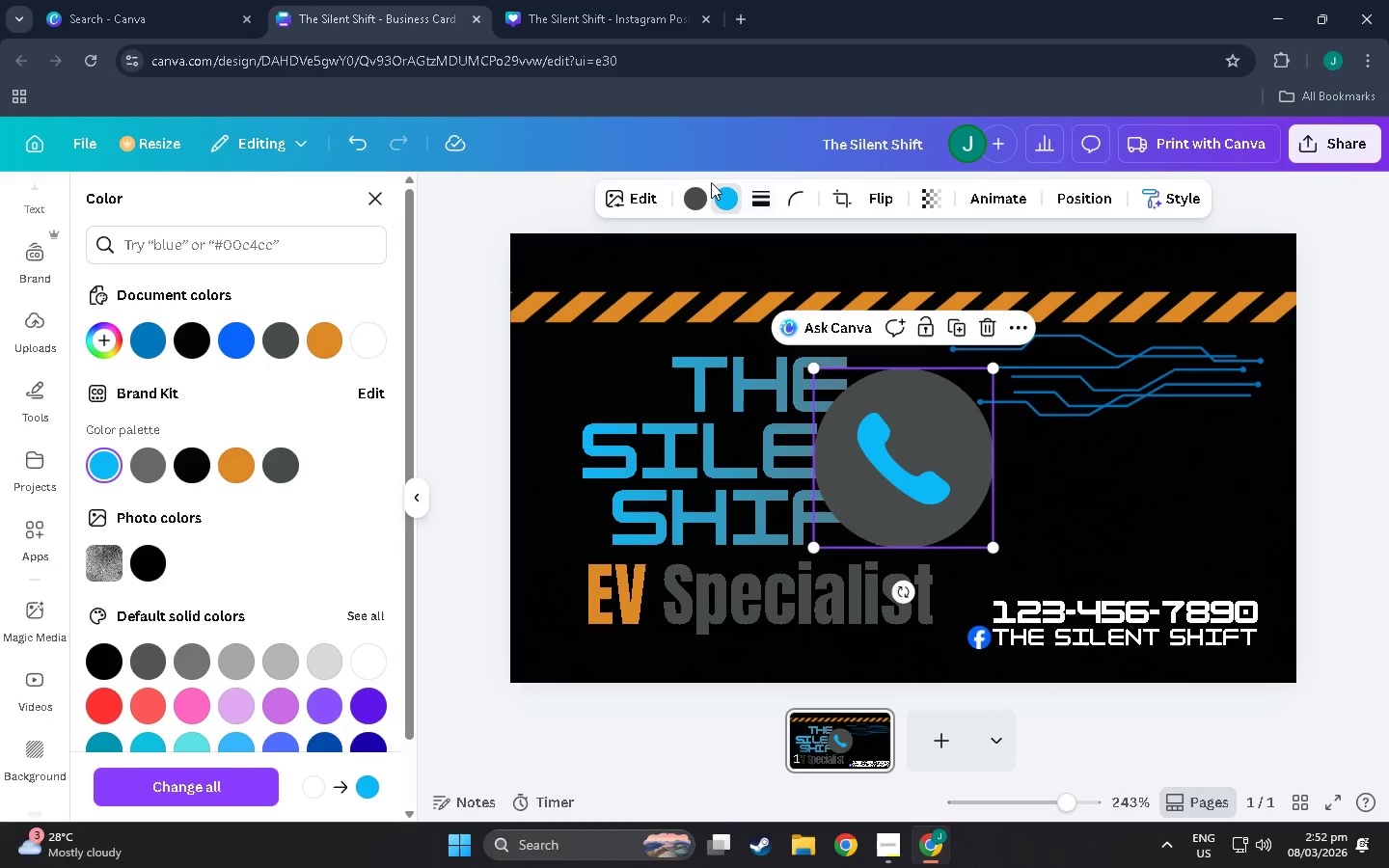 
left_click([695, 193])
 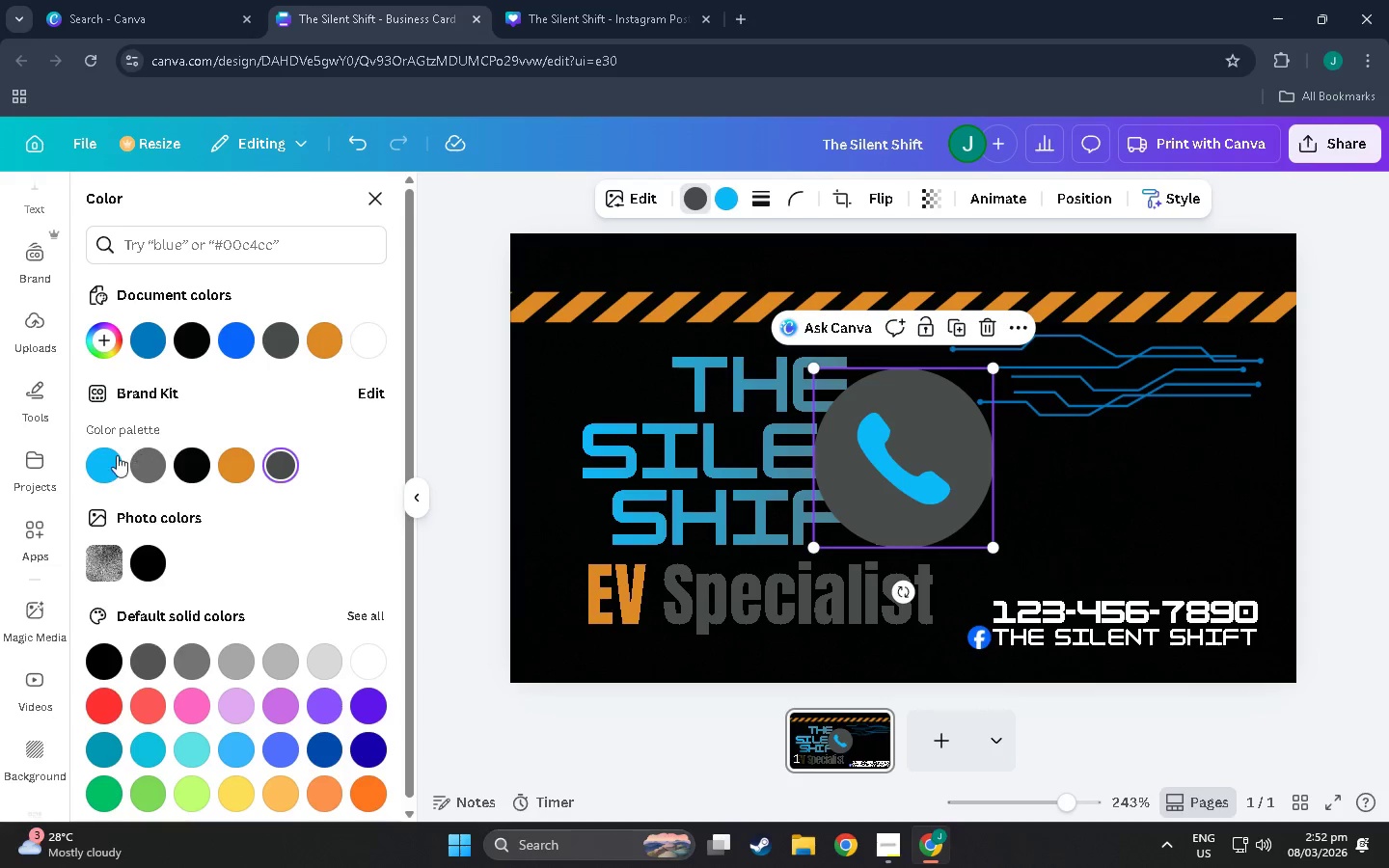 
left_click([105, 456])
 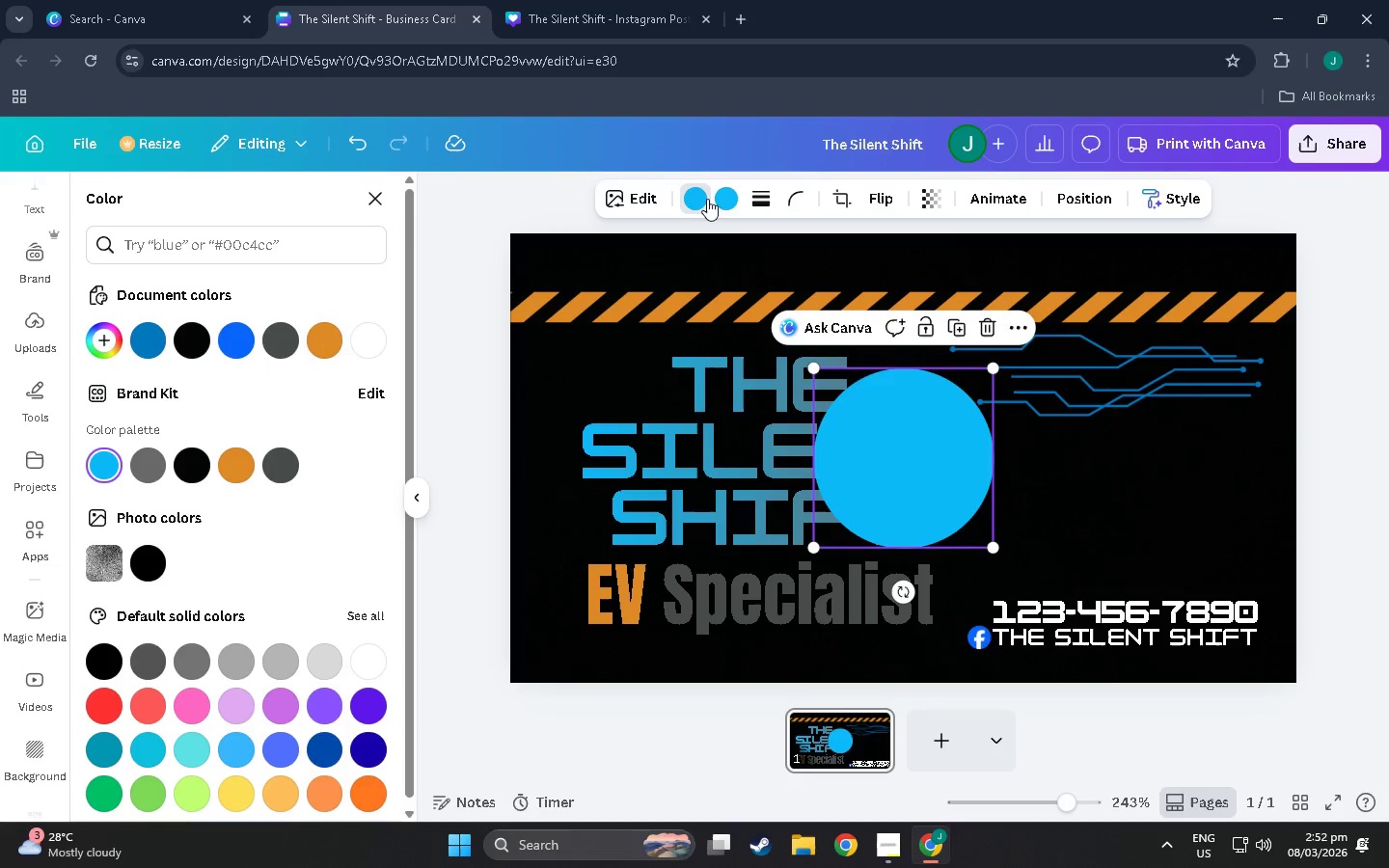 
left_click([726, 194])
 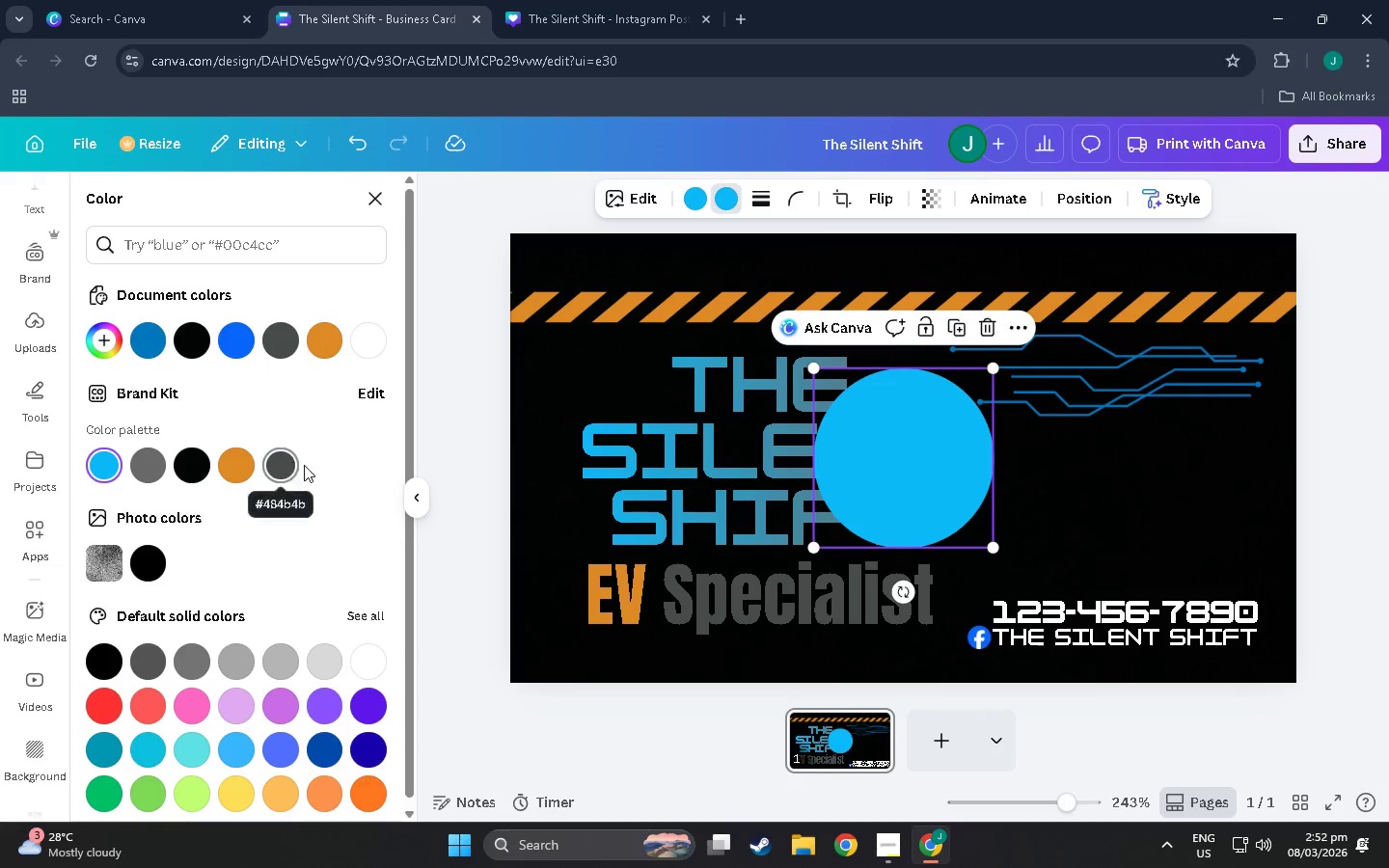 
left_click([377, 356])
 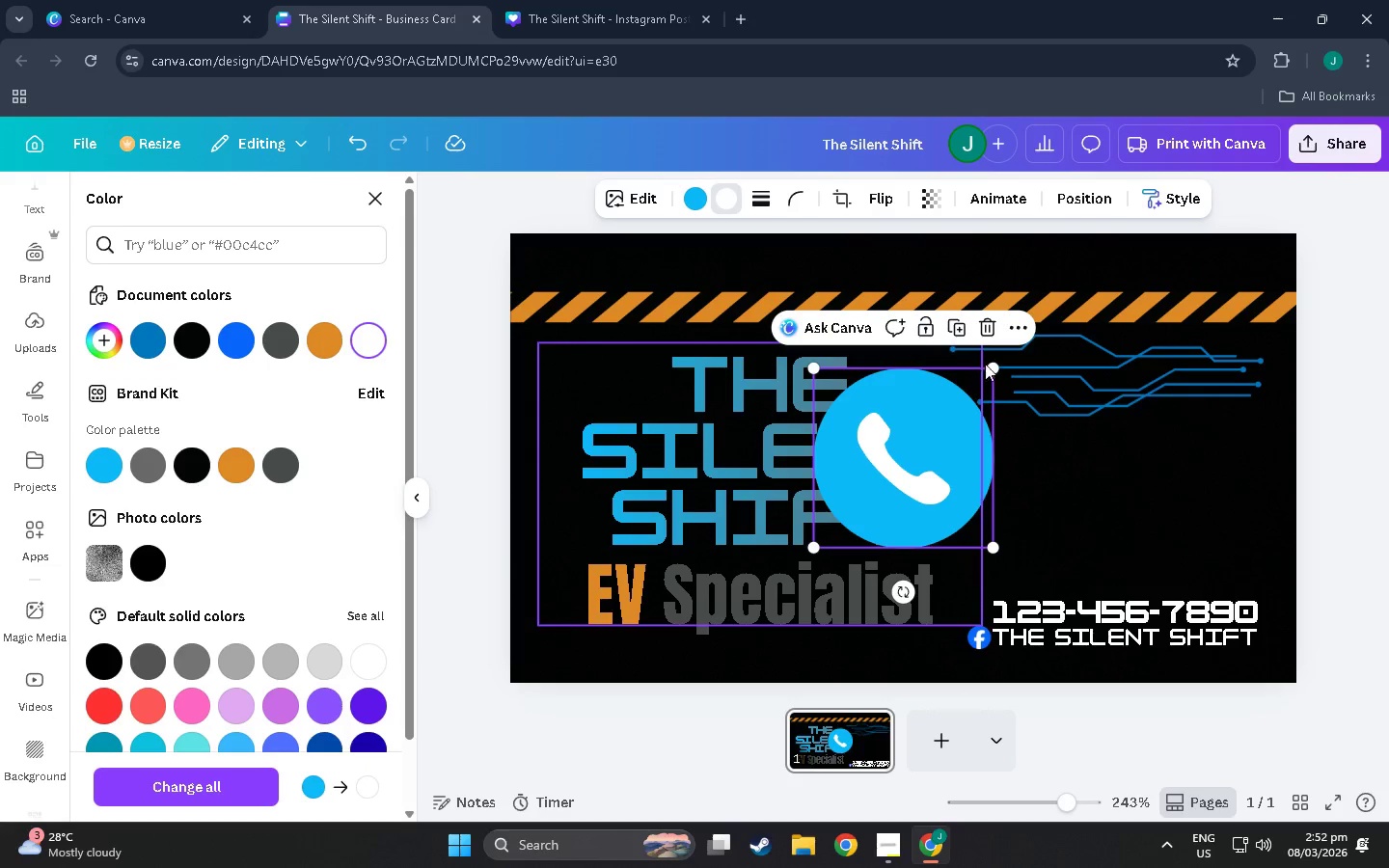 
left_click_drag(start_coordinate=[994, 365], to_coordinate=[844, 485])
 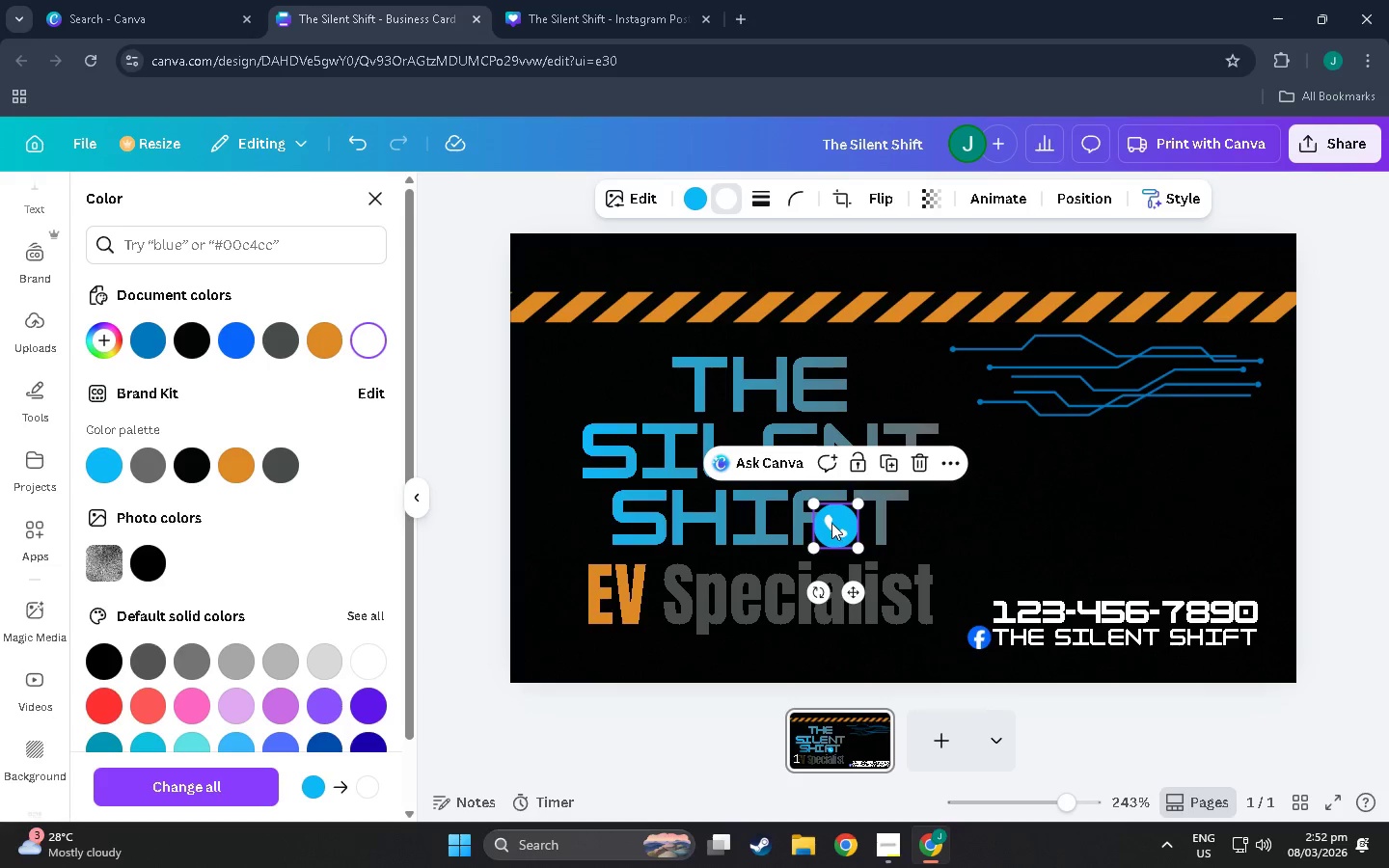 
left_click_drag(start_coordinate=[831, 523], to_coordinate=[968, 597])
 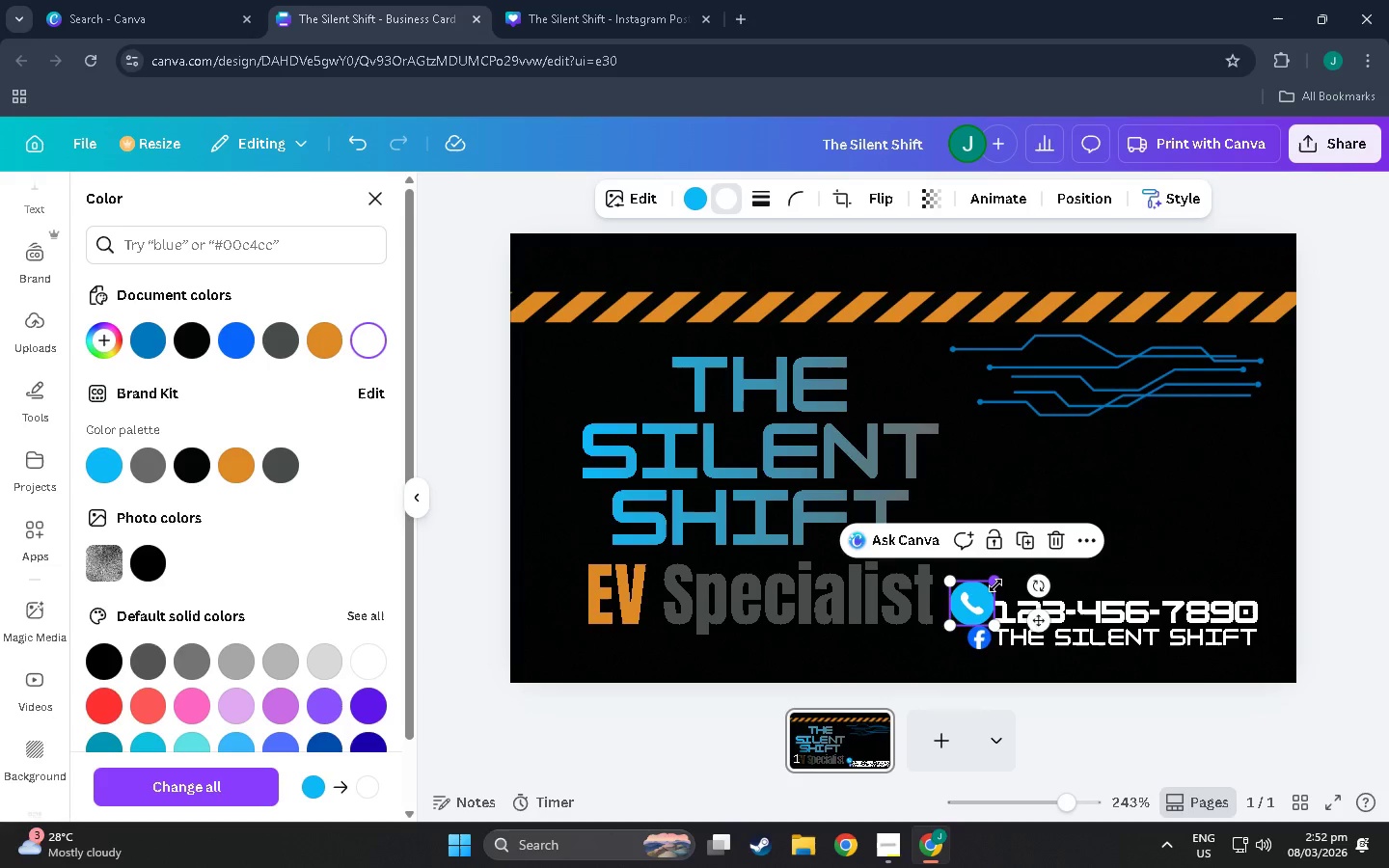 
left_click_drag(start_coordinate=[995, 585], to_coordinate=[976, 593])
 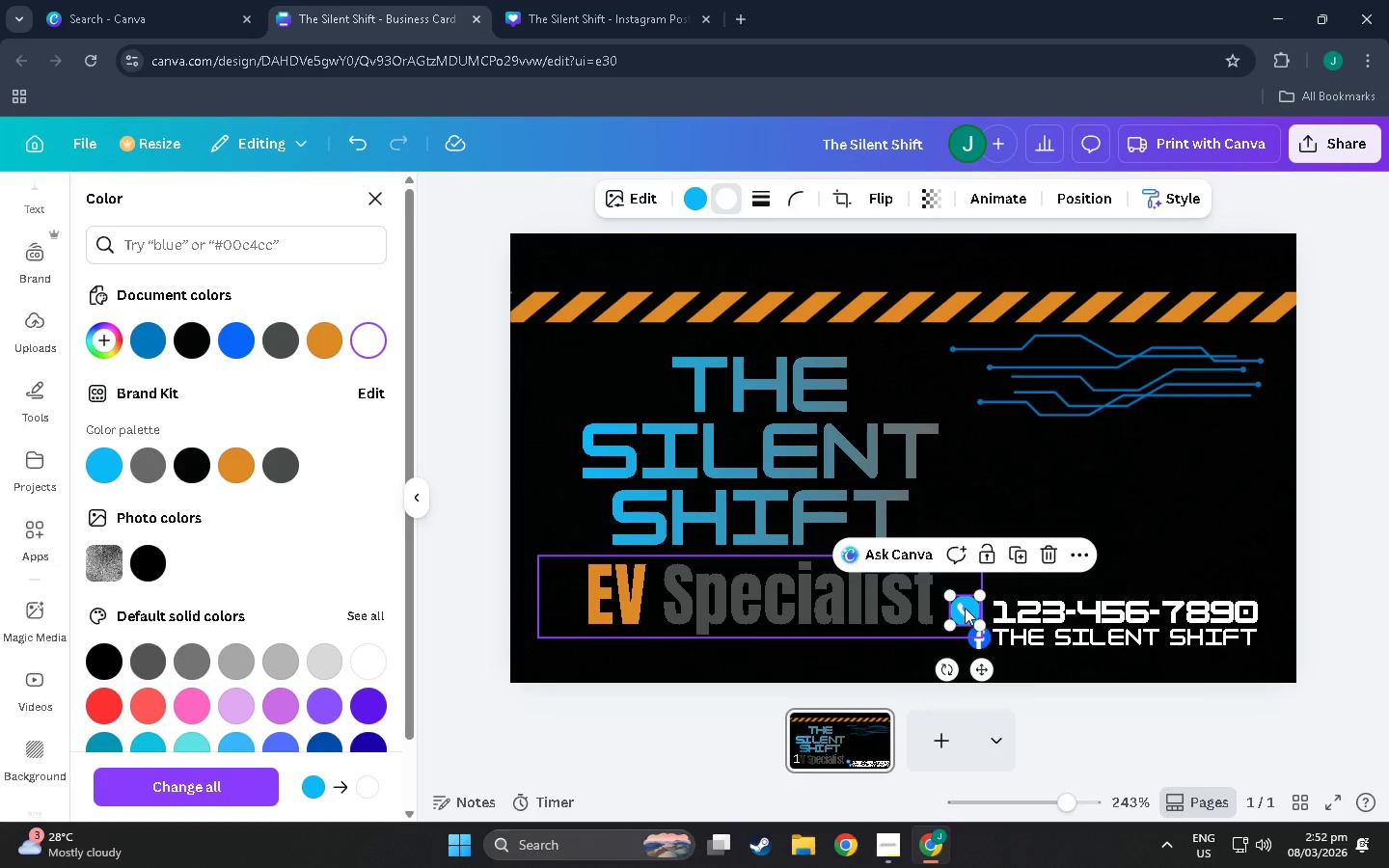 
left_click_drag(start_coordinate=[965, 608], to_coordinate=[977, 605])
 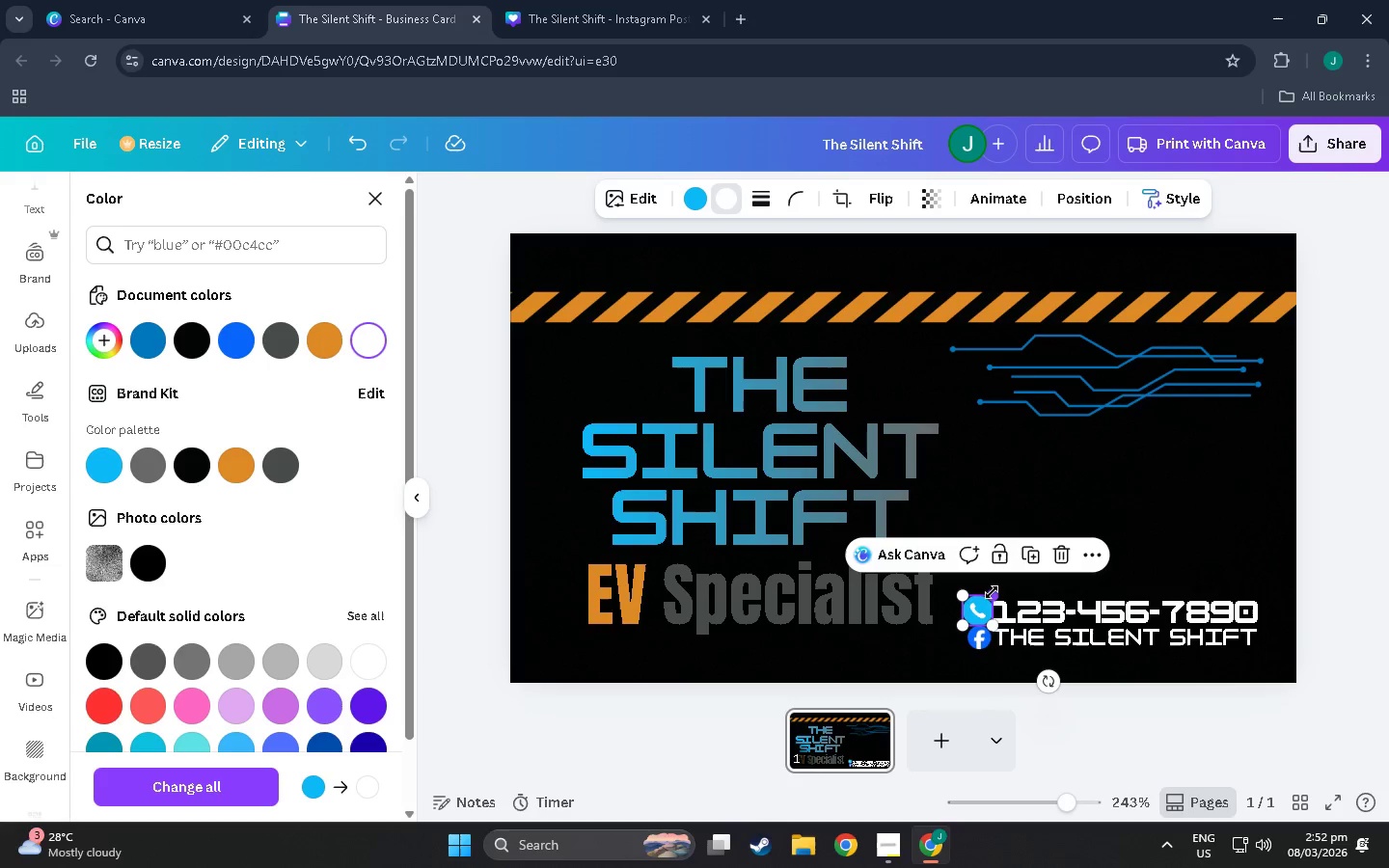 
left_click_drag(start_coordinate=[992, 592], to_coordinate=[990, 597])
 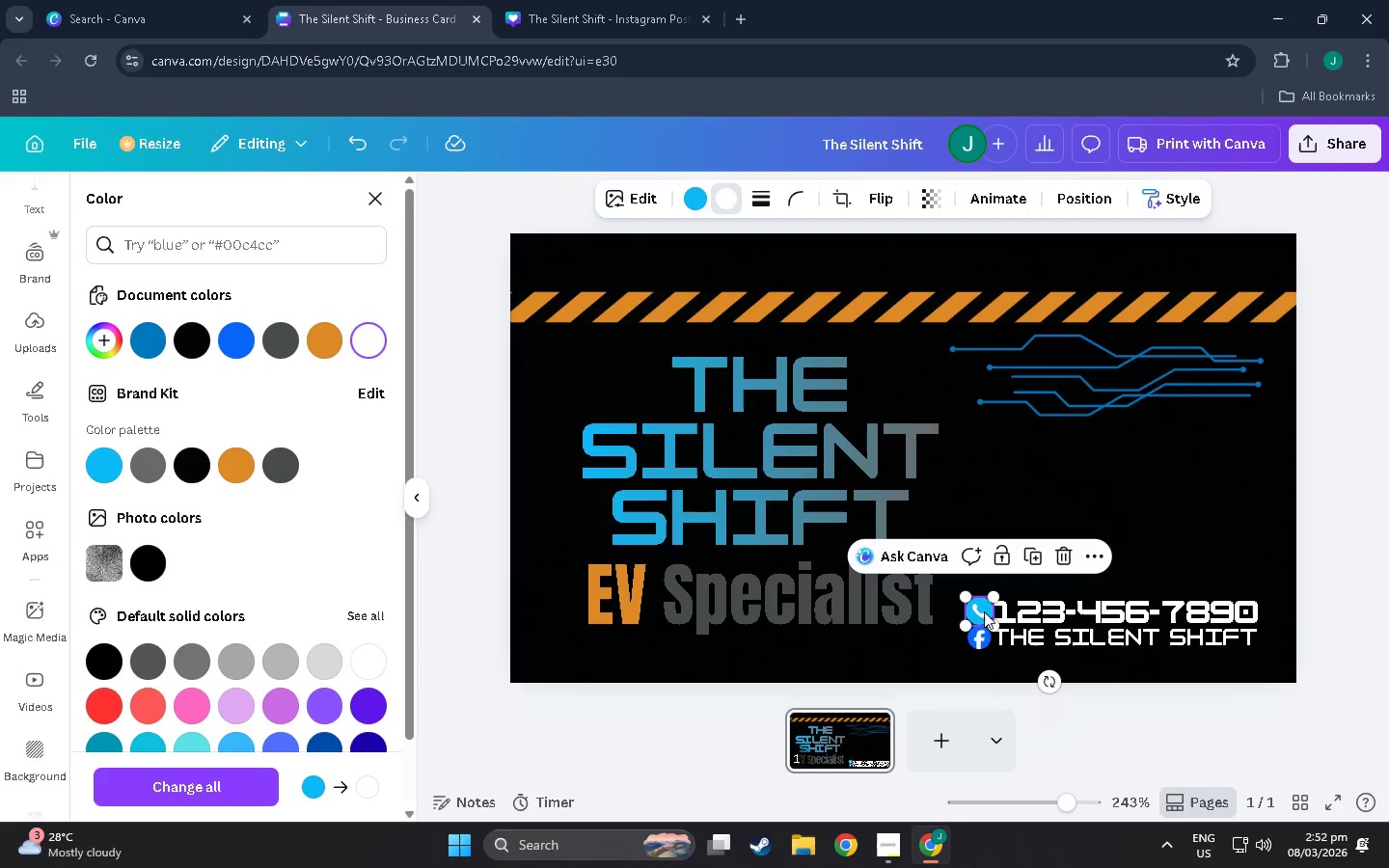 
left_click([1098, 534])
 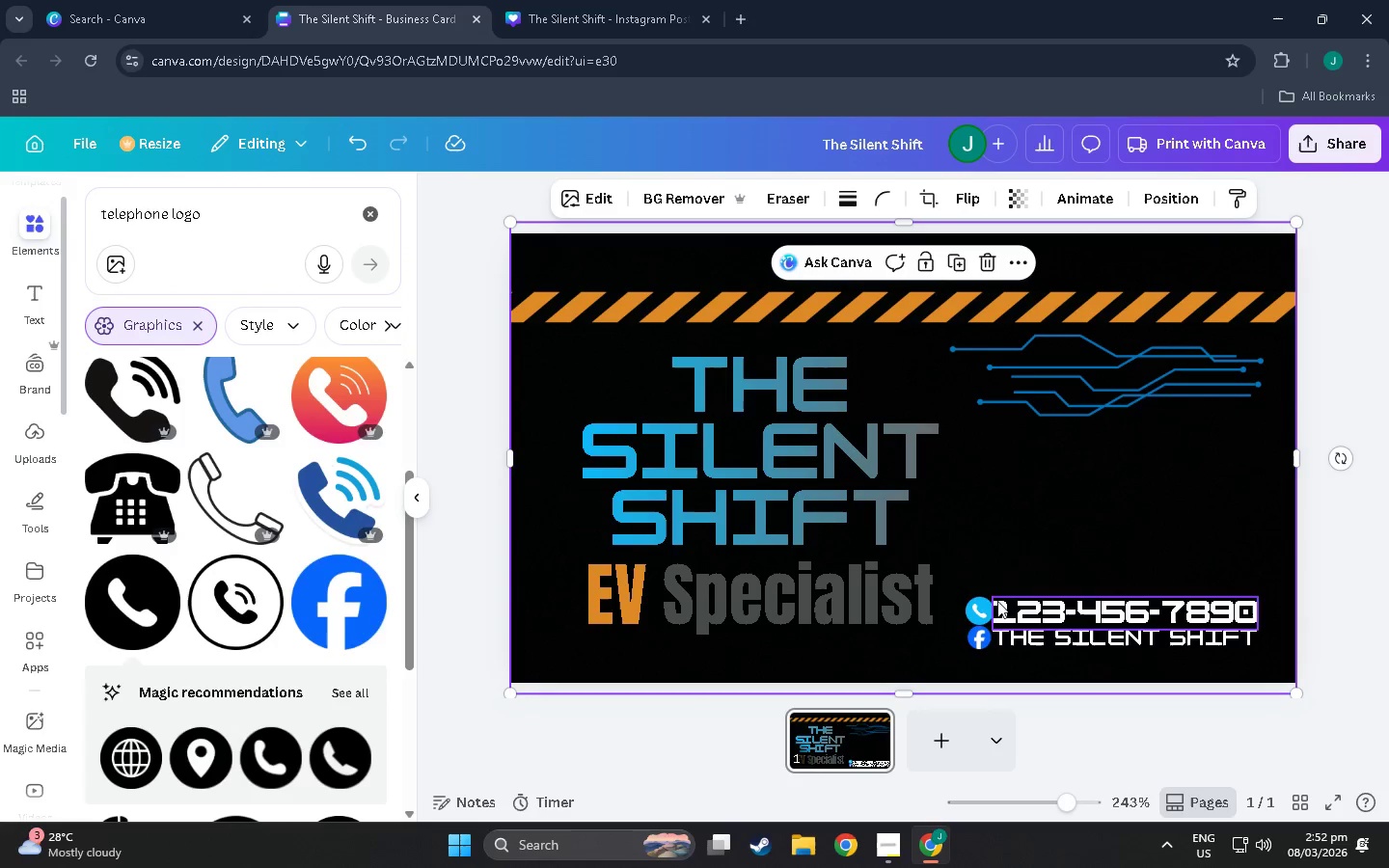 
left_click([986, 601])
 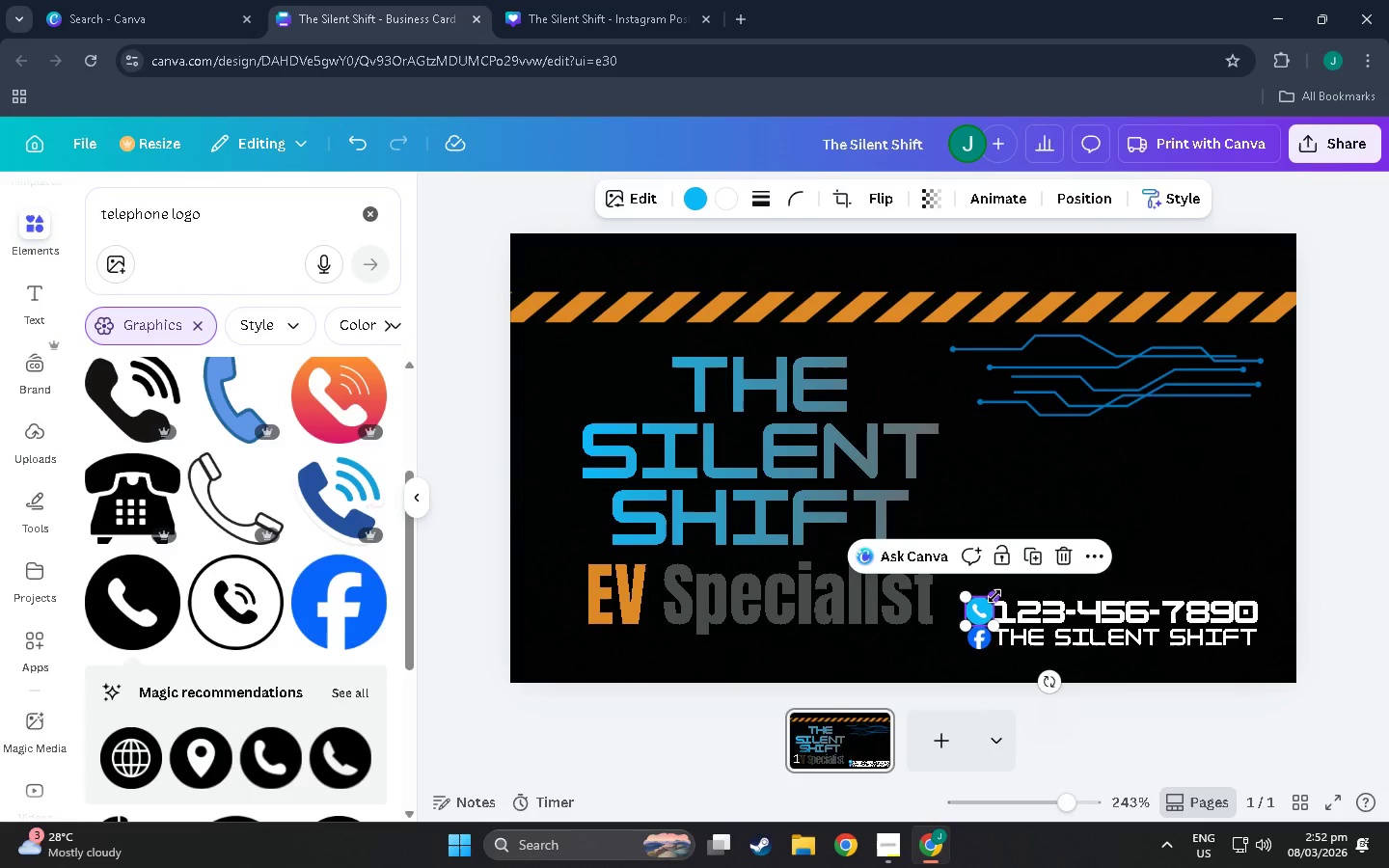 
left_click_drag(start_coordinate=[994, 596], to_coordinate=[990, 596])
 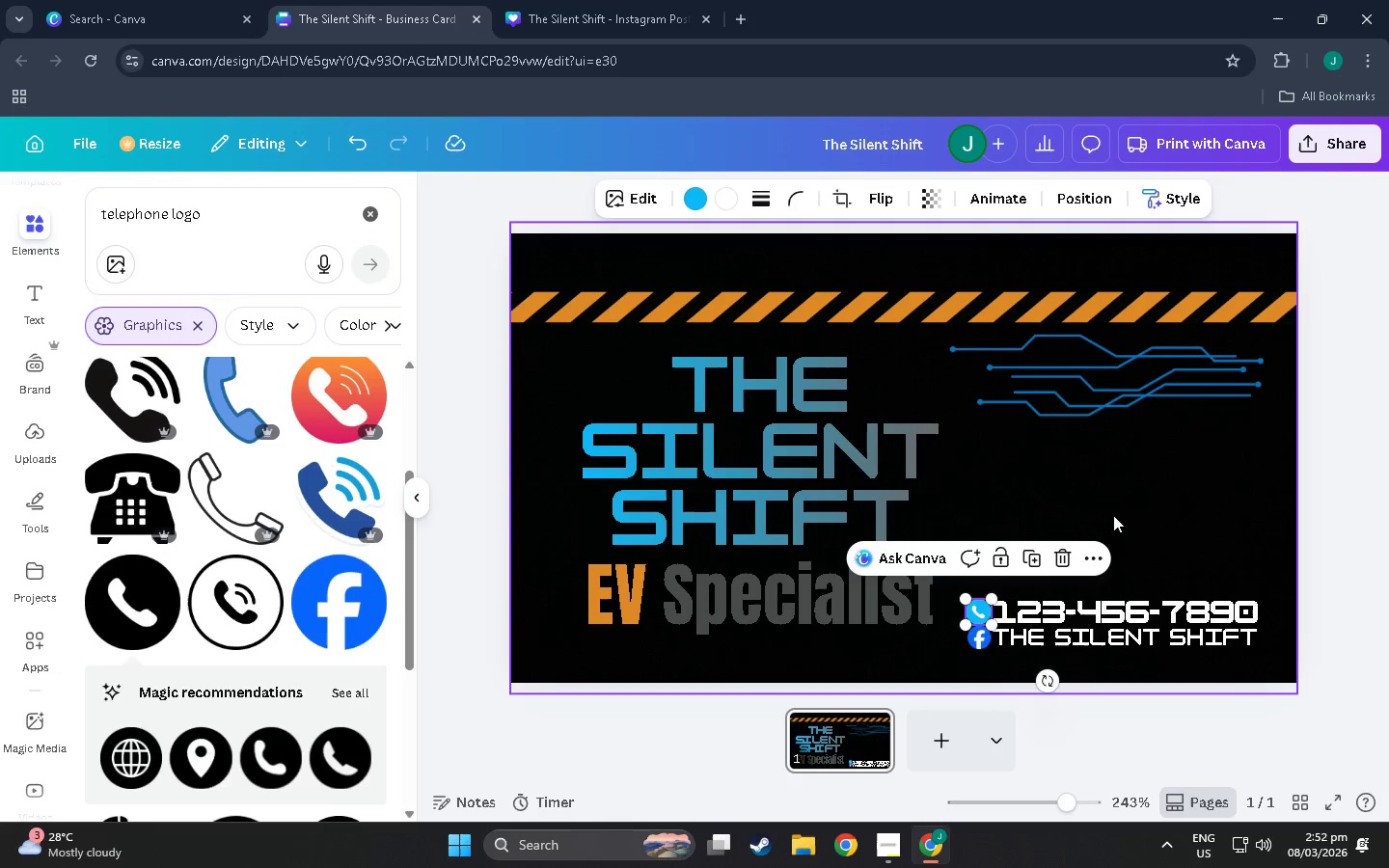 
left_click([1119, 503])
 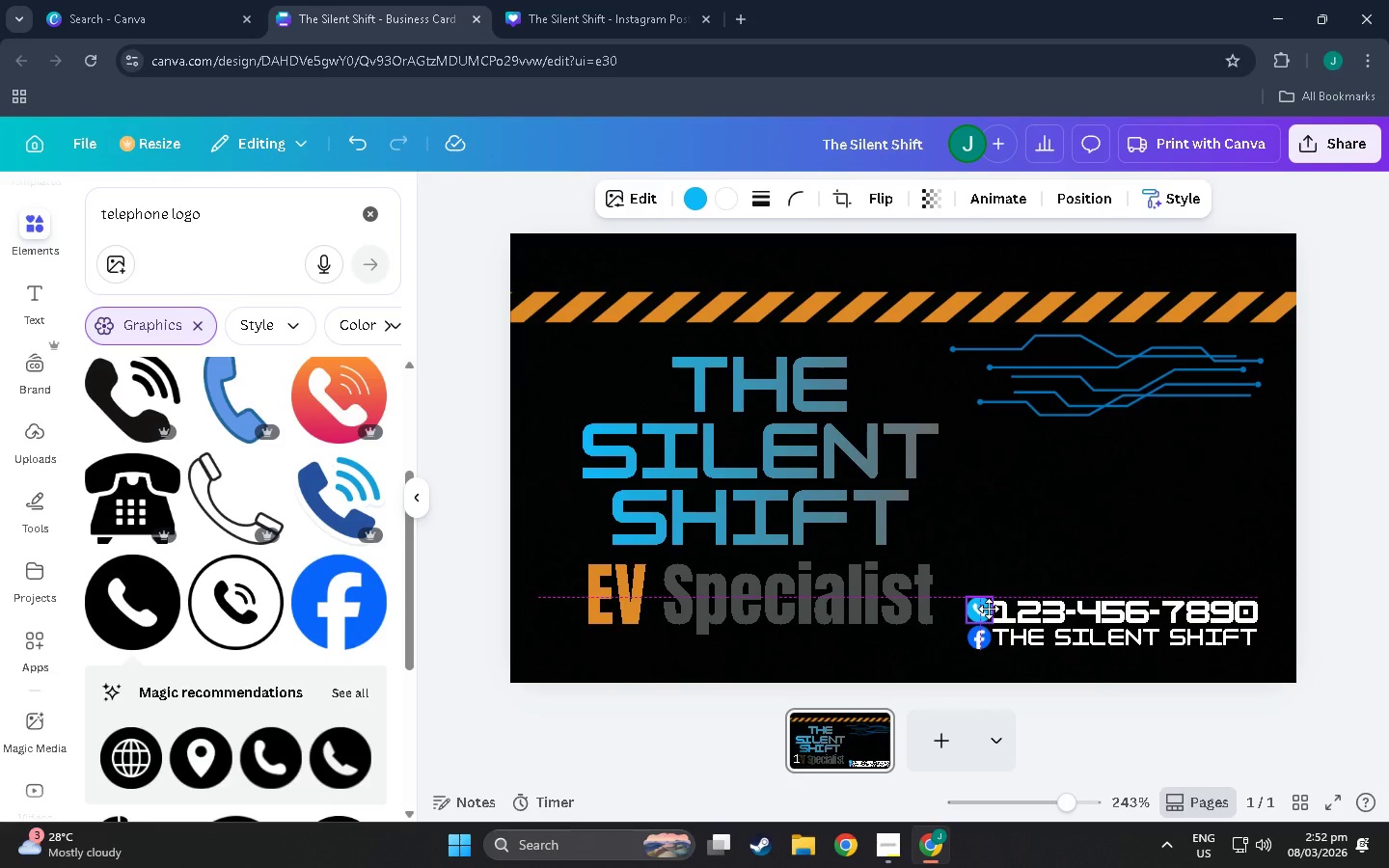 
left_click([1164, 526])
 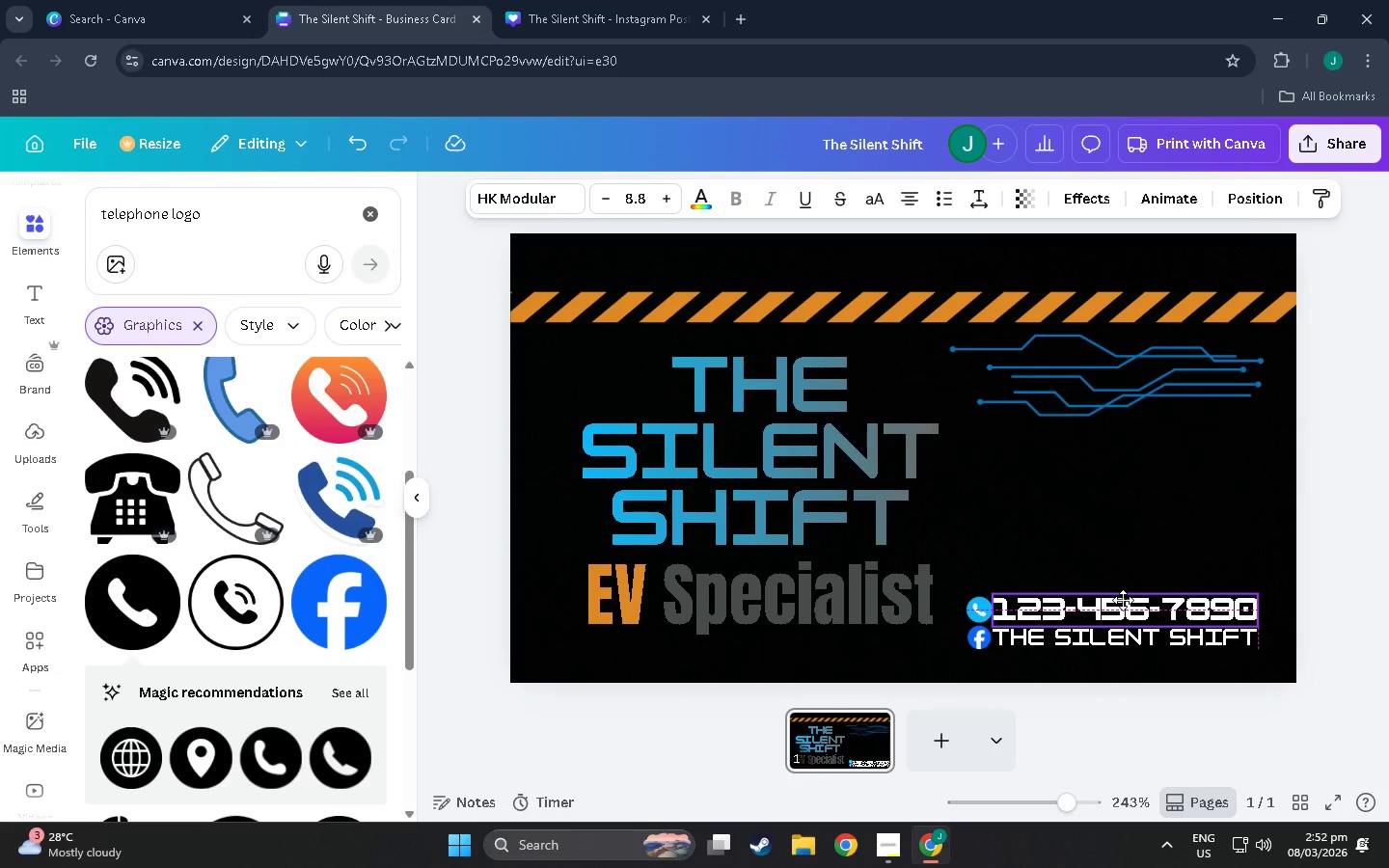 
left_click([1162, 491])
 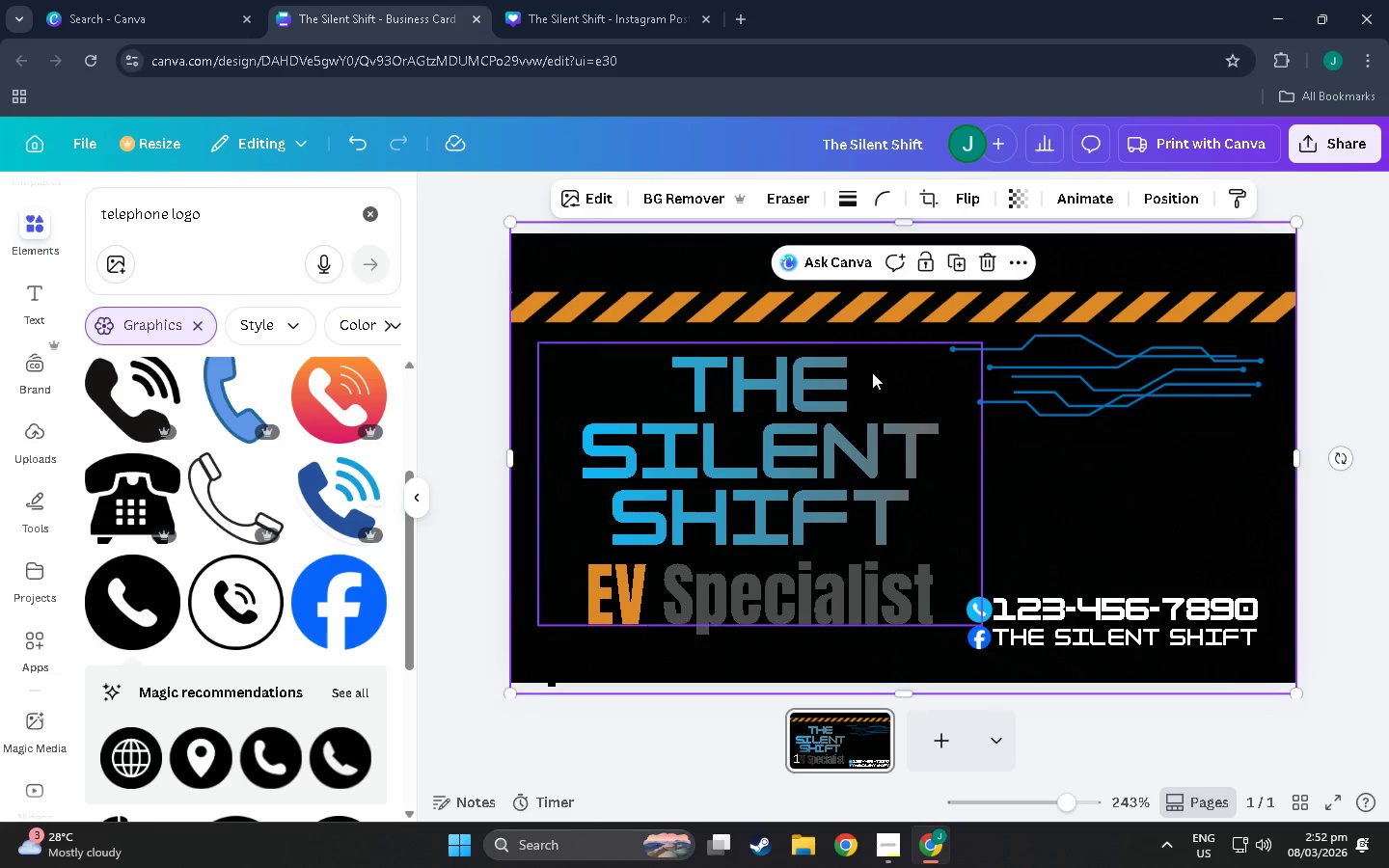 
scroll: coordinate [323, 489], scroll_direction: down, amount: 7.0
 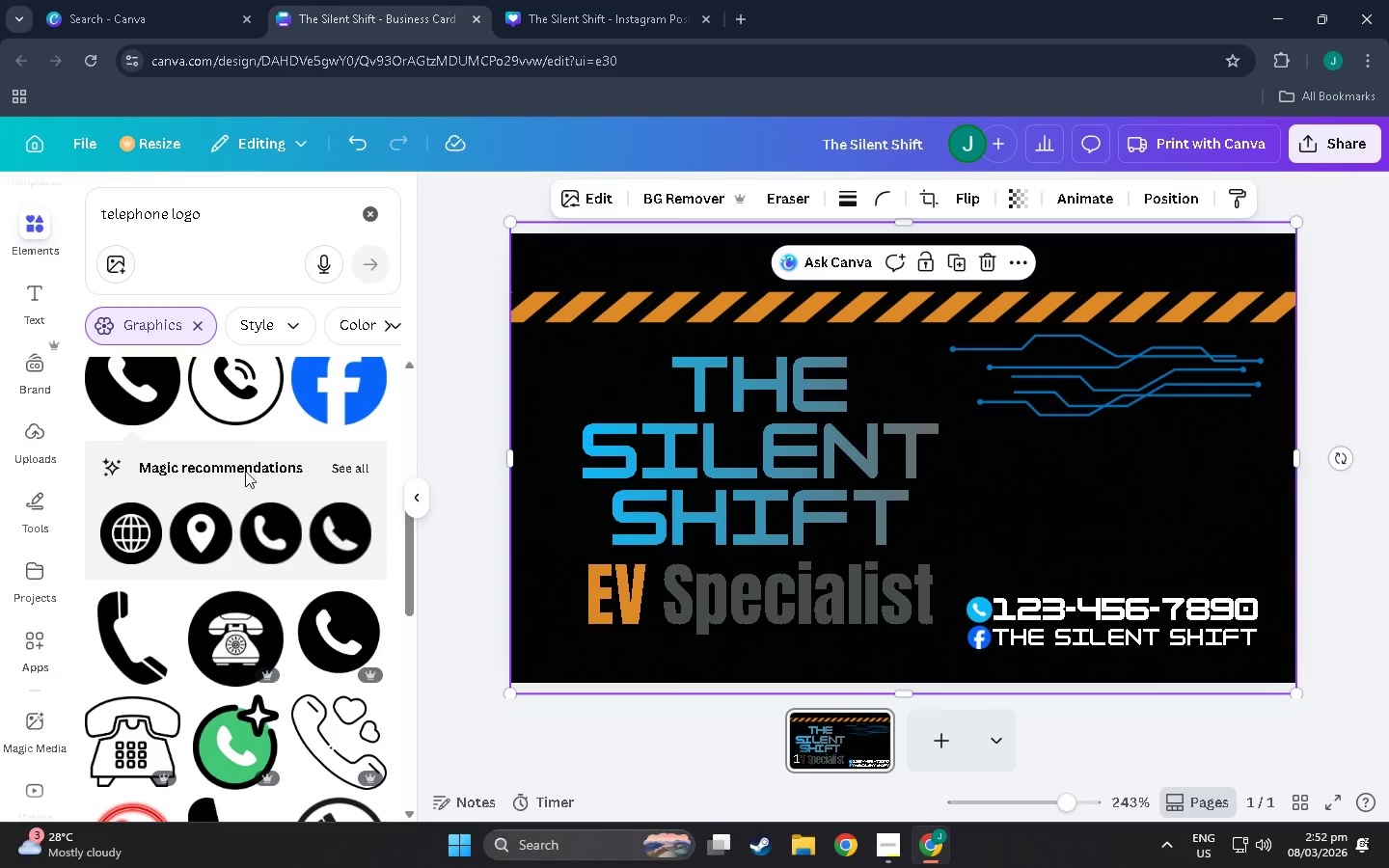 
scroll: coordinate [199, 538], scroll_direction: up, amount: 1.0
 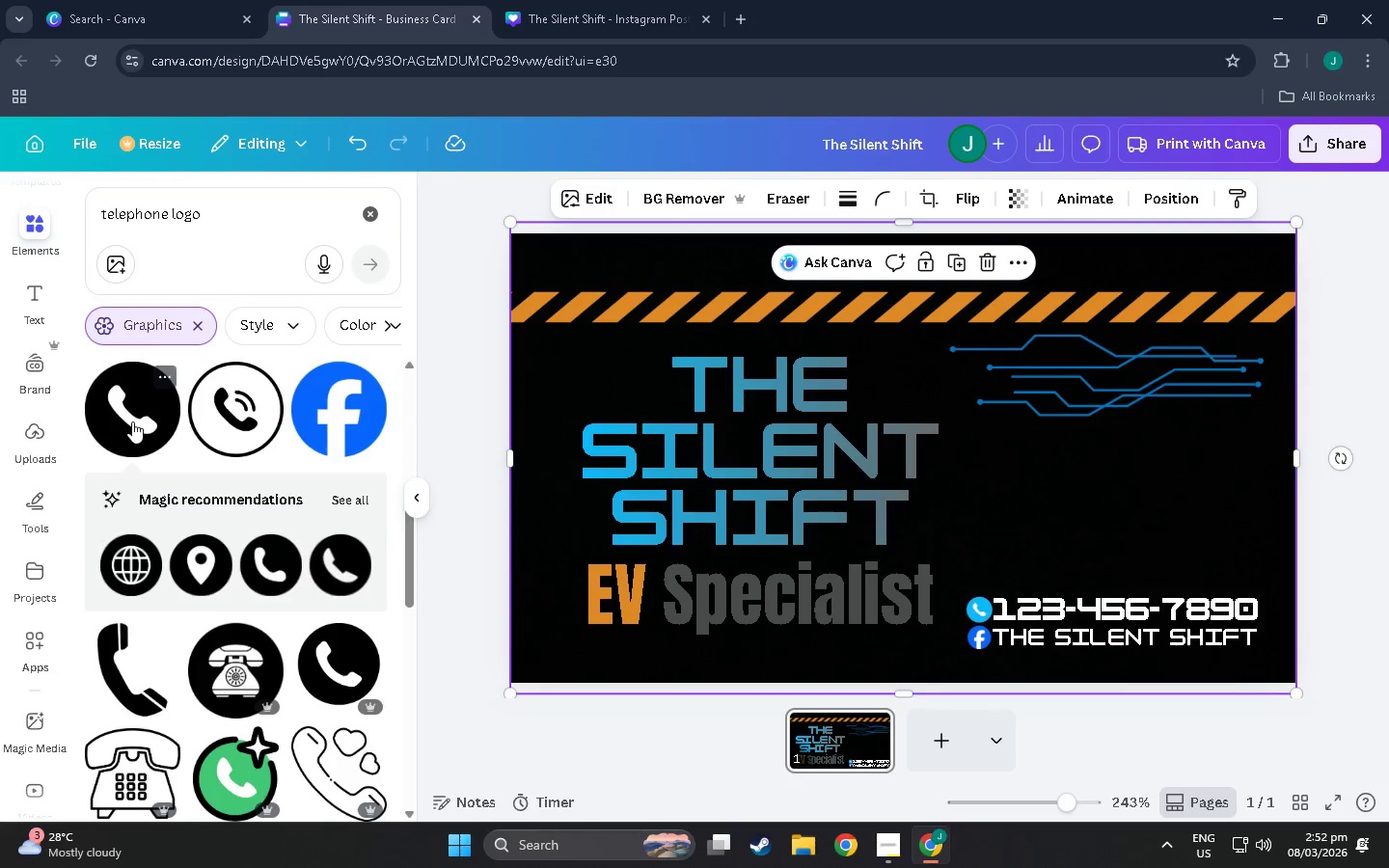 
scroll: coordinate [205, 527], scroll_direction: down, amount: 2.0
 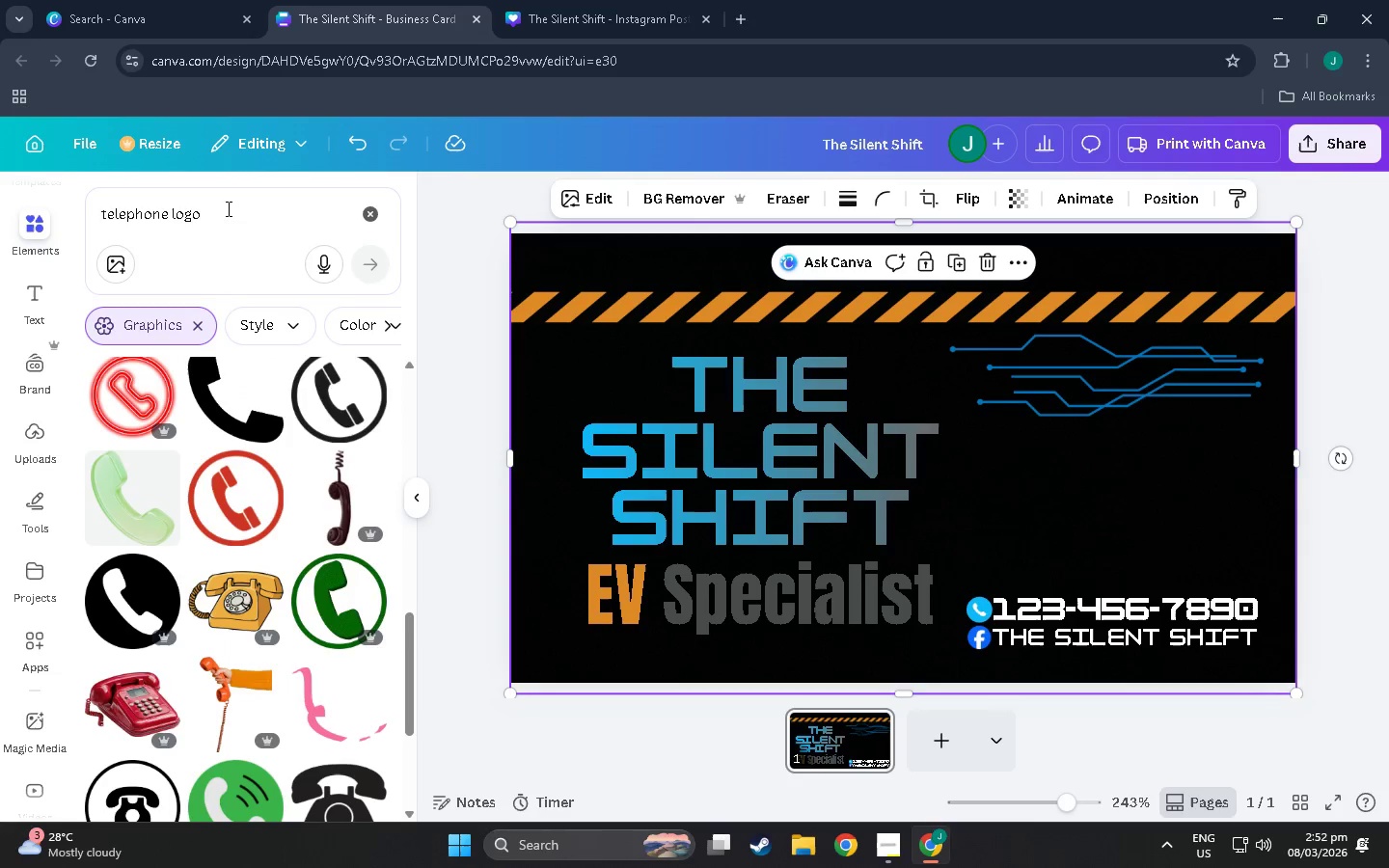 
scroll: coordinate [1283, 691], scroll_direction: up, amount: 9.0
 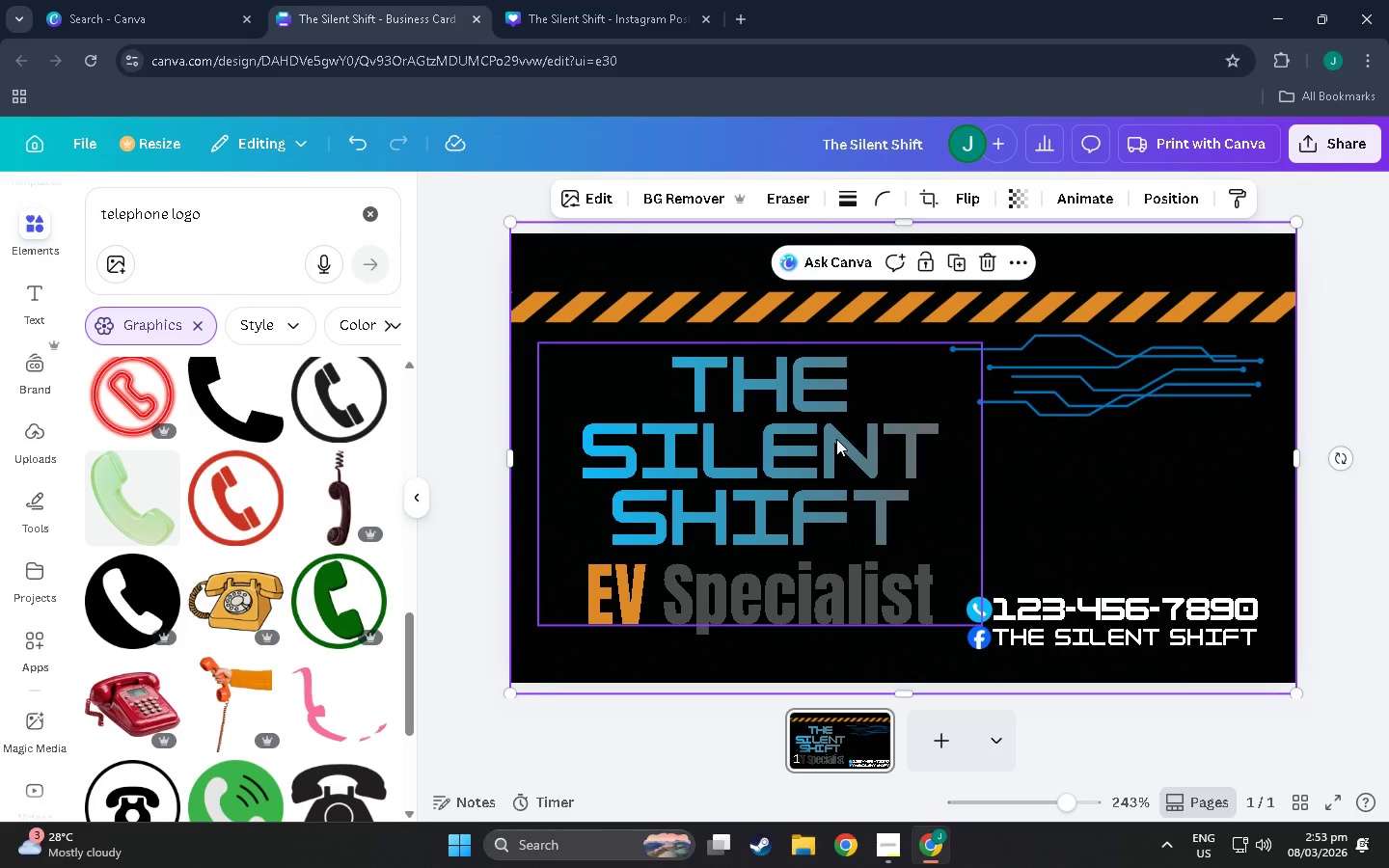 
left_click([836, 450])
 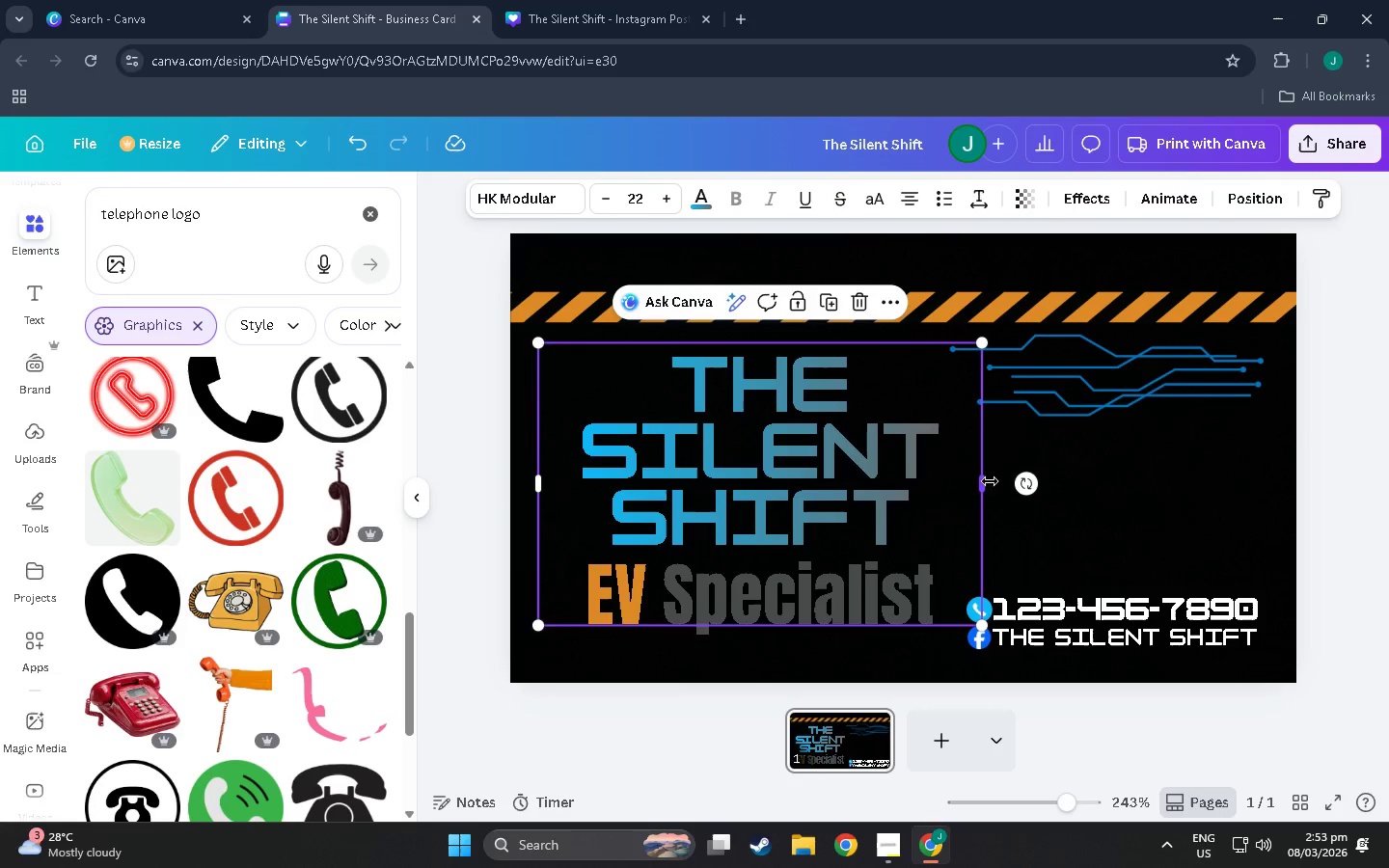 
scroll: coordinate [744, 503], scroll_direction: up, amount: 4.0
 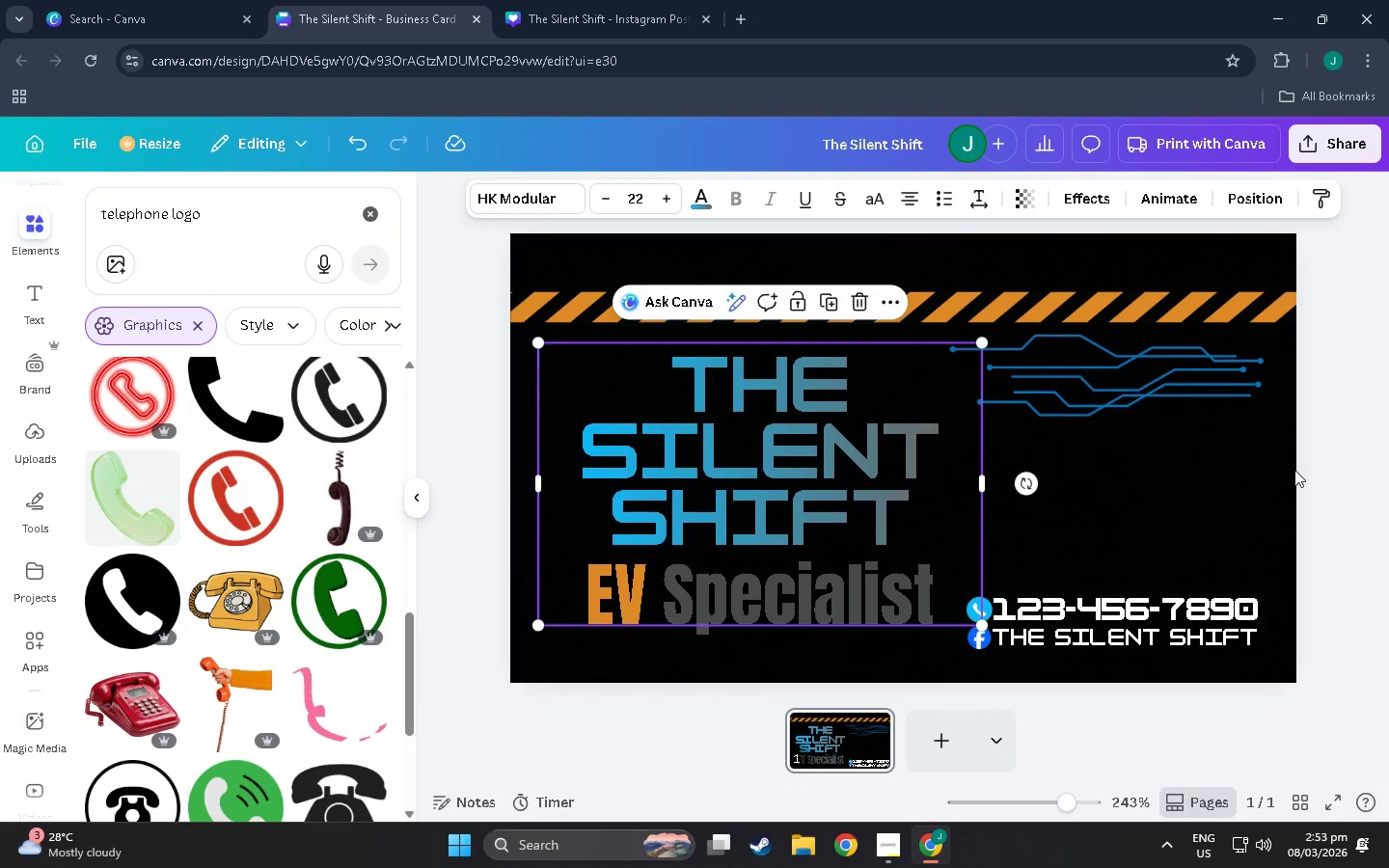 
left_click([1285, 473])
 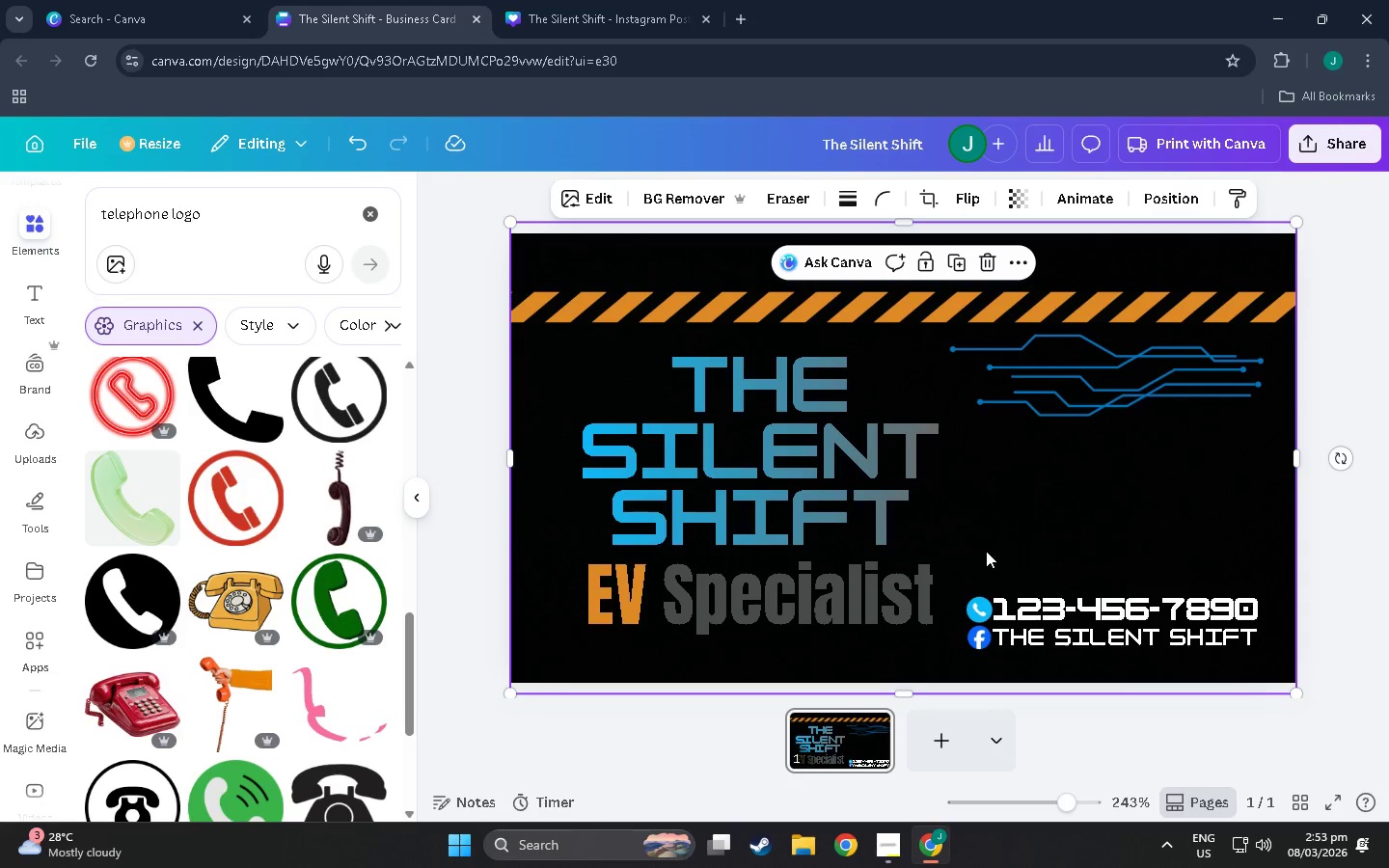 
scroll: coordinate [887, 571], scroll_direction: up, amount: 1.0
 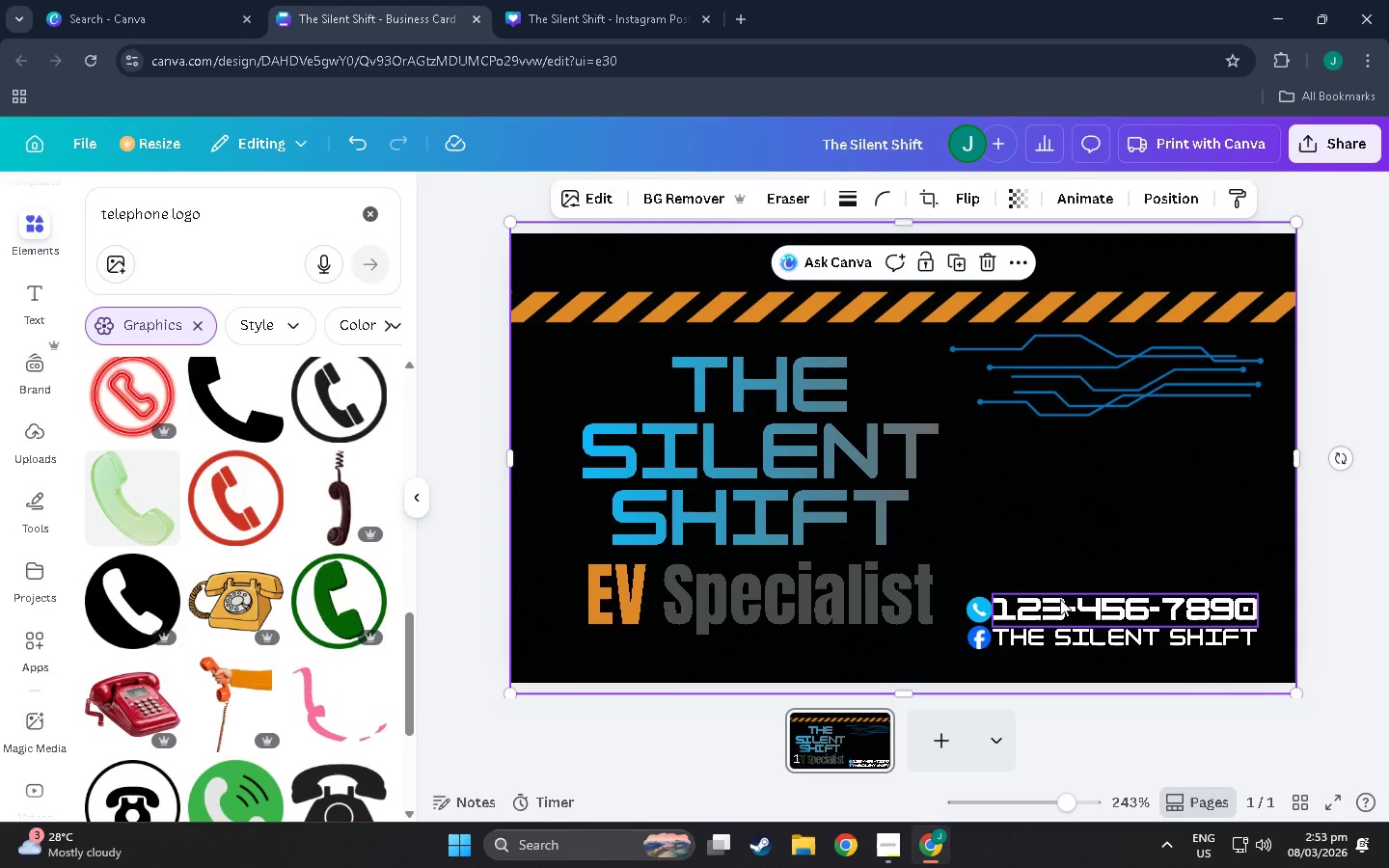 
wait(12.56)
 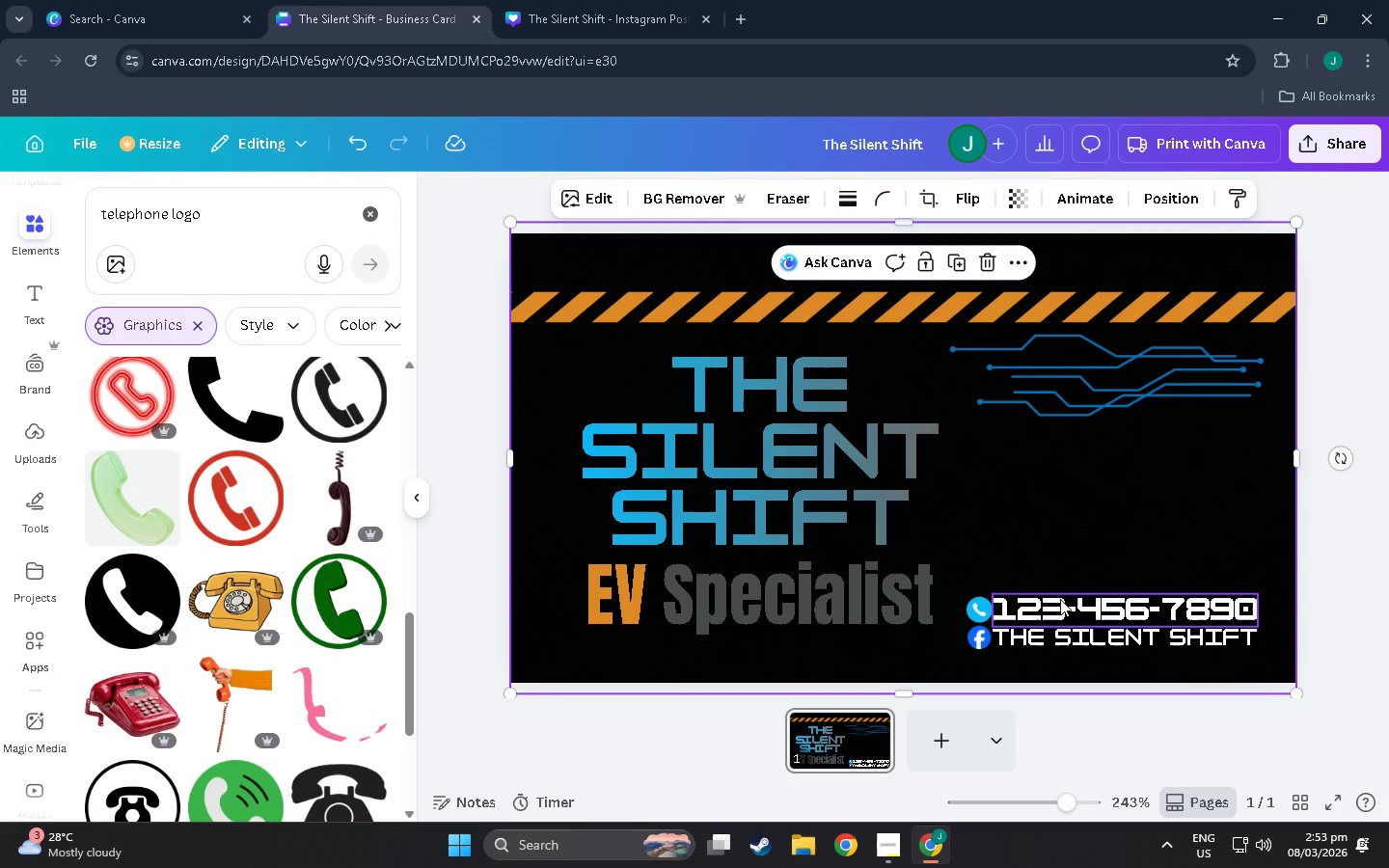 
scroll: coordinate [328, 615], scroll_direction: down, amount: 48.0
 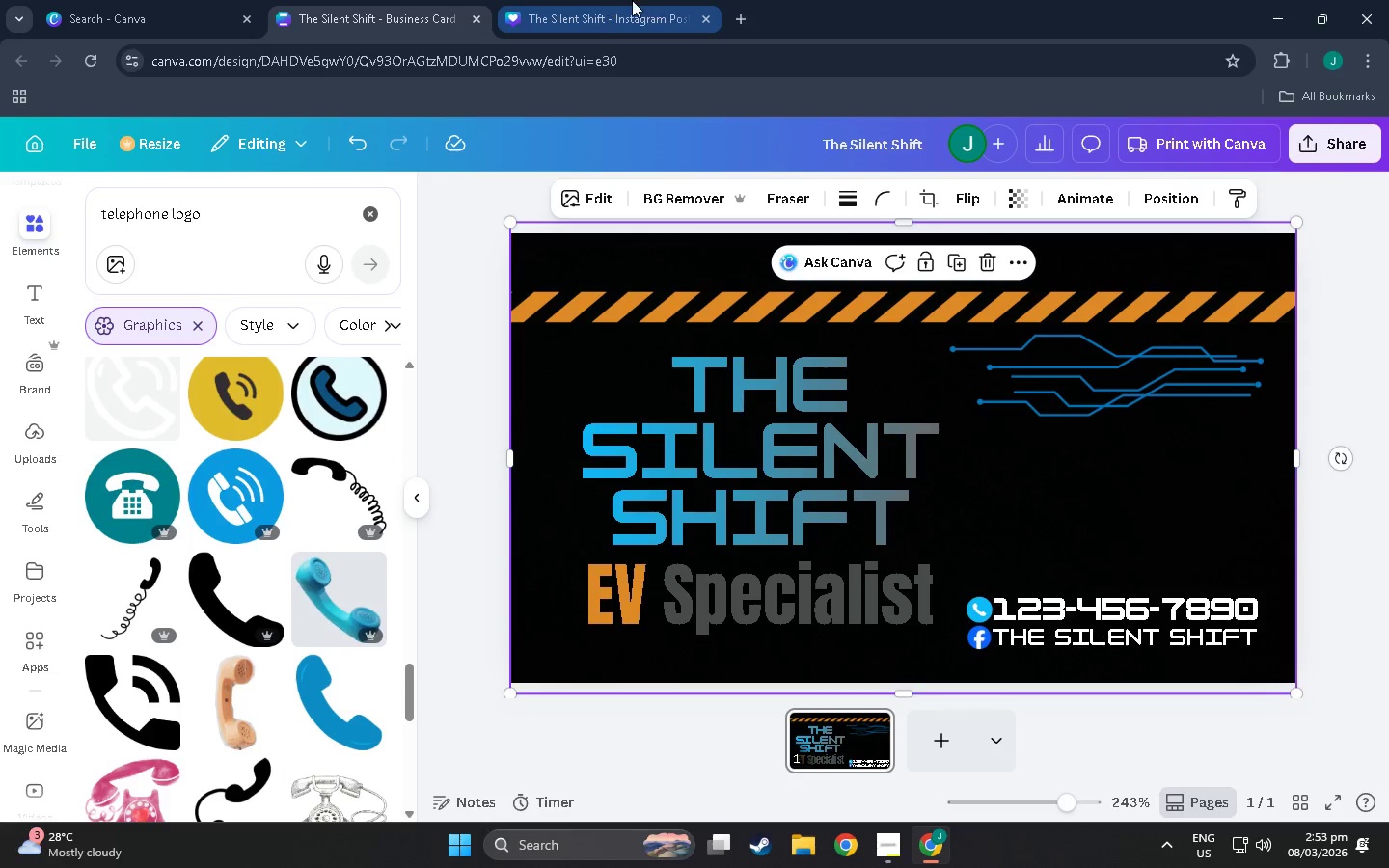 
left_click([622, 0])
 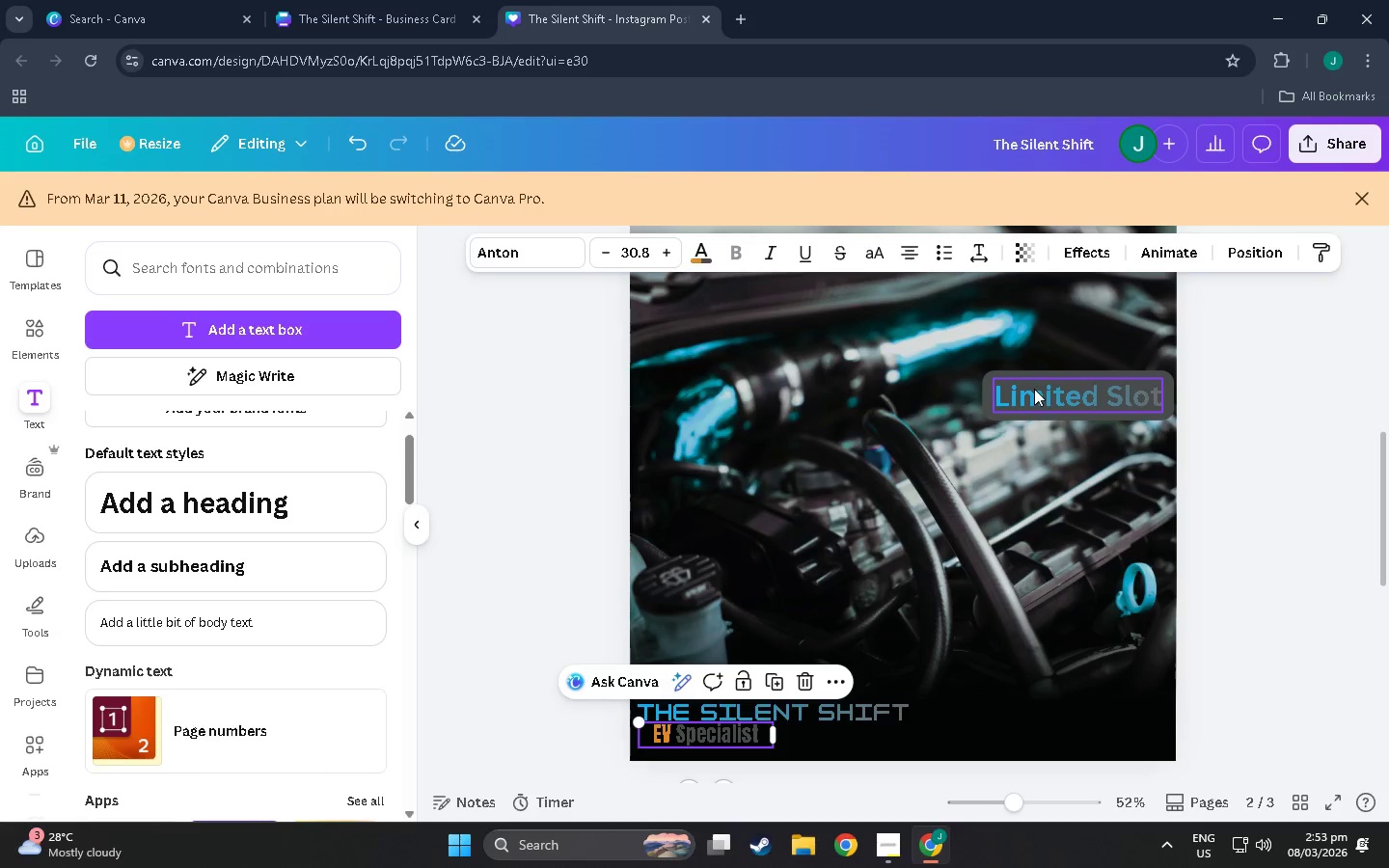 
left_click_drag(start_coordinate=[1048, 387], to_coordinate=[1058, 721])
 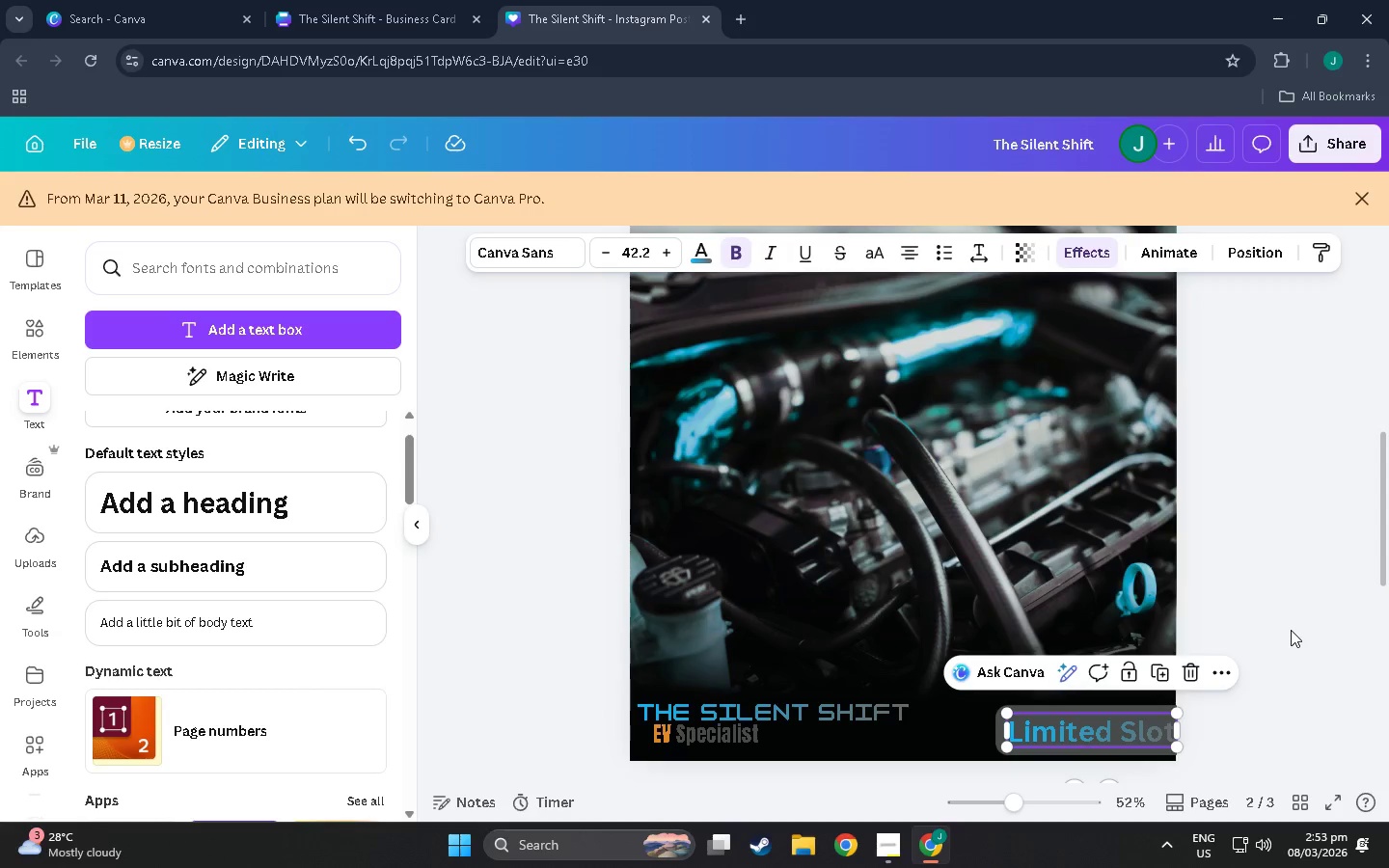 
left_click([1291, 630])
 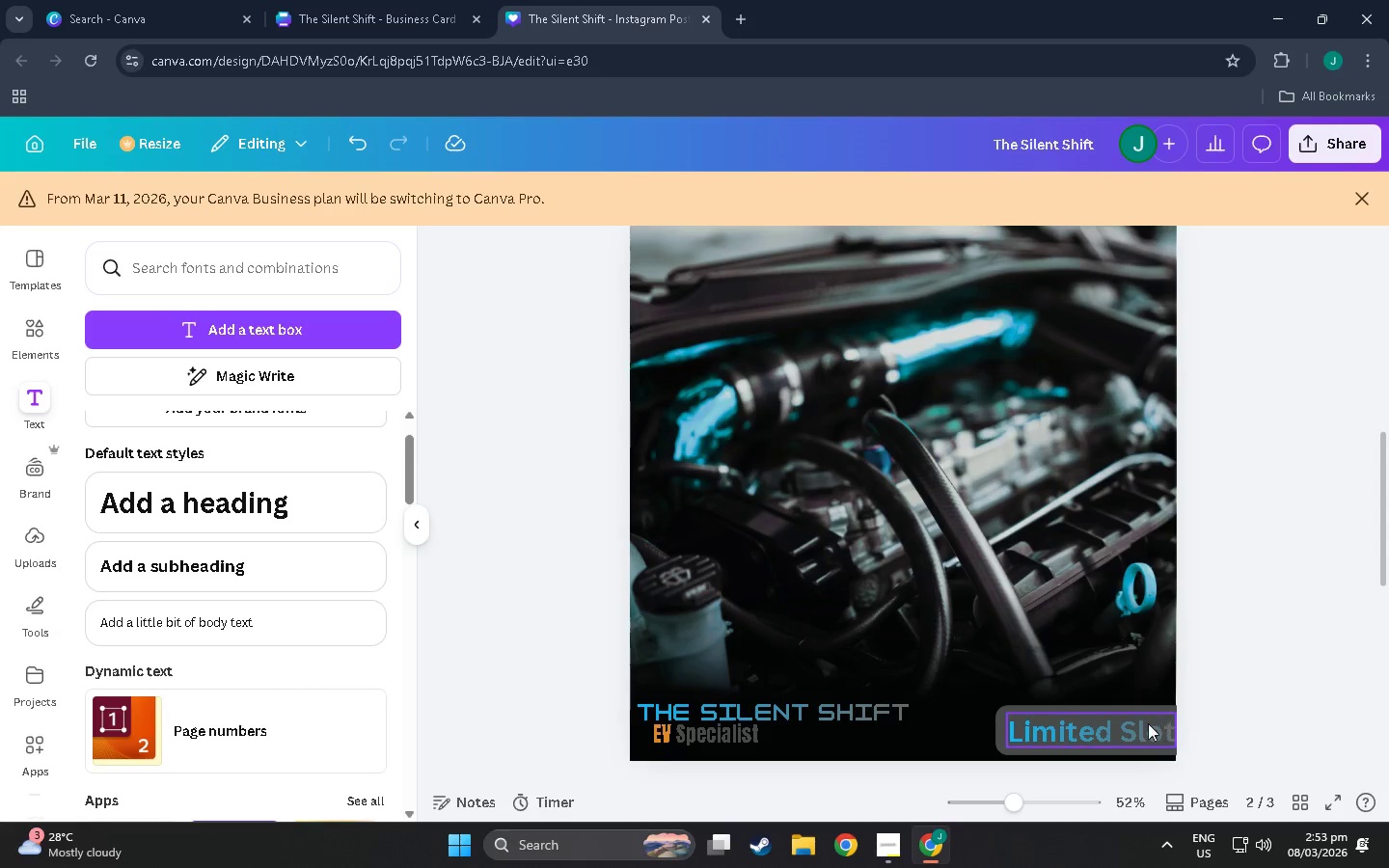 
left_click_drag(start_coordinate=[1148, 723], to_coordinate=[1142, 723])
 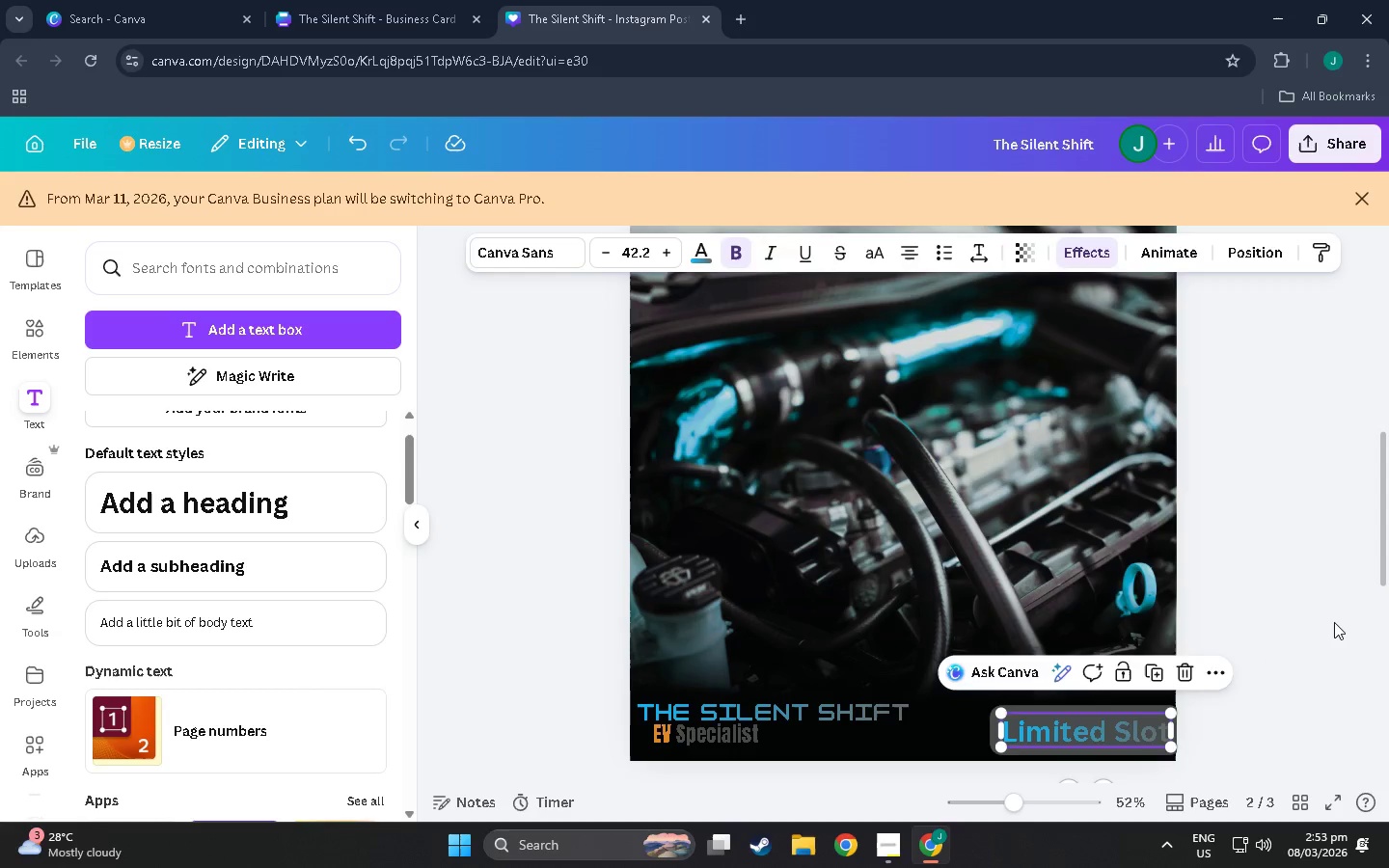 
left_click([1334, 622])
 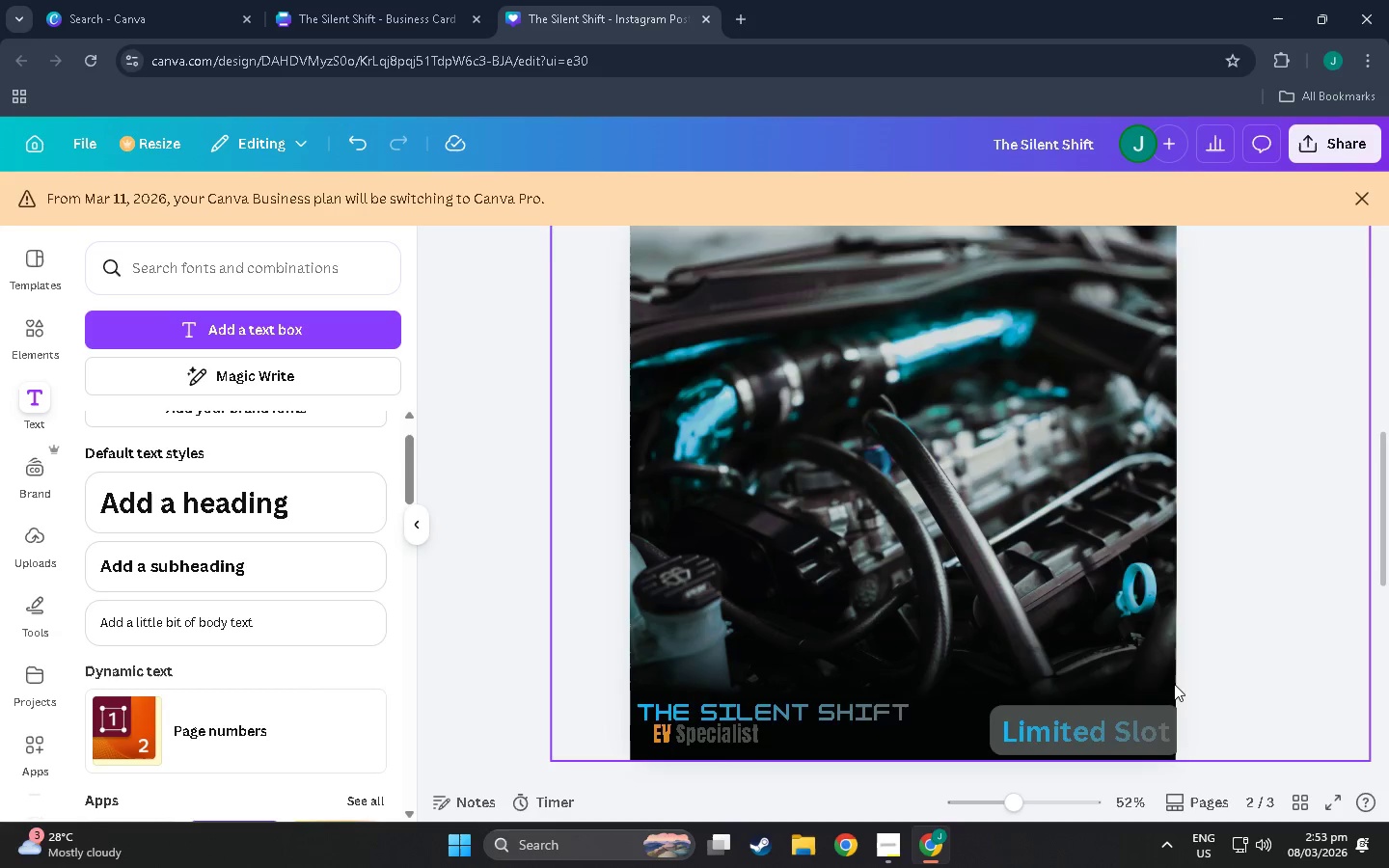 
scroll: coordinate [1173, 684], scroll_direction: down, amount: 2.0
 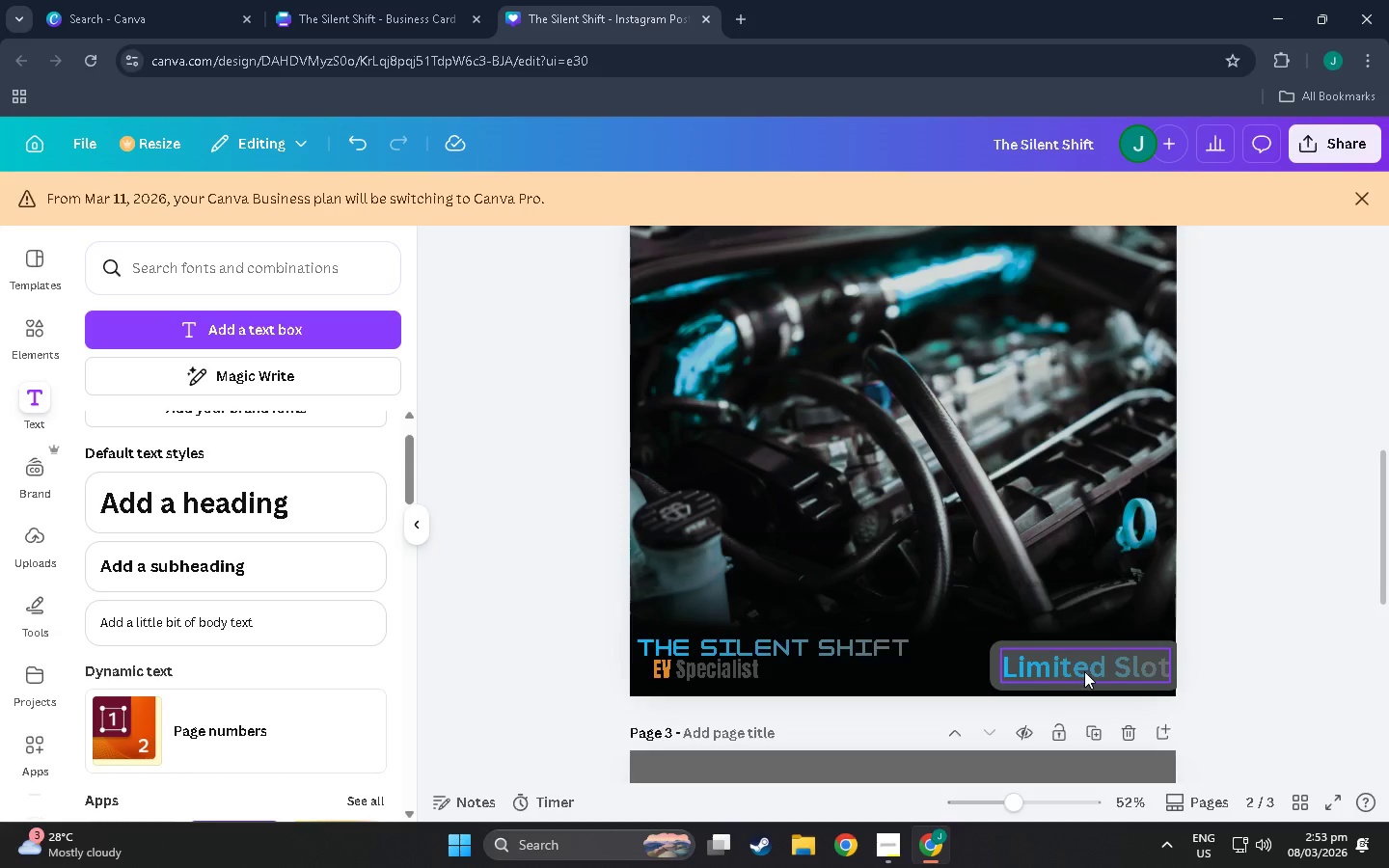 
scroll: coordinate [1054, 671], scroll_direction: up, amount: 6.0
 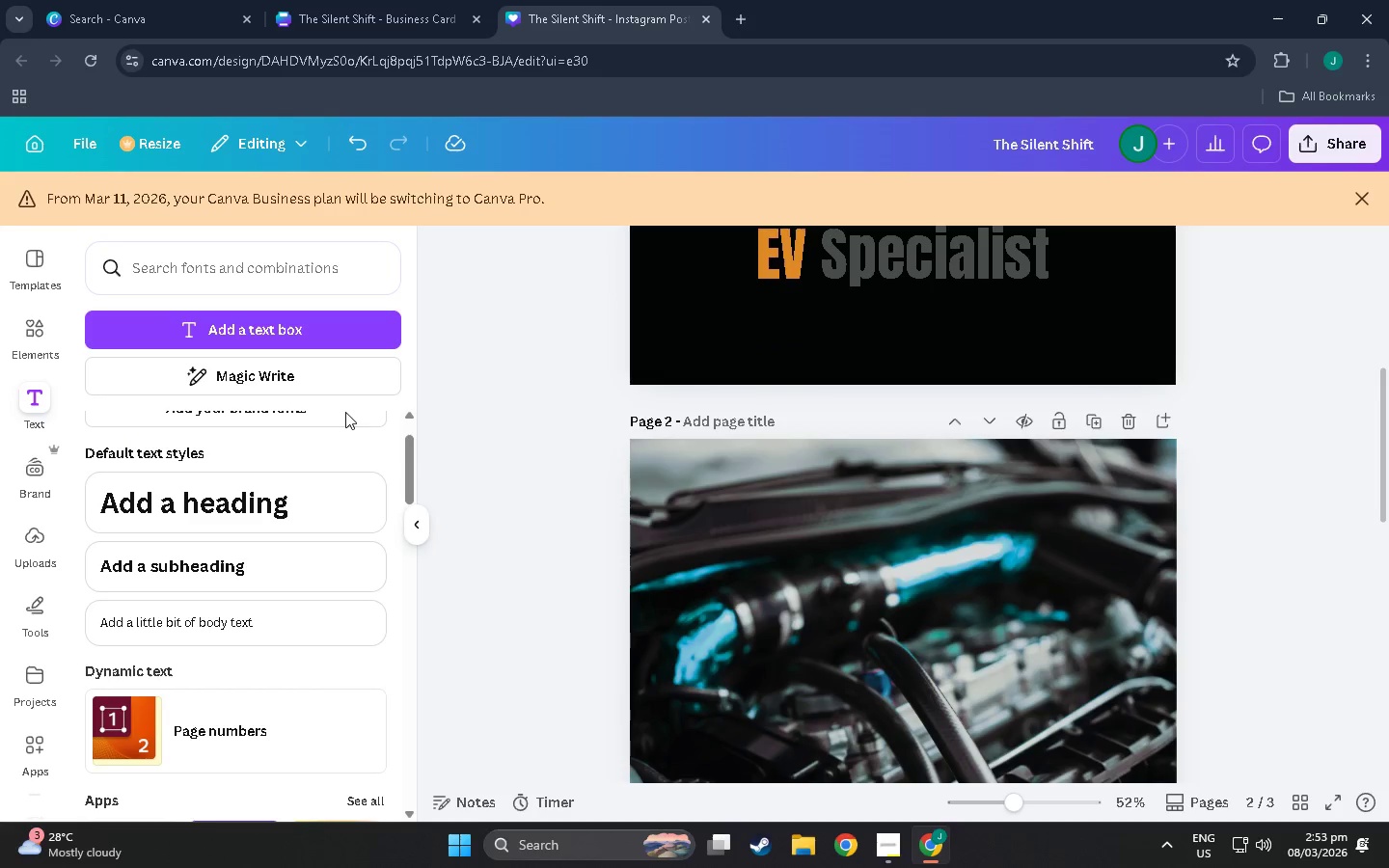 
scroll: coordinate [296, 476], scroll_direction: down, amount: 3.0
 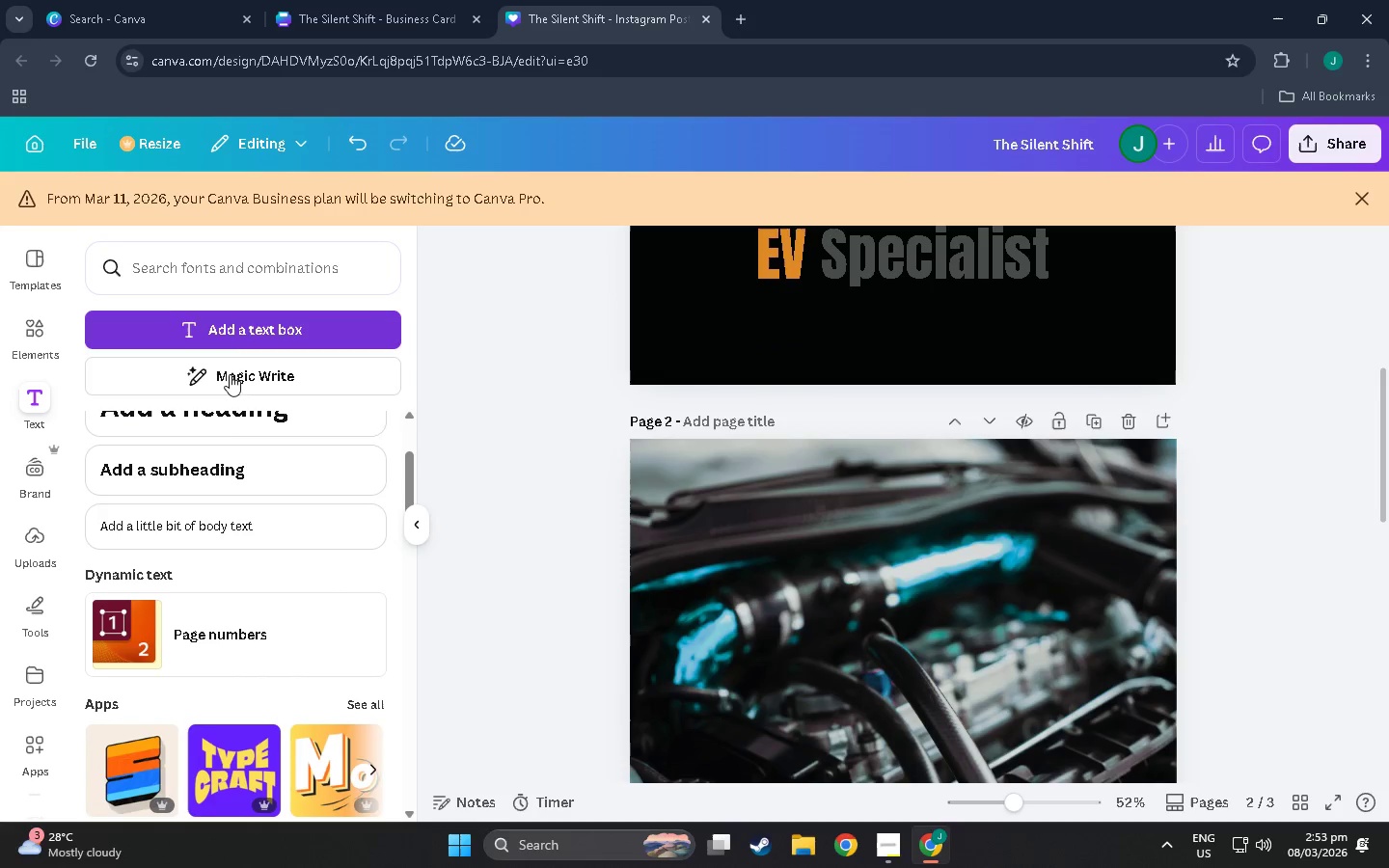 
left_click([228, 475])
 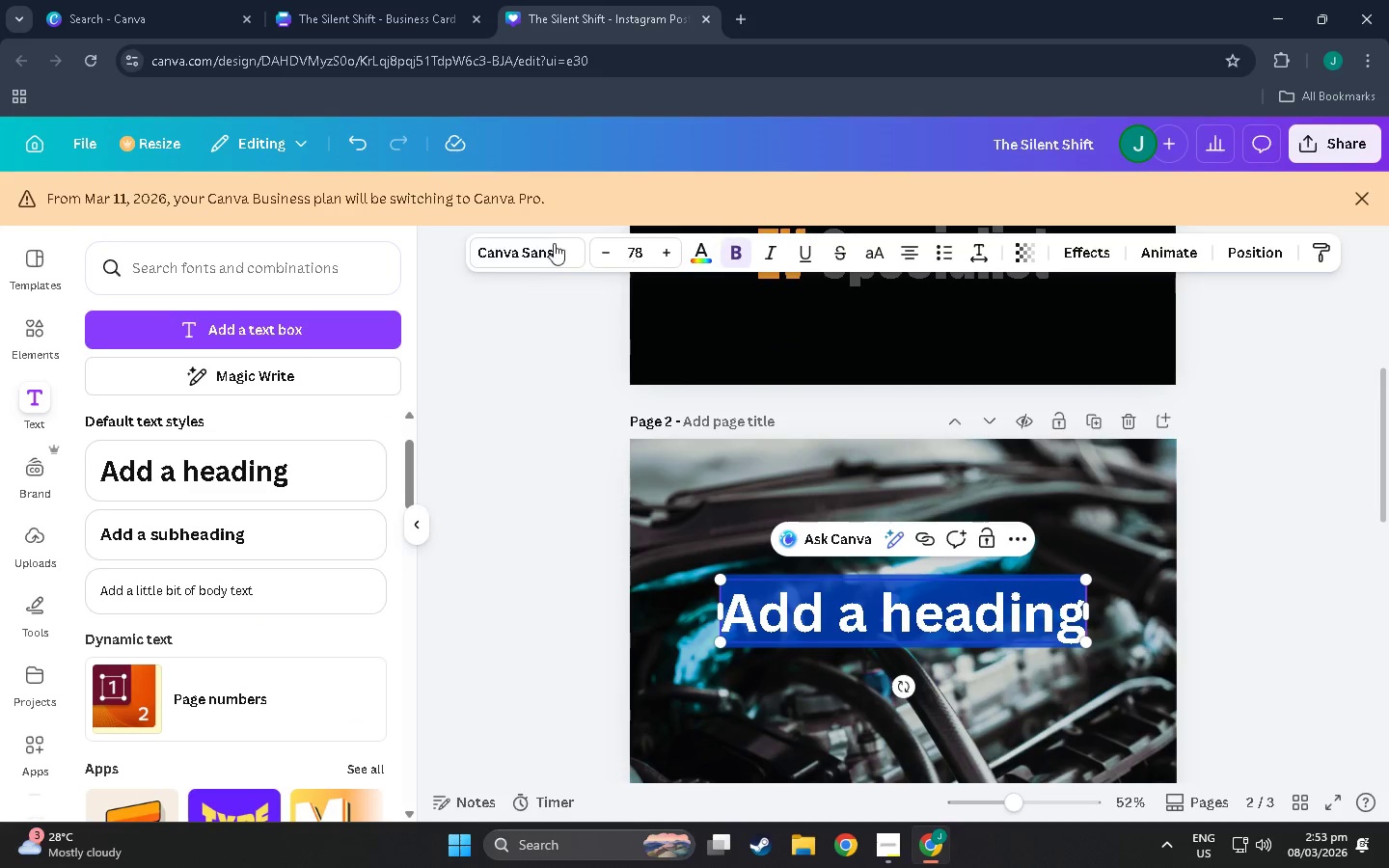 
scroll: coordinate [228, 473], scroll_direction: none, amount: 0.0
 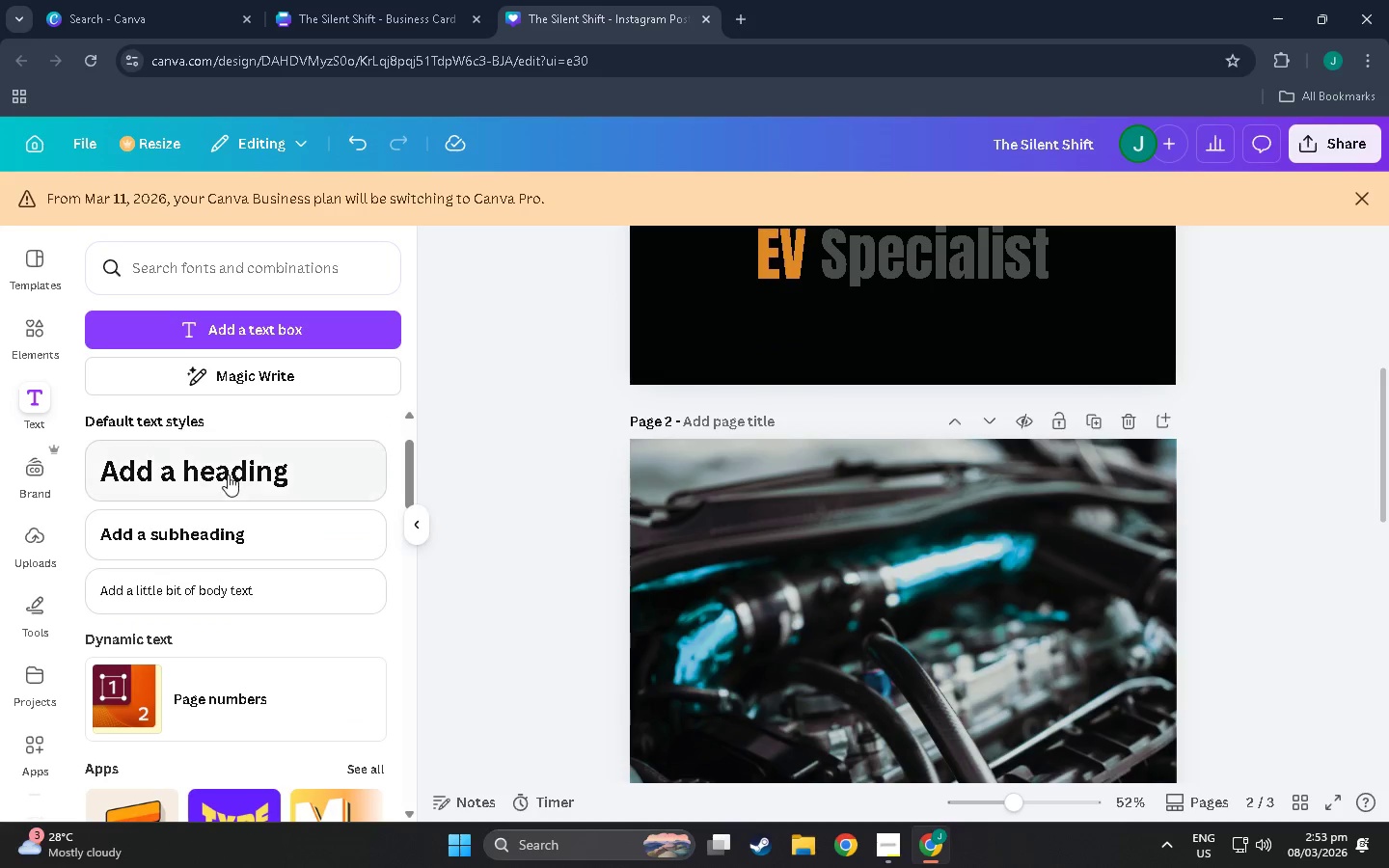 
left_click([544, 242])
 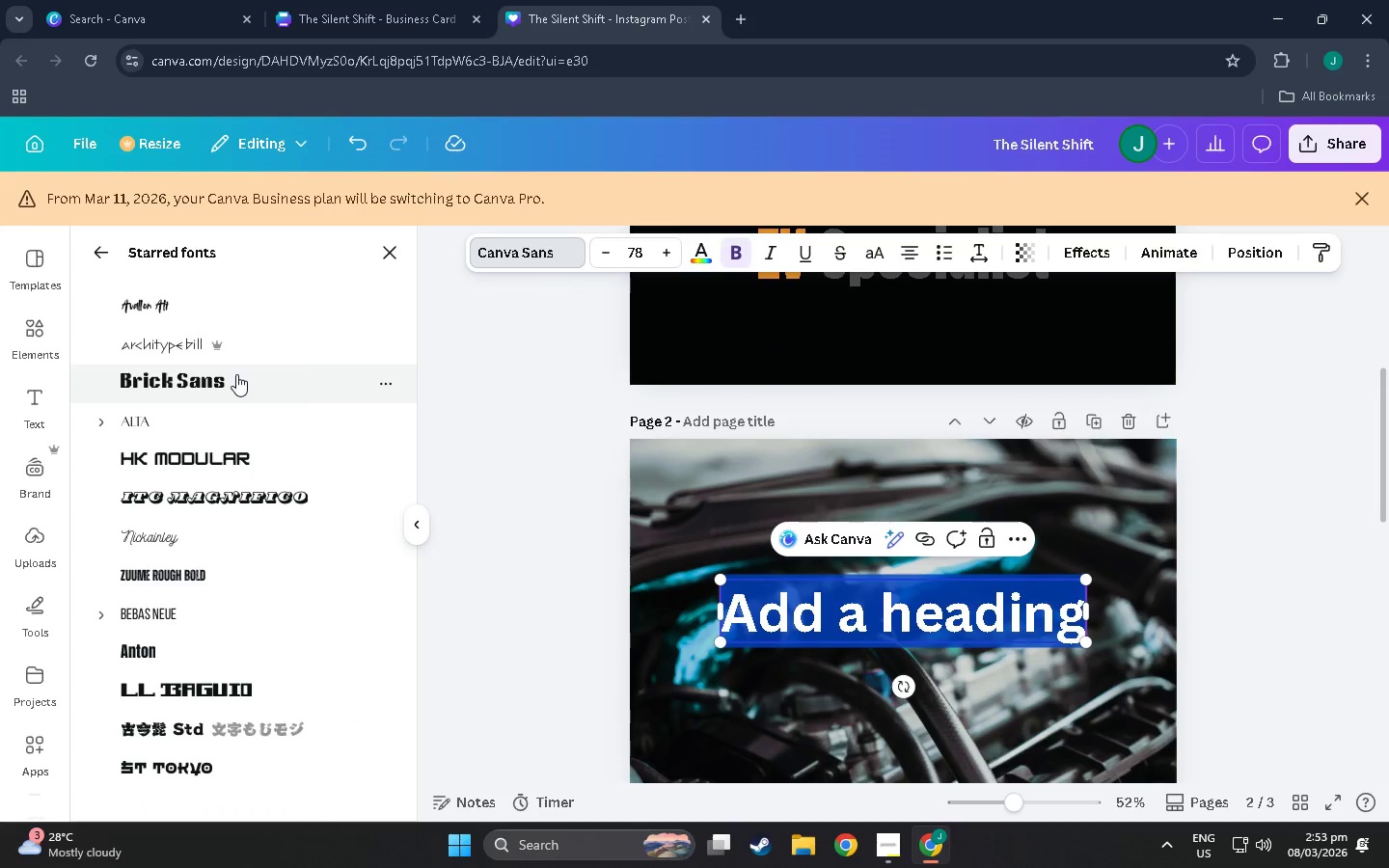 
left_click([236, 374])
 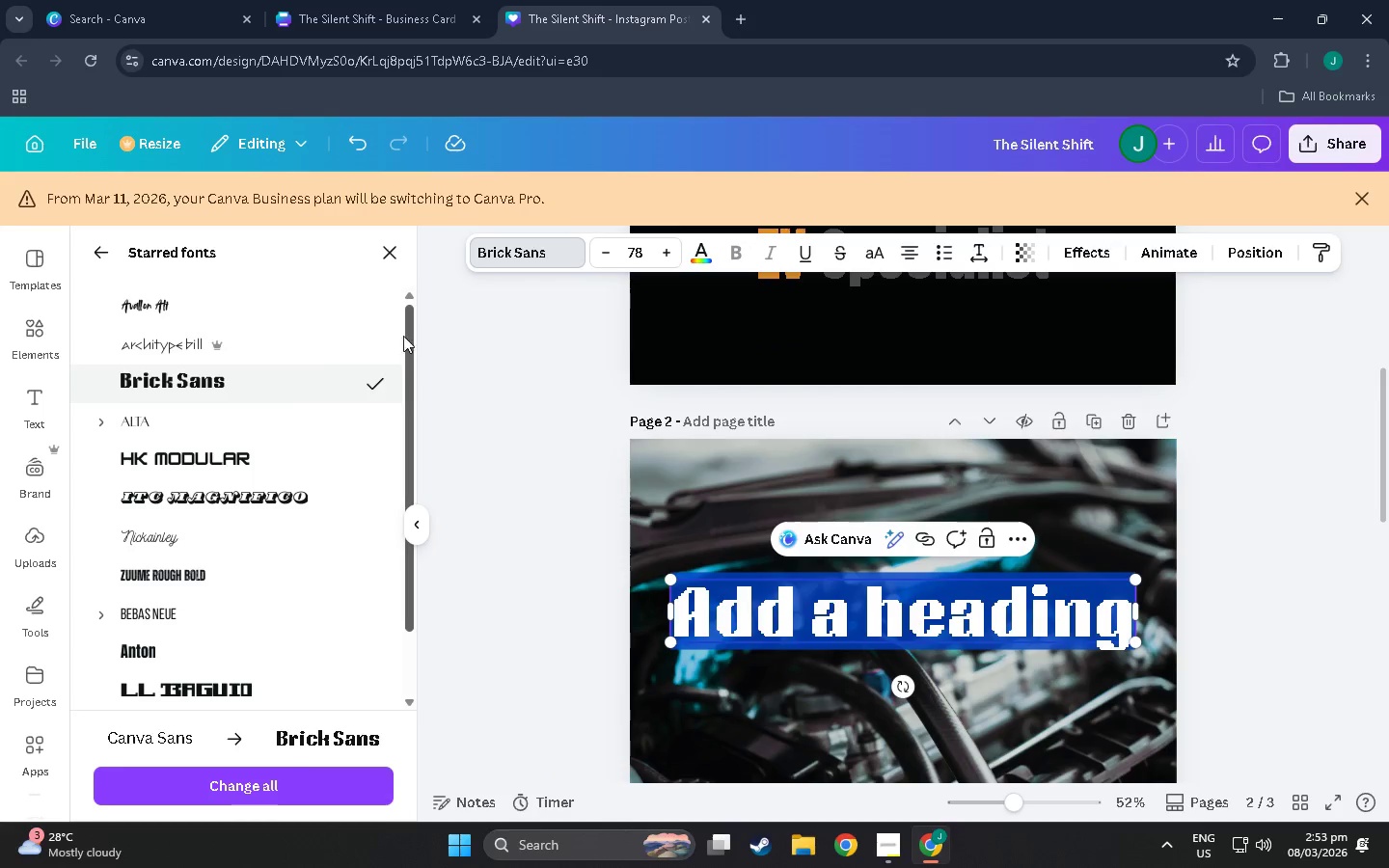 
left_click([197, 502])
 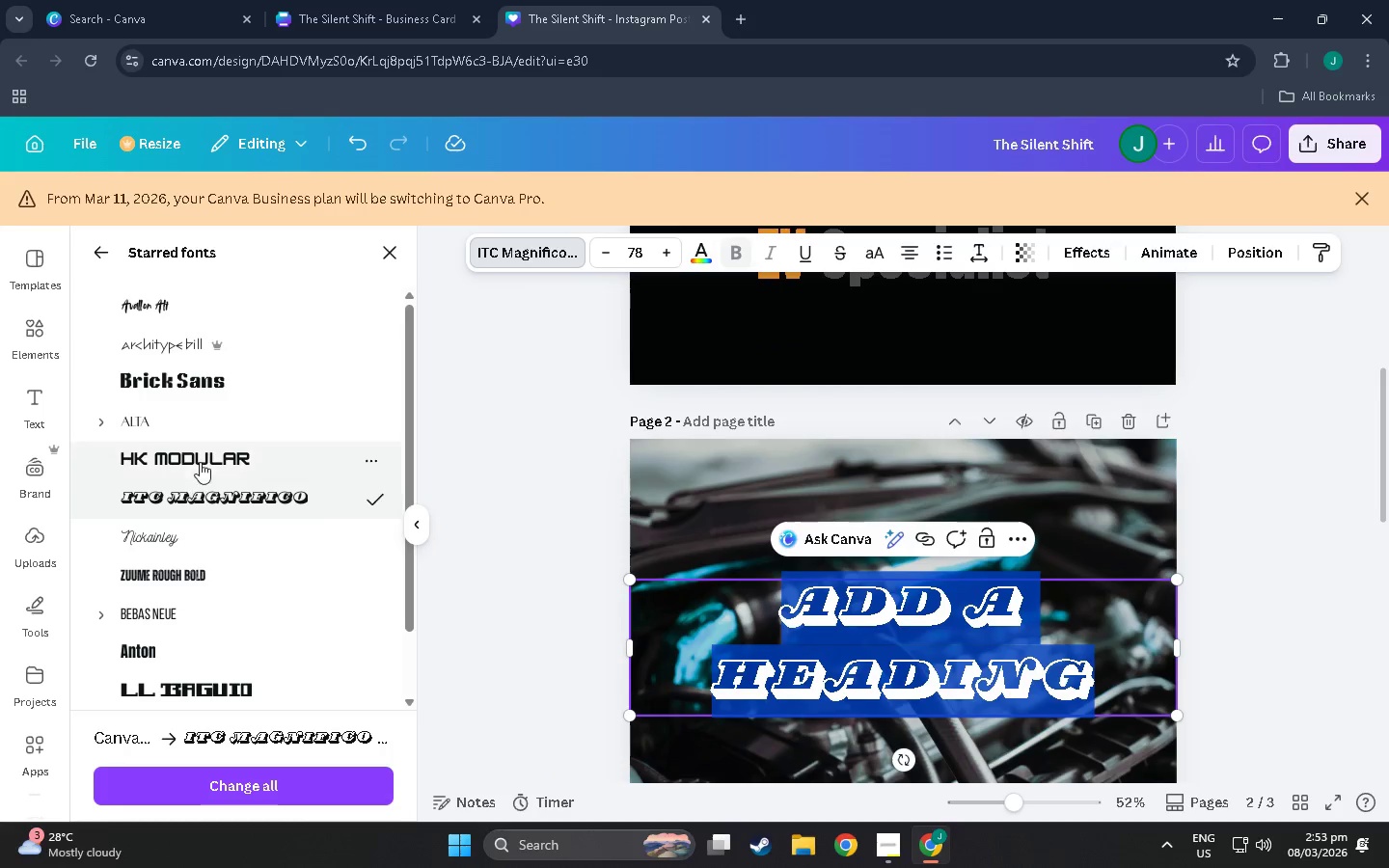 
left_click([200, 460])
 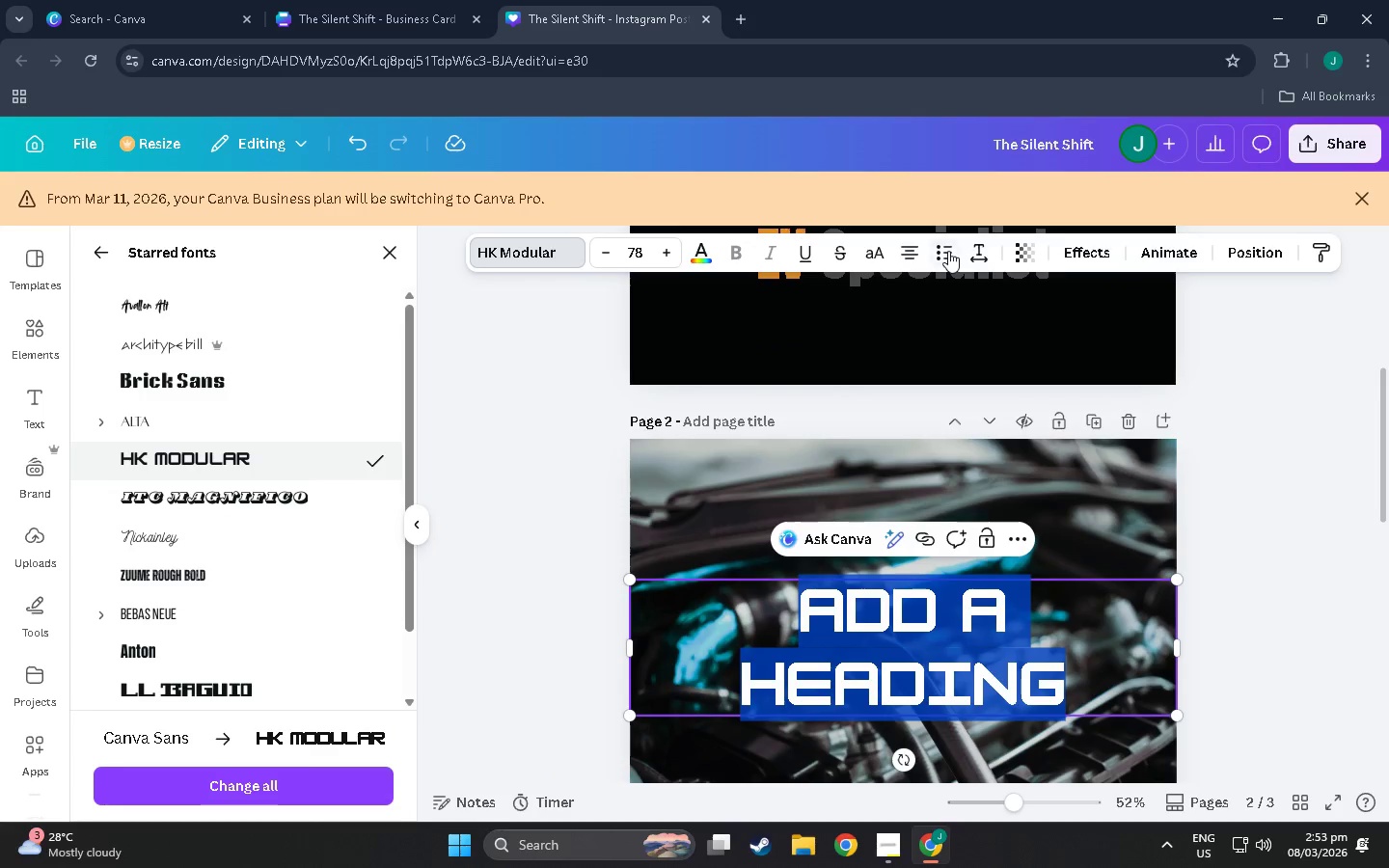 
left_click([1095, 254])
 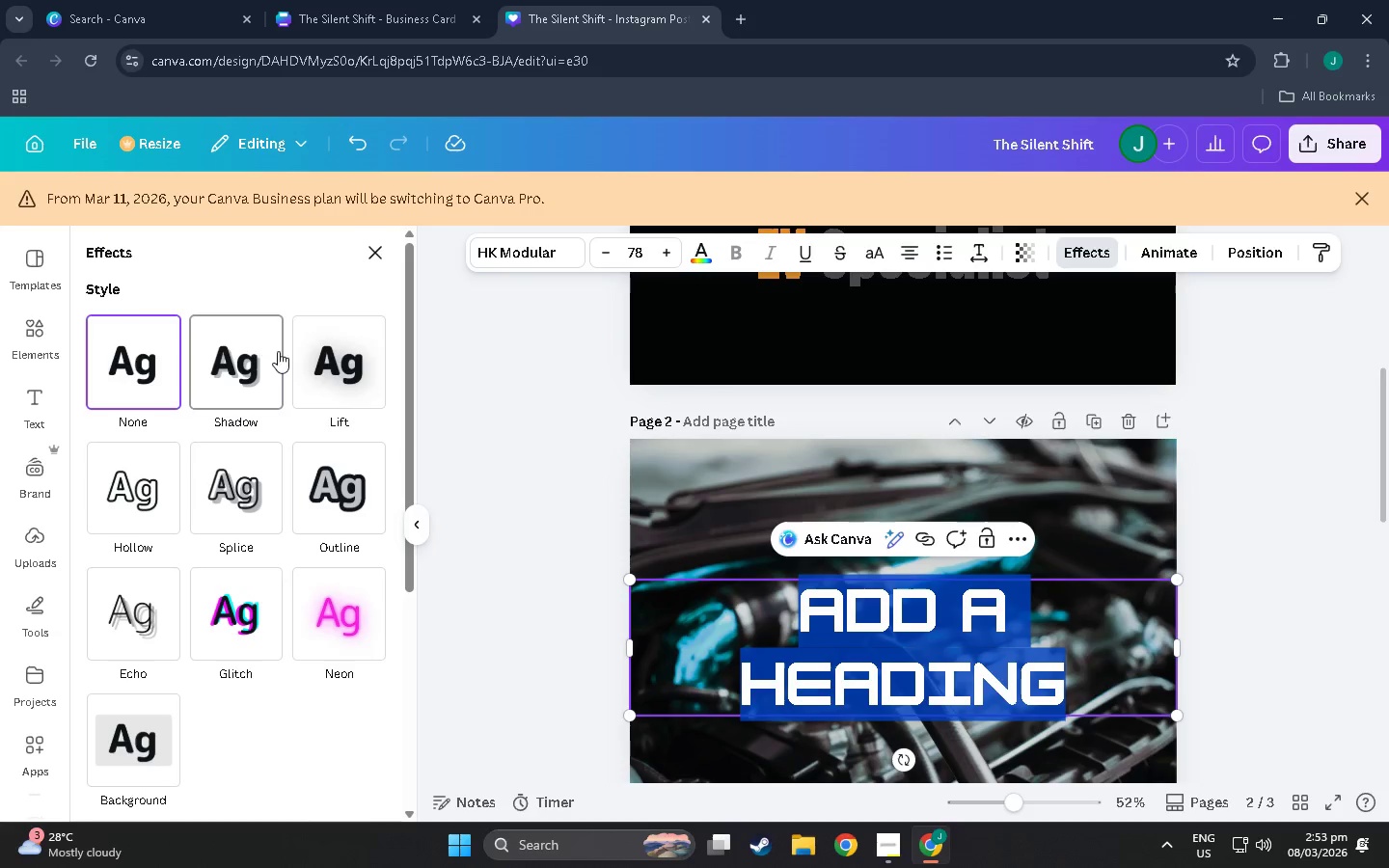 
left_click([336, 357])
 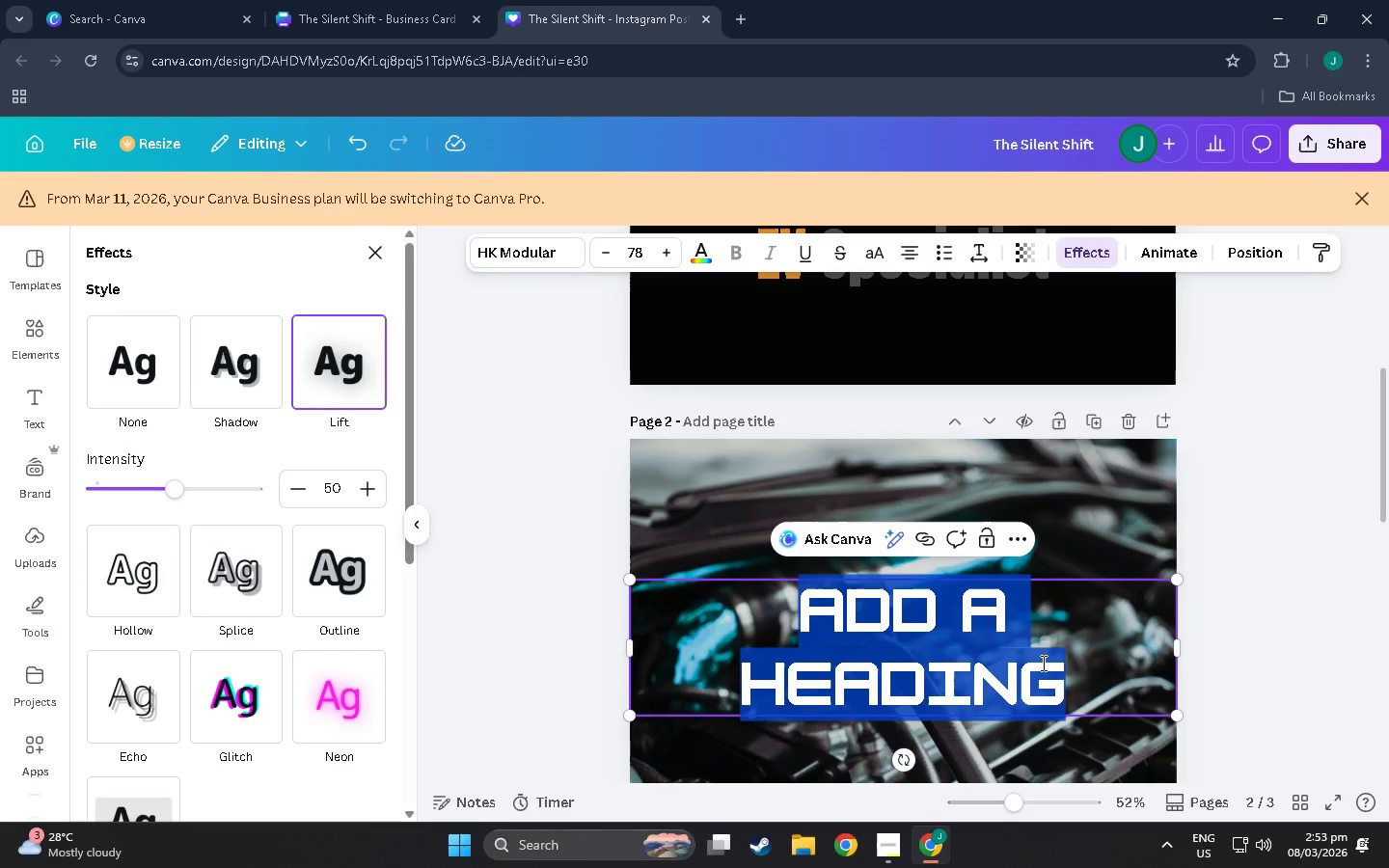 
double_click([1024, 656])
 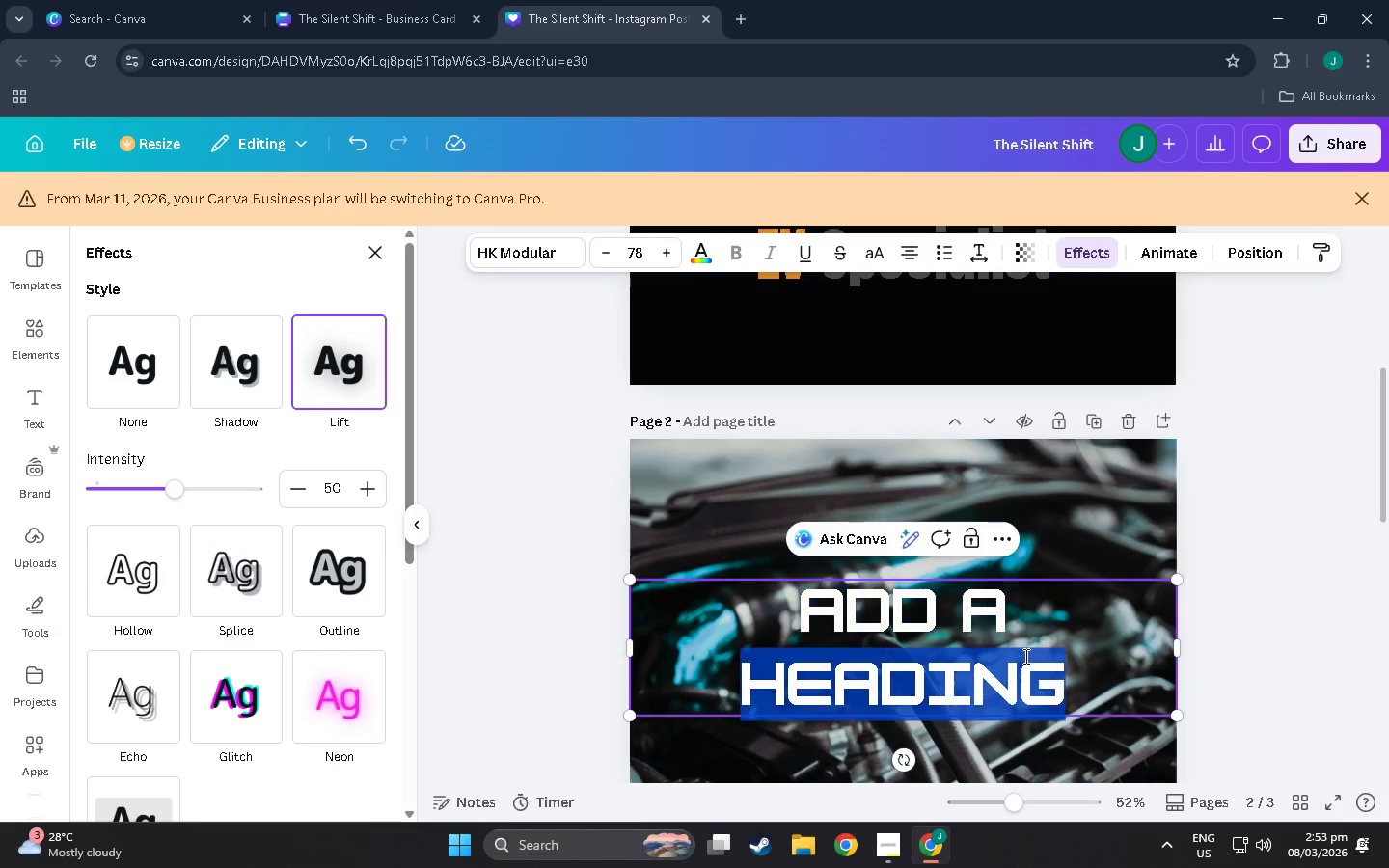 
triple_click([1024, 656])
 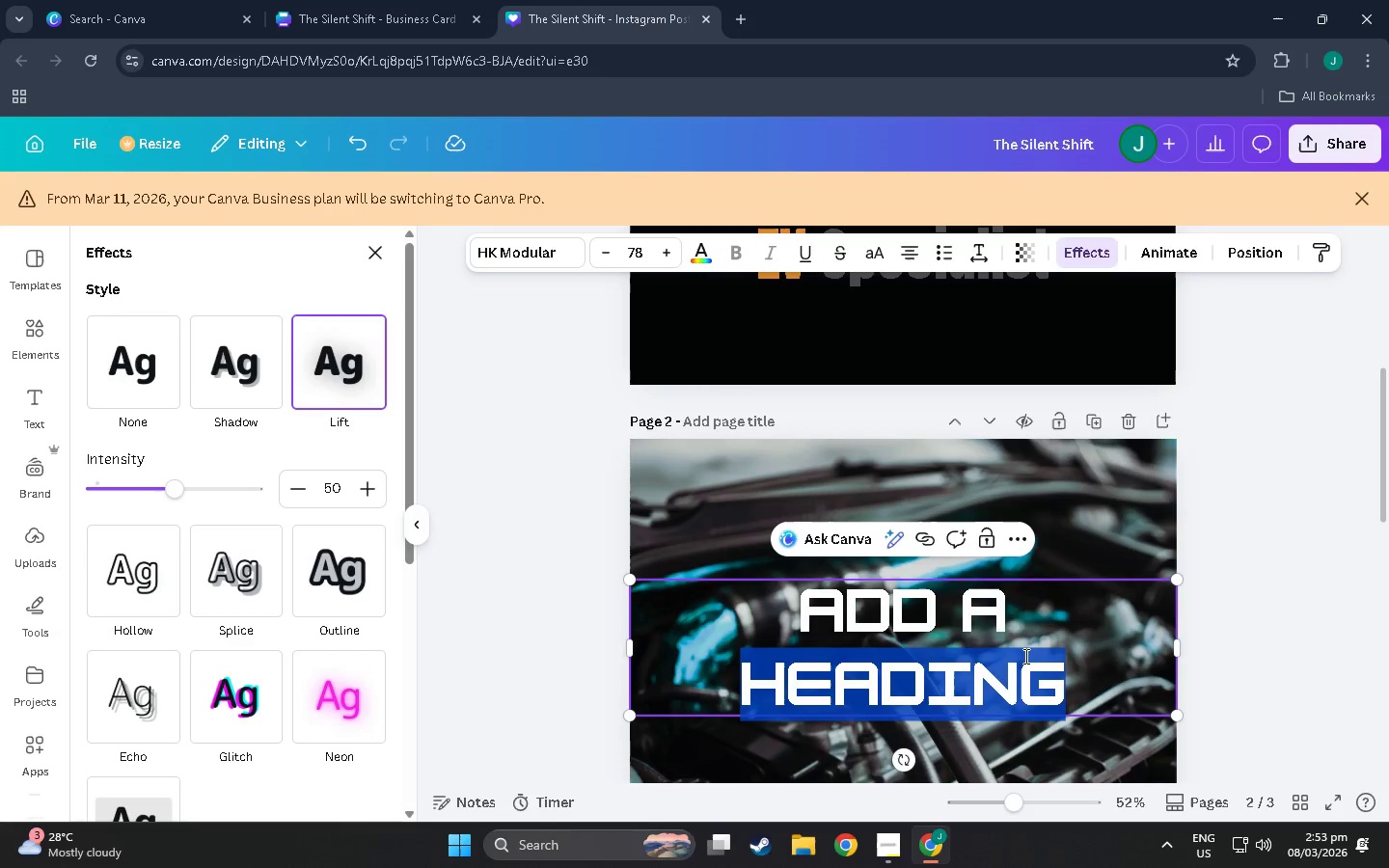 
triple_click([1024, 656])
 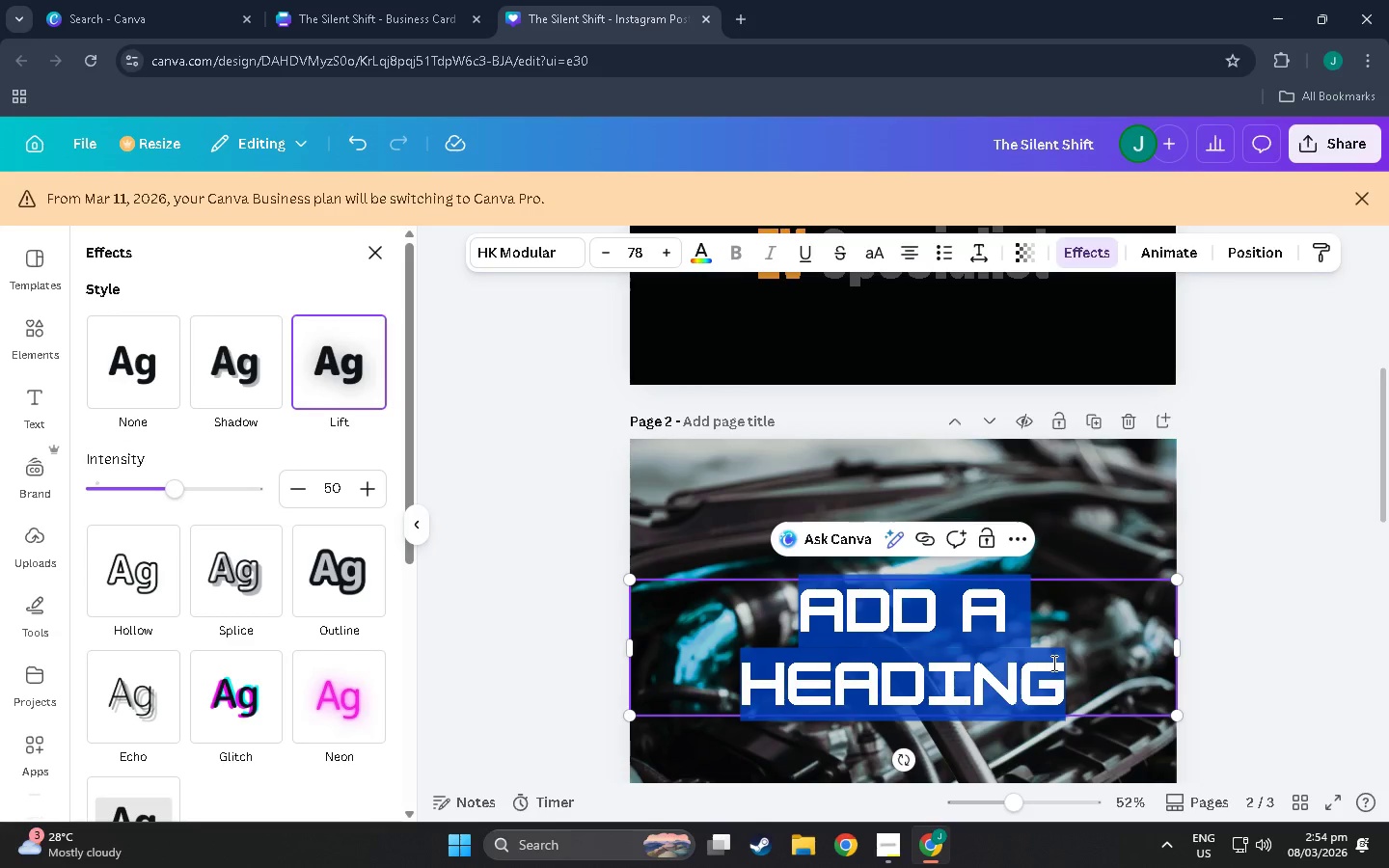 
type(Book appointment)
 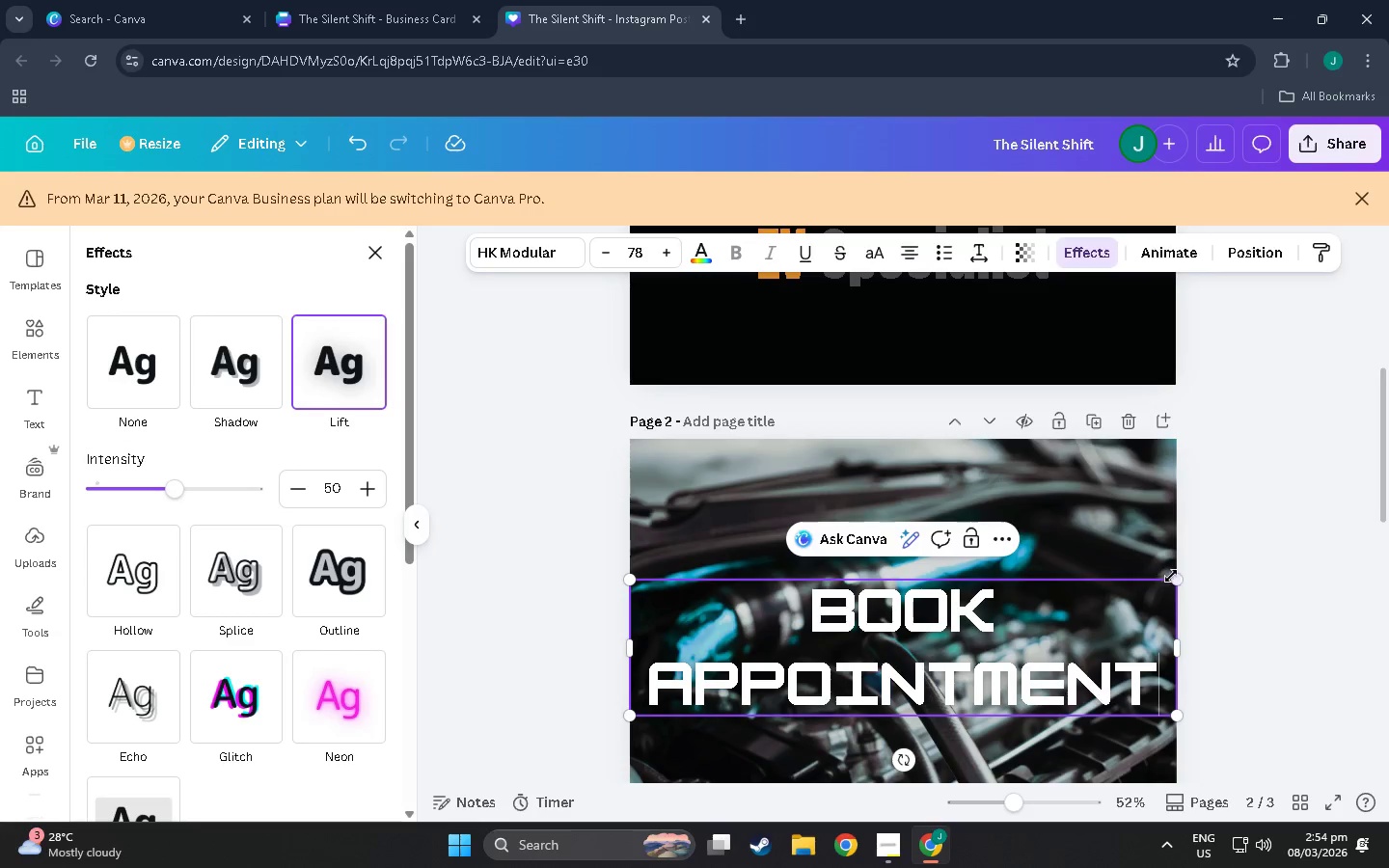 
left_click_drag(start_coordinate=[1171, 578], to_coordinate=[1140, 589])
 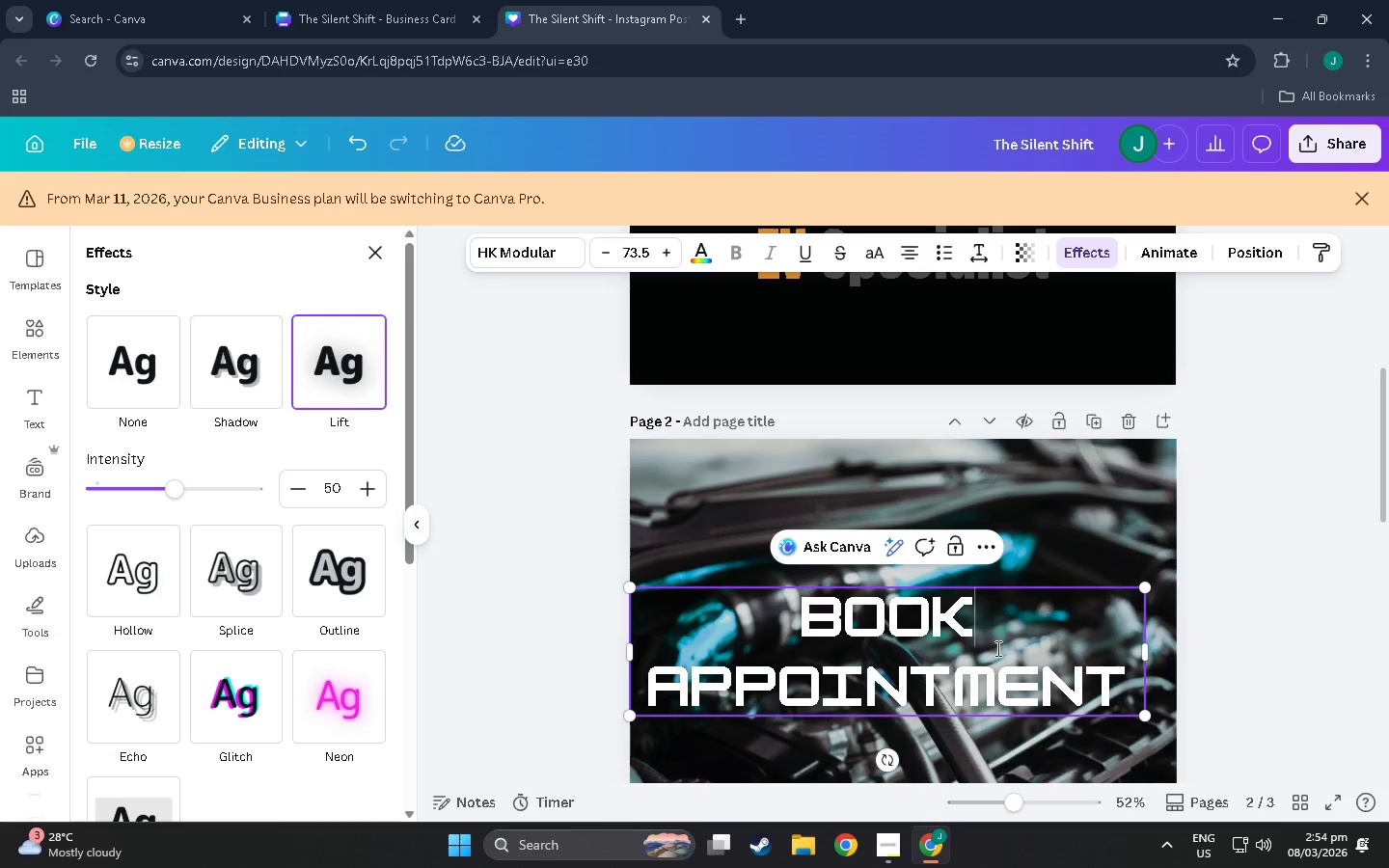 
left_click_drag(start_coordinate=[996, 648], to_coordinate=[1023, 647])
 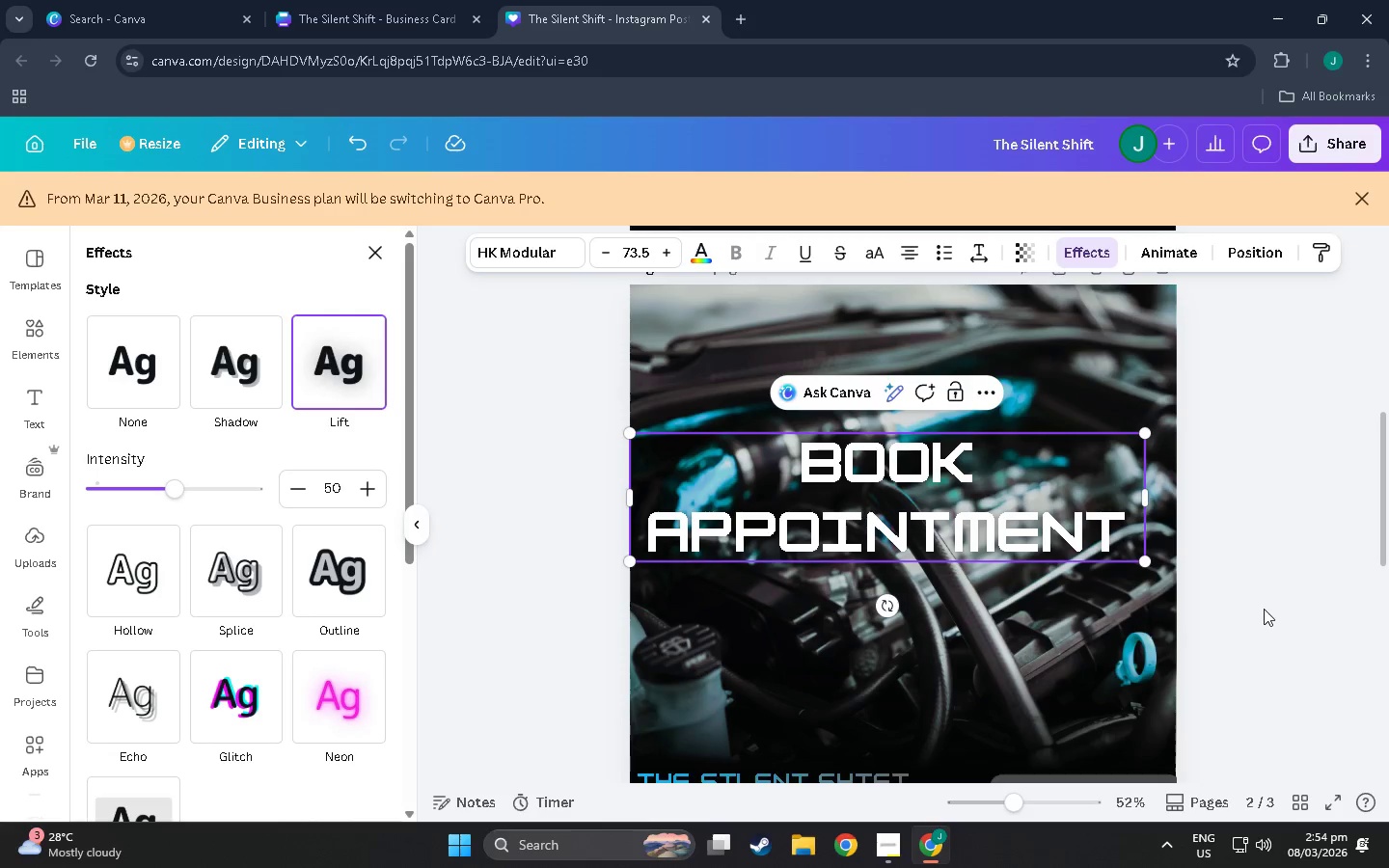 
scroll: coordinate [1258, 600], scroll_direction: down, amount: 2.0
 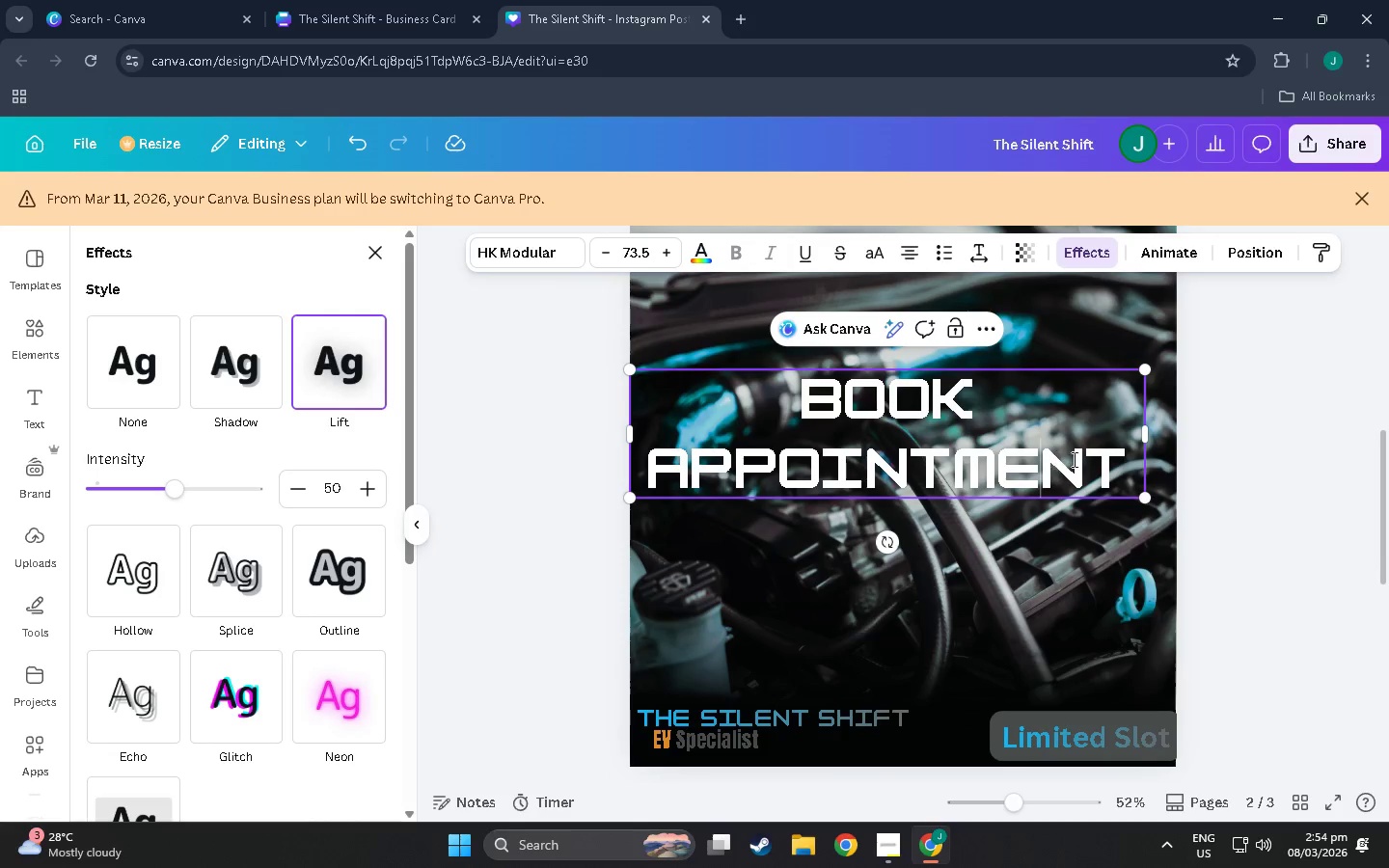 
double_click([1276, 463])
 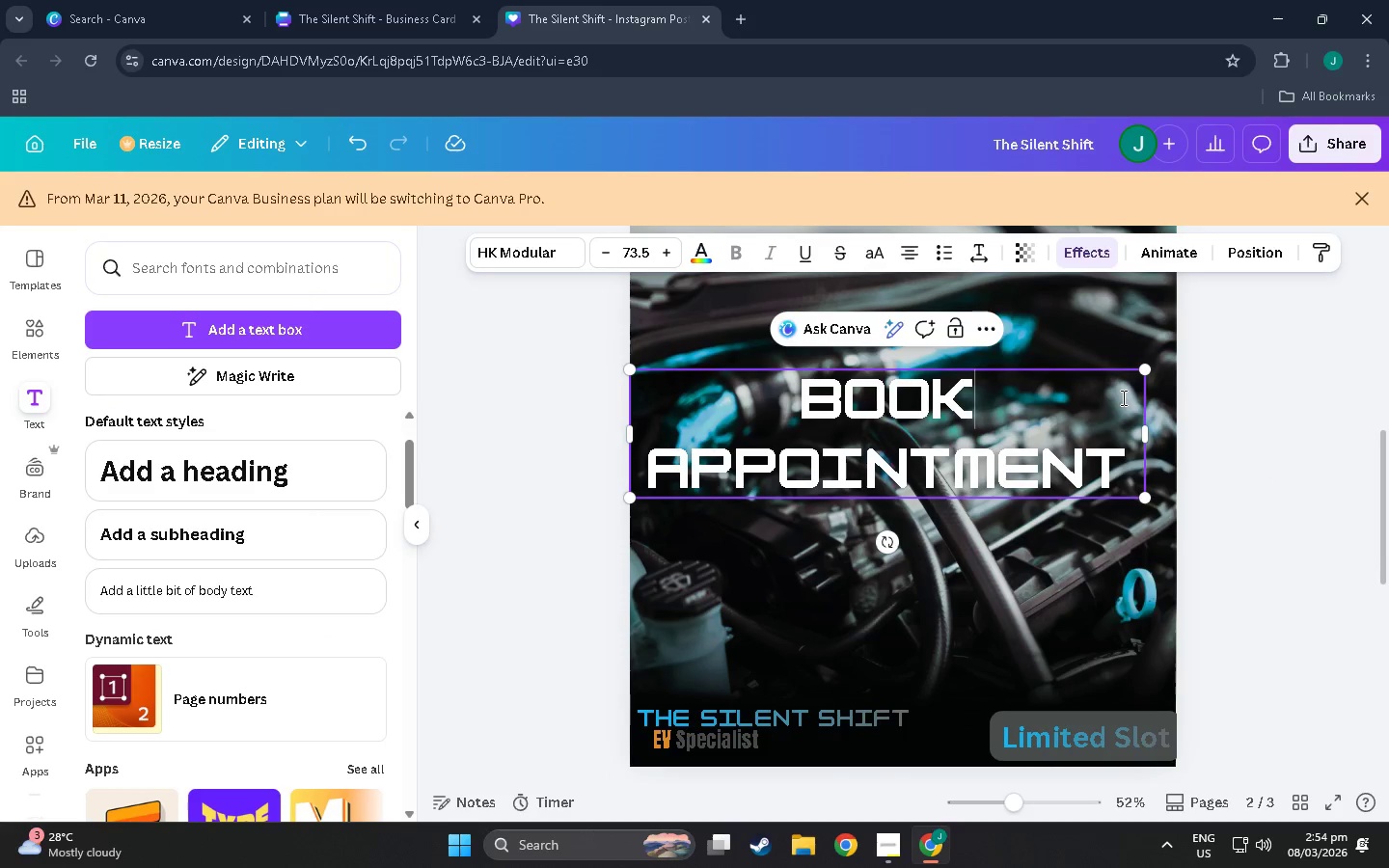 
double_click([1257, 394])
 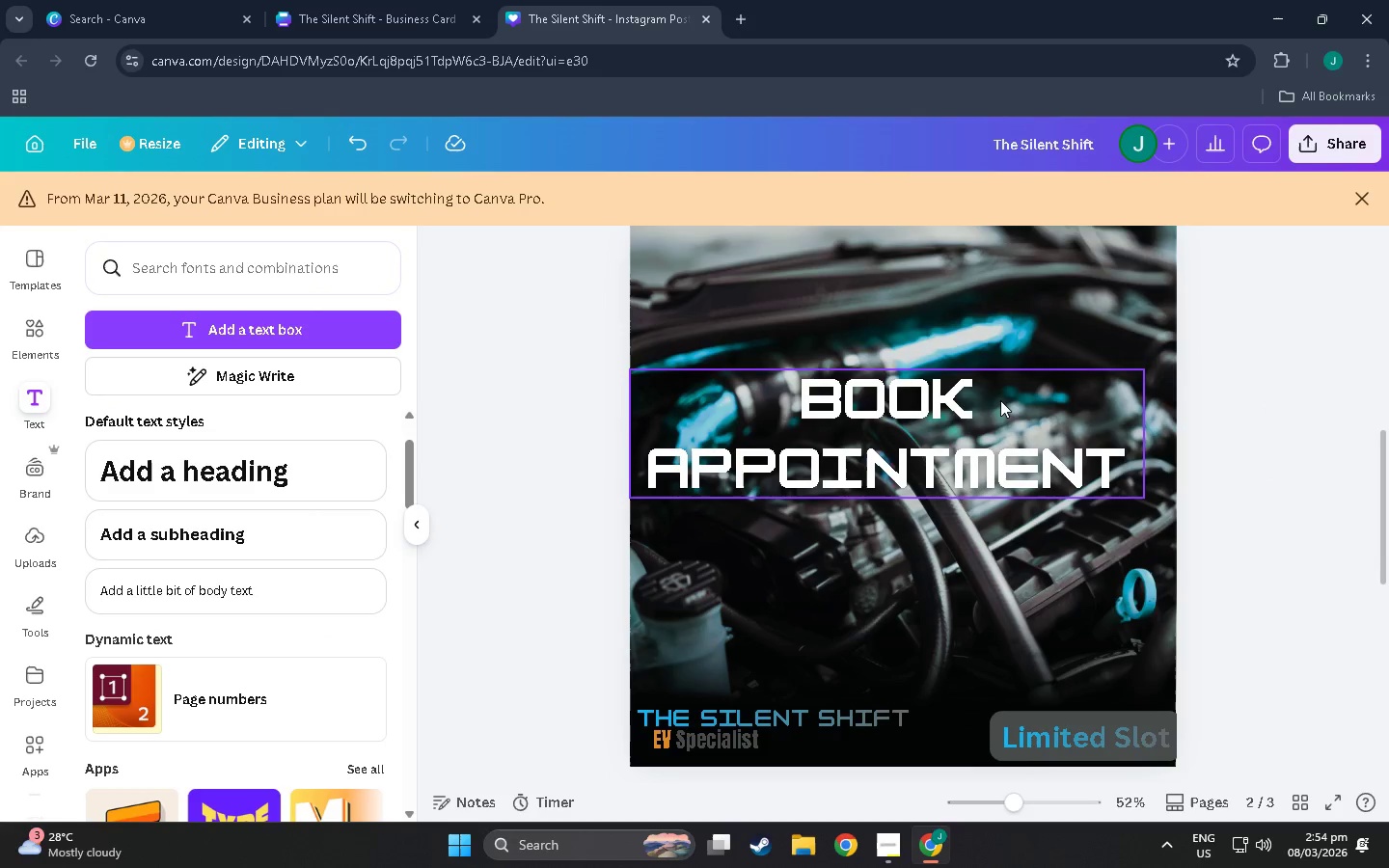 
left_click_drag(start_coordinate=[997, 403], to_coordinate=[1024, 411])
 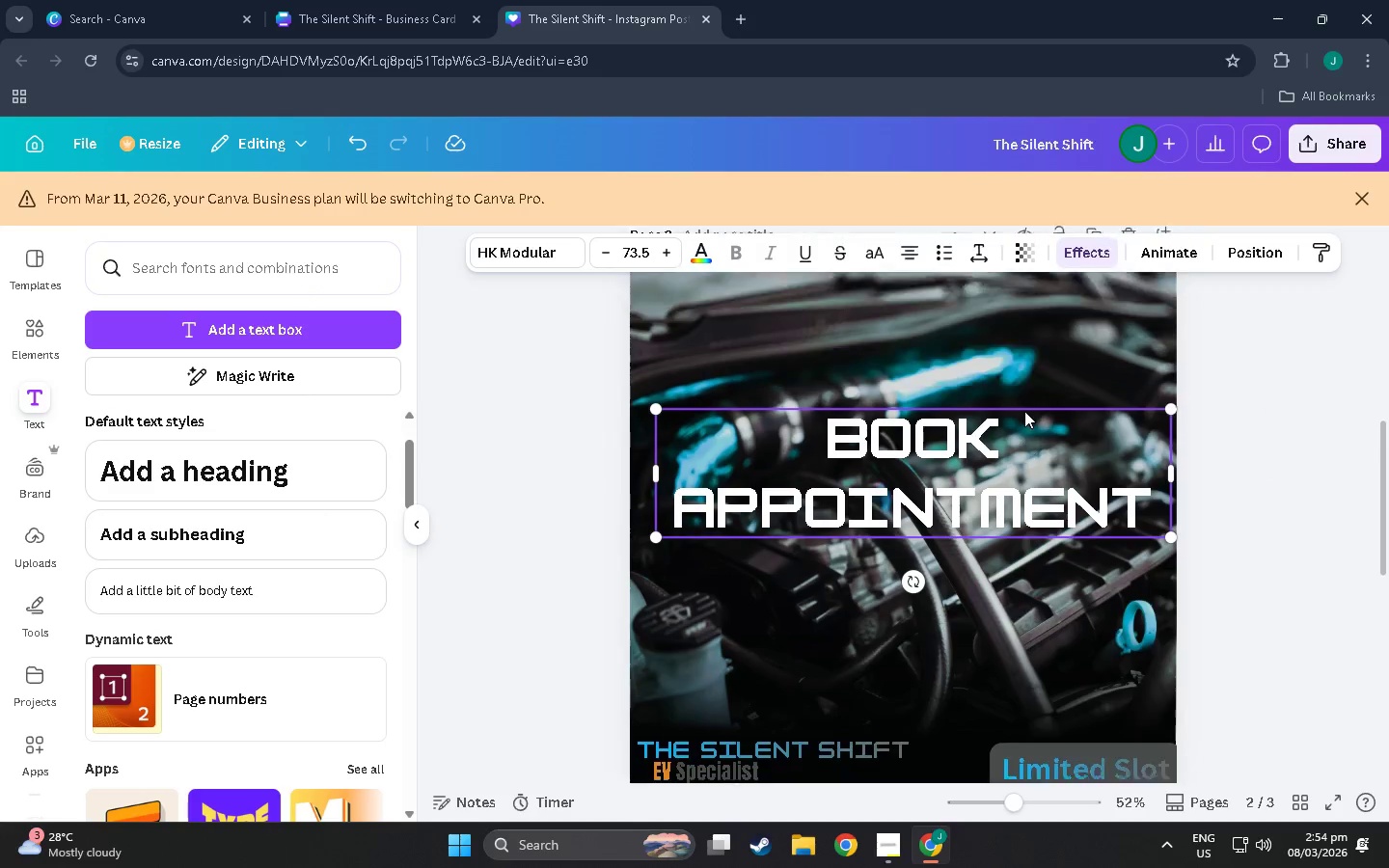 
left_click([1094, 443])
 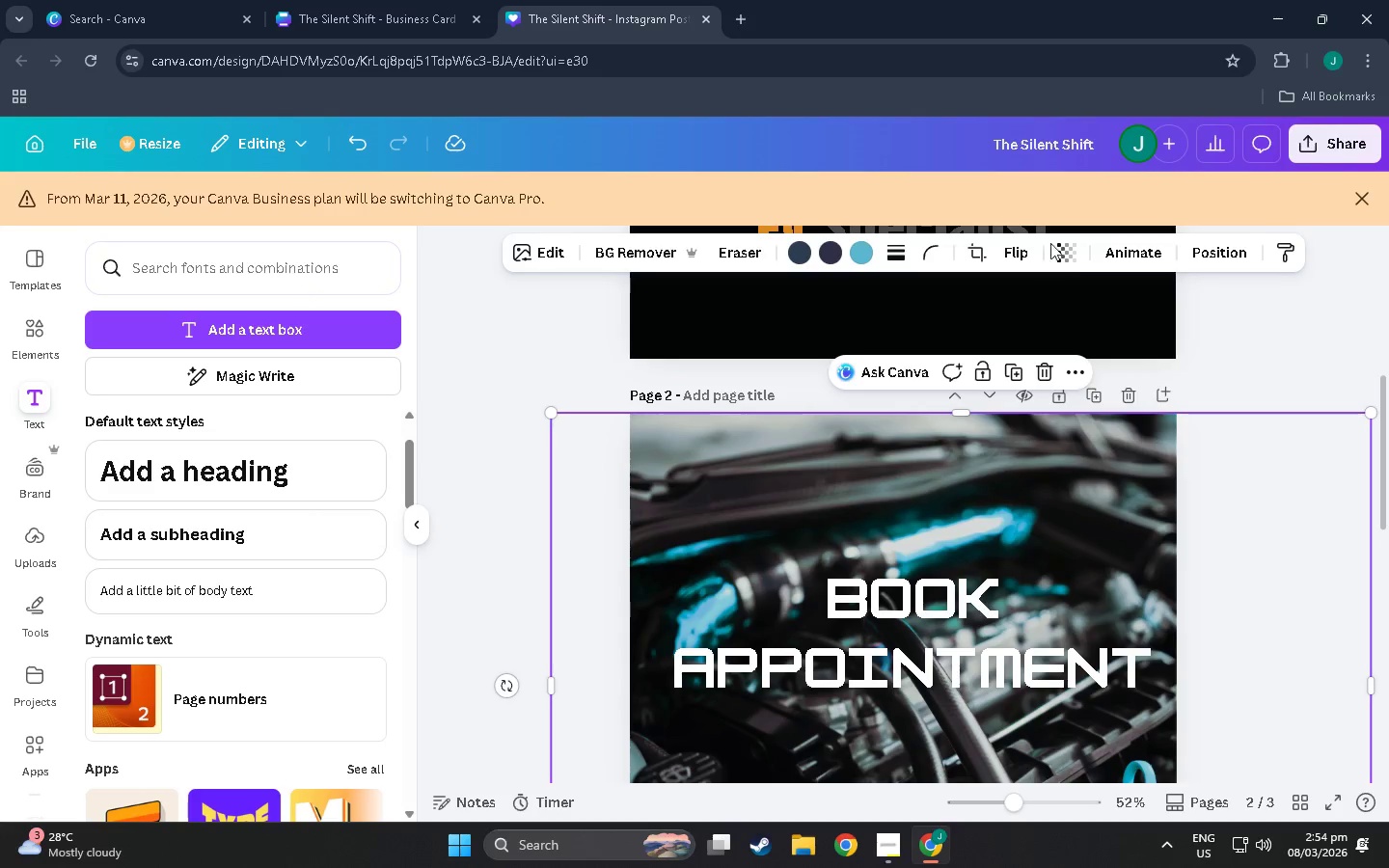 
scroll: coordinate [1024, 411], scroll_direction: up, amount: 3.0
 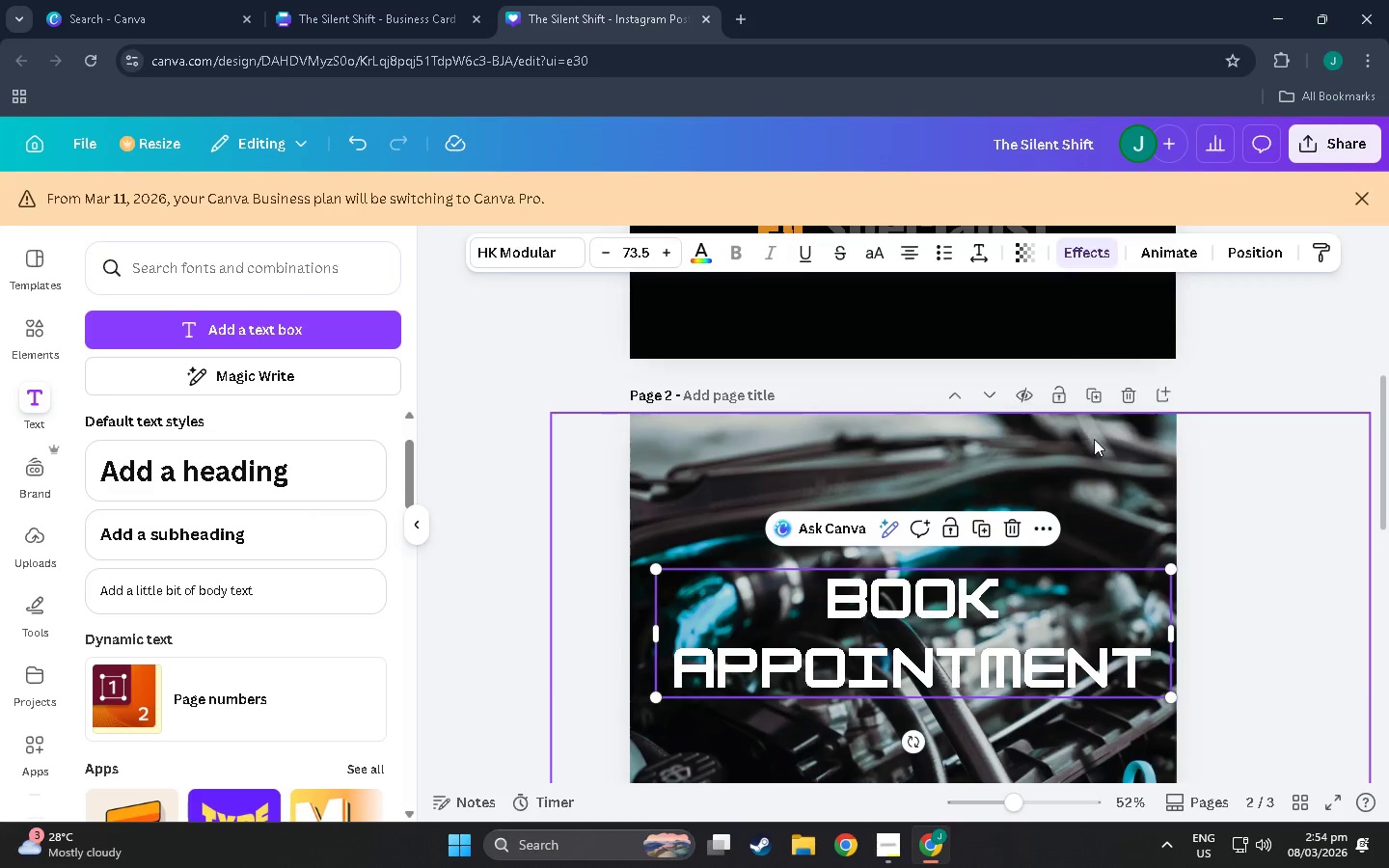 
left_click([1075, 242])
 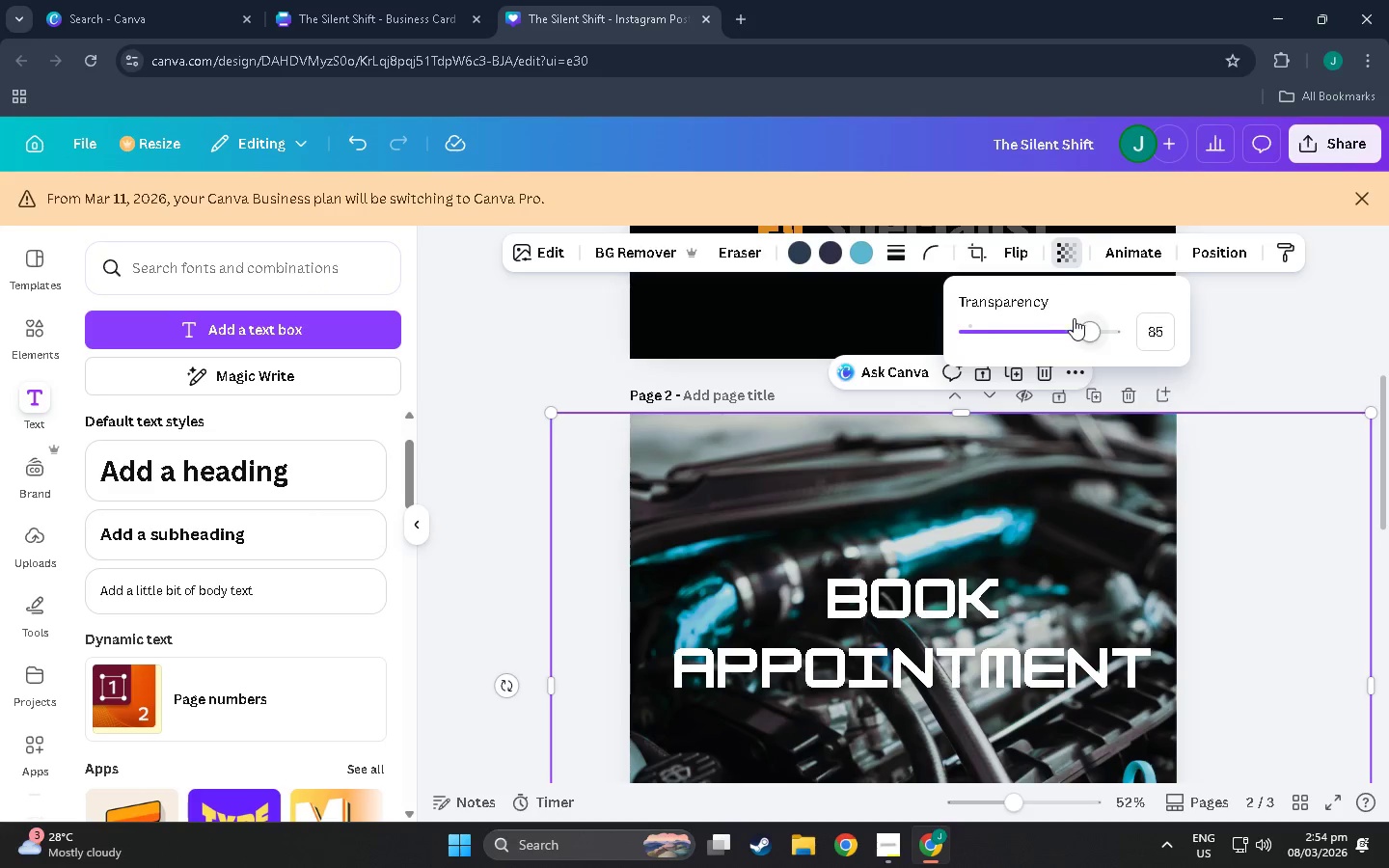 
left_click_drag(start_coordinate=[1066, 337], to_coordinate=[1045, 352])
 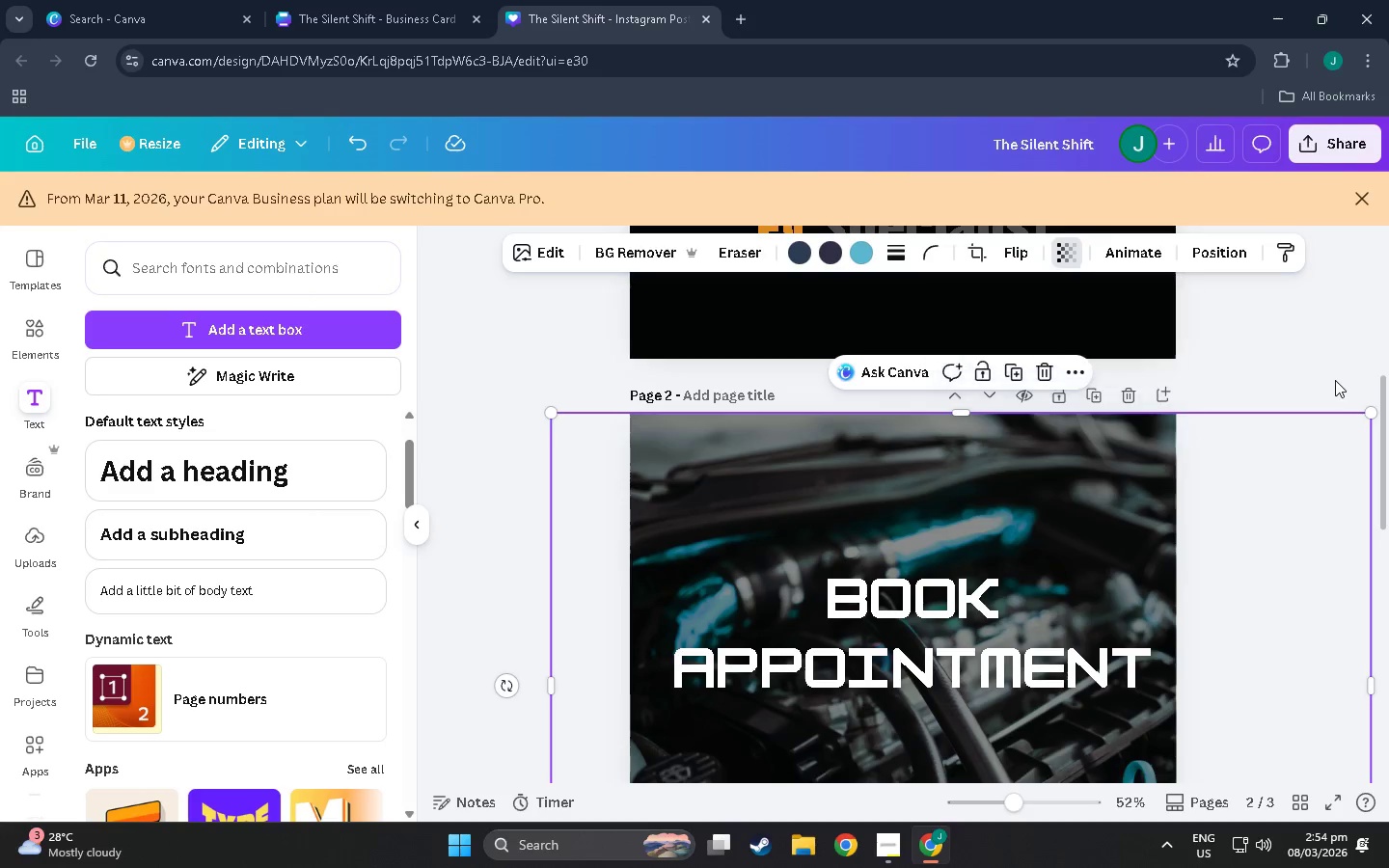 
left_click([1335, 380])
 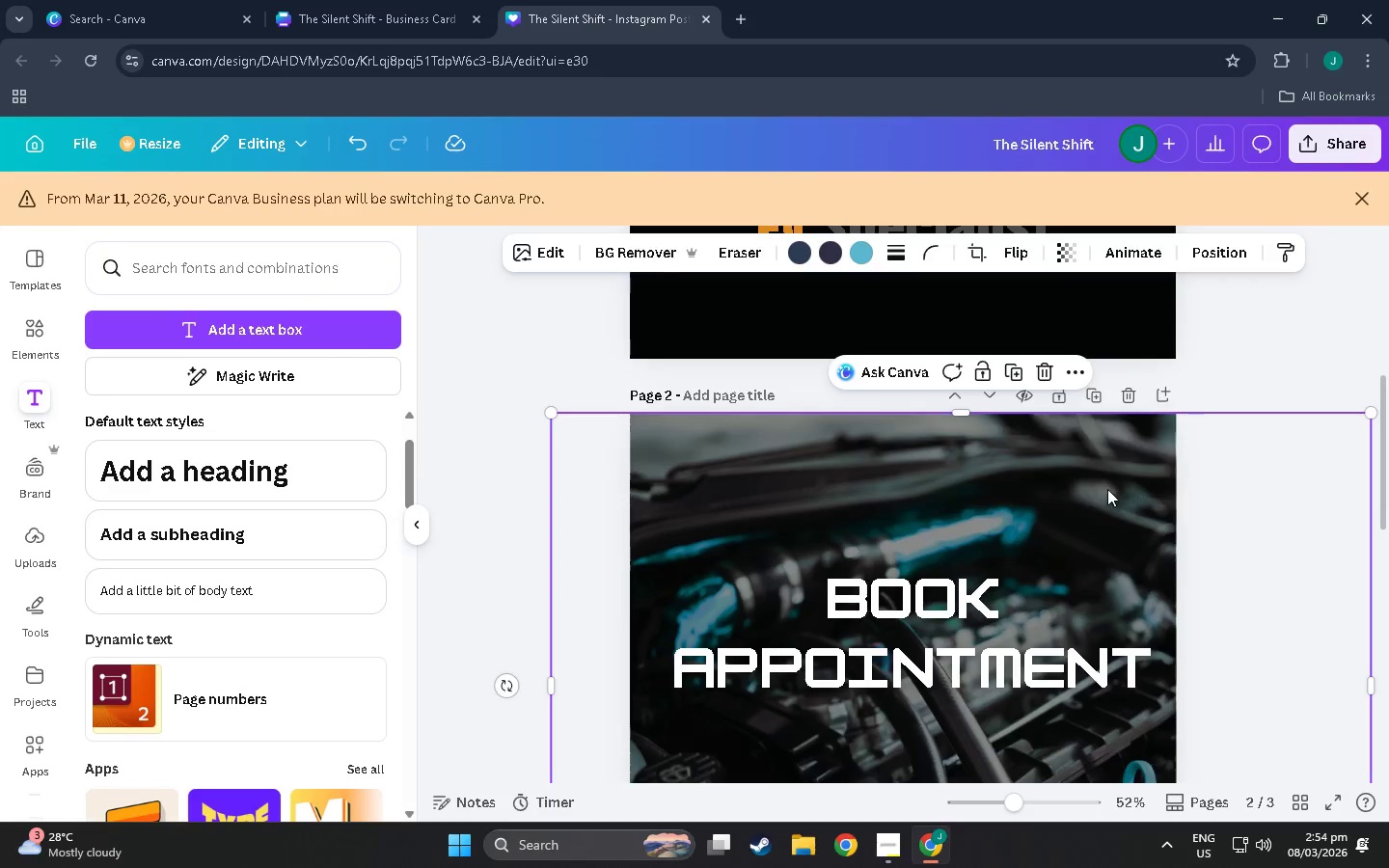 
scroll: coordinate [1073, 565], scroll_direction: down, amount: 5.0
 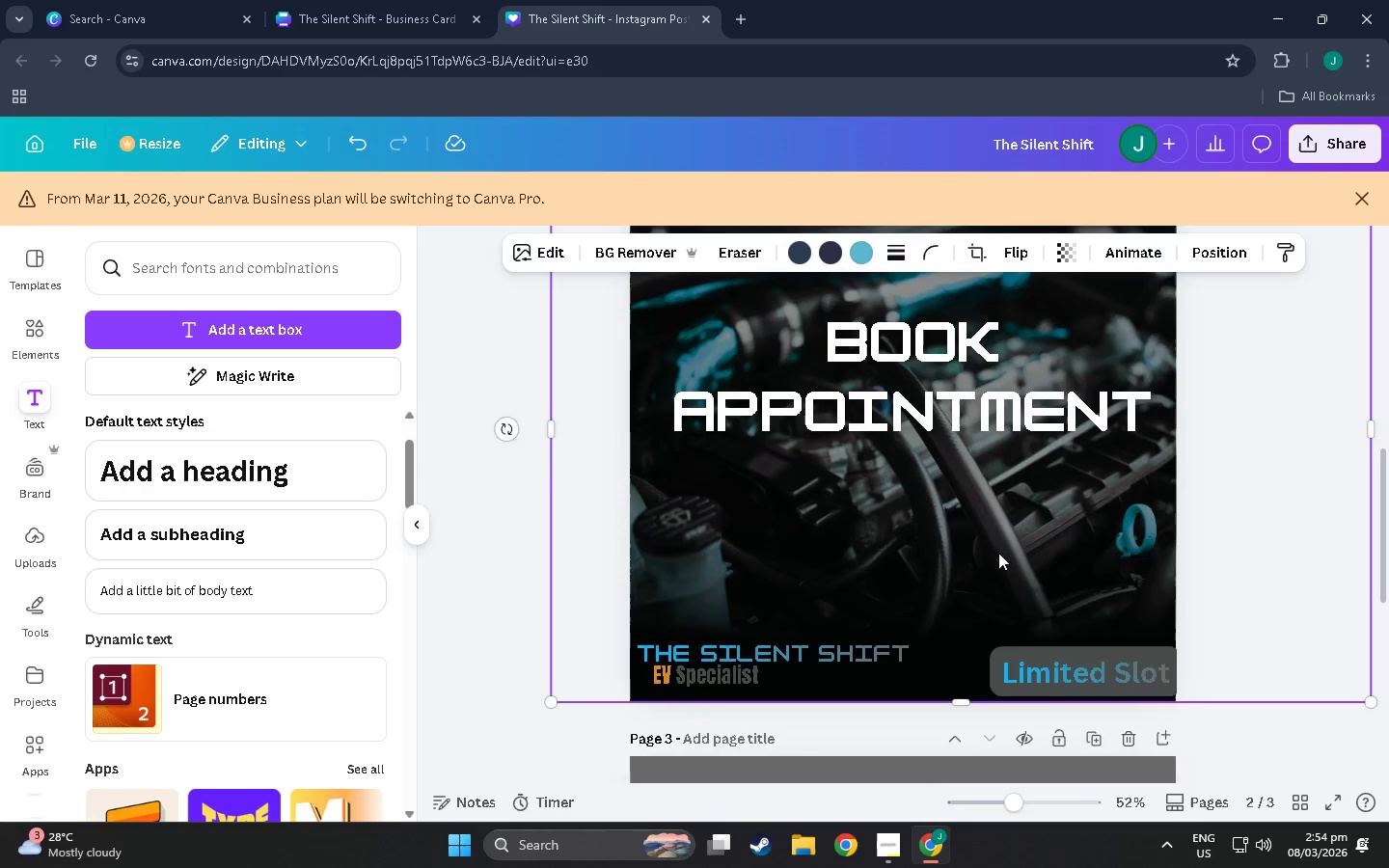 
scroll: coordinate [998, 553], scroll_direction: up, amount: 2.0
 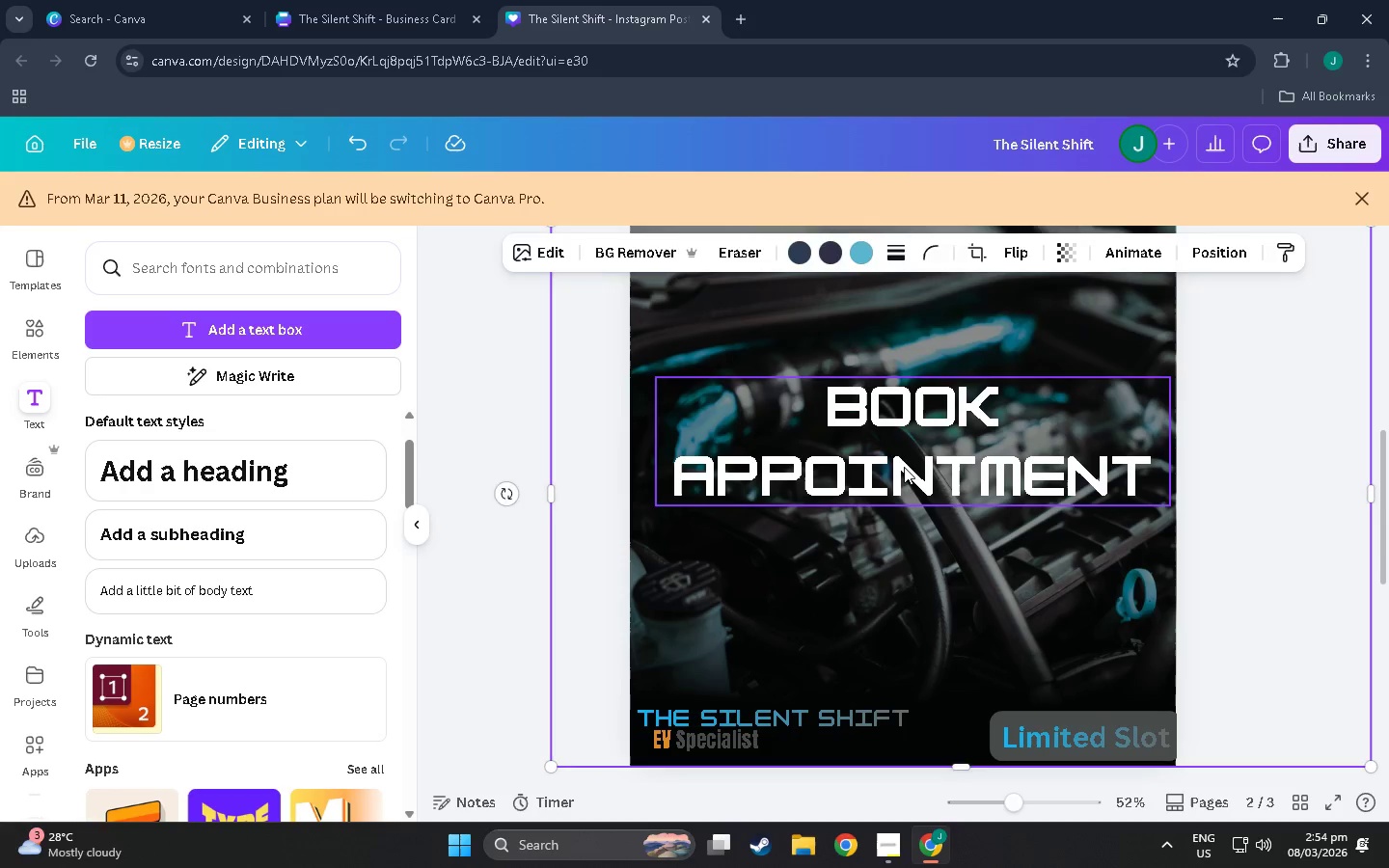 
left_click([904, 467])
 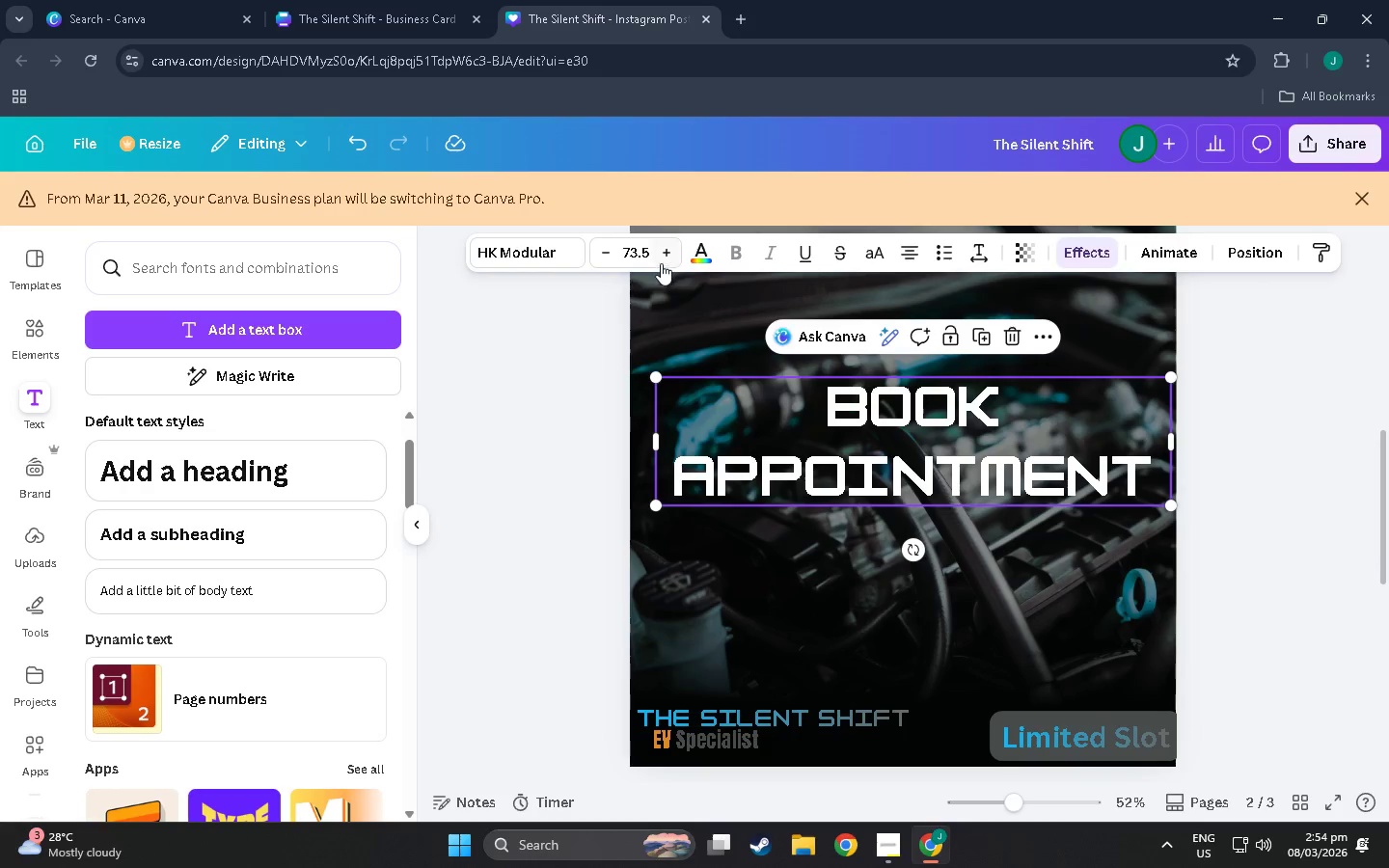 
left_click([699, 245])
 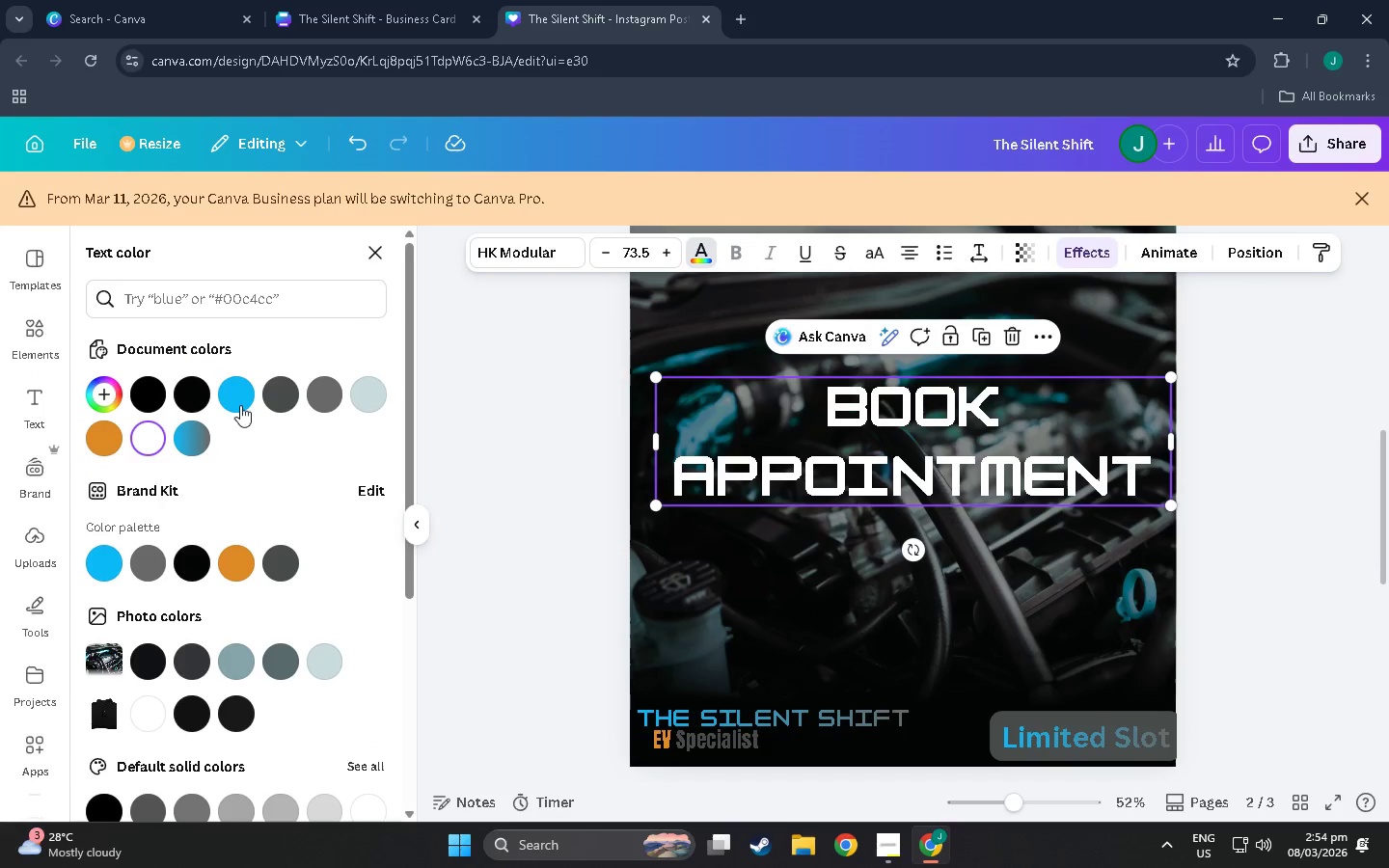 
left_click([240, 400])
 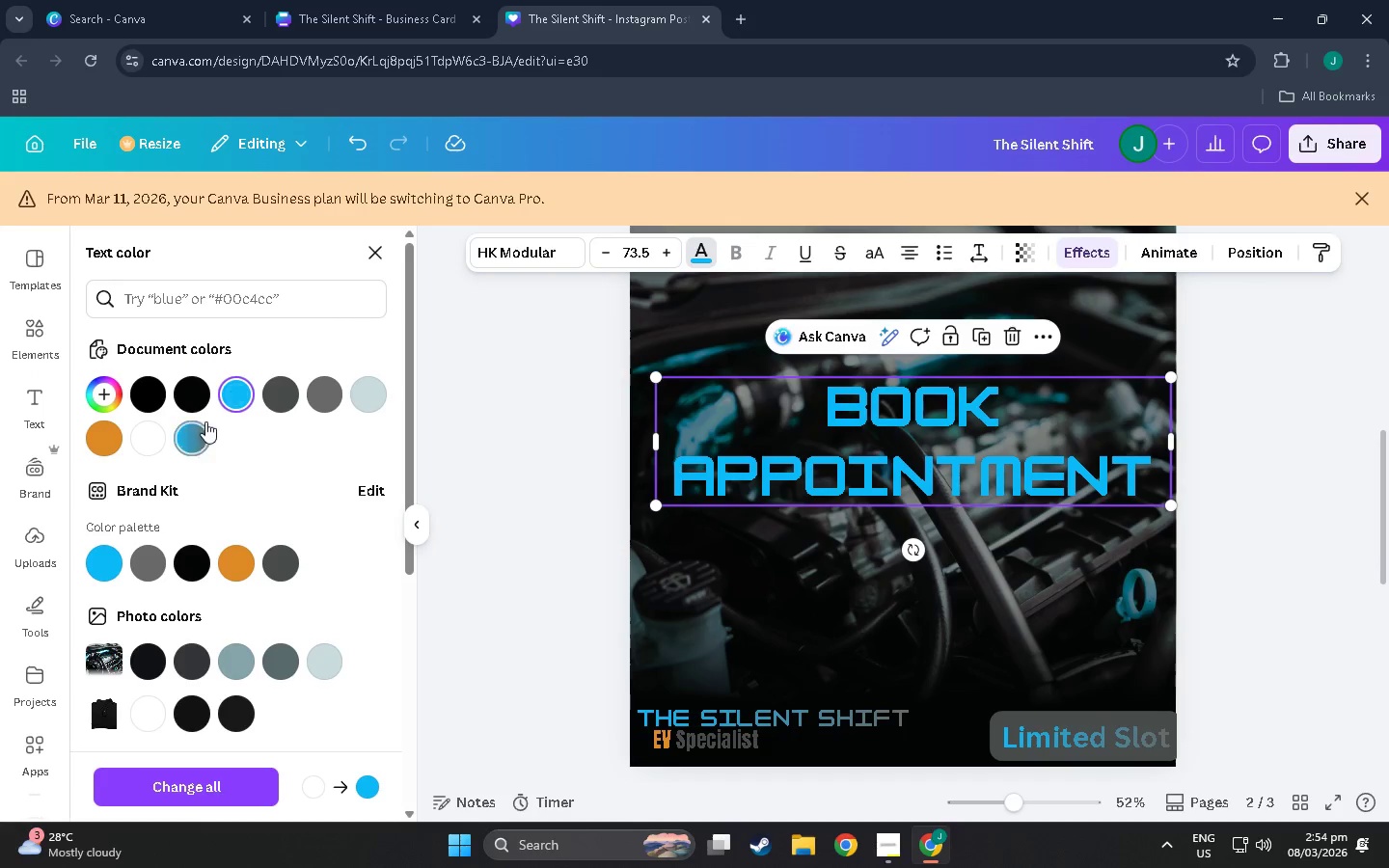 
left_click([200, 445])
 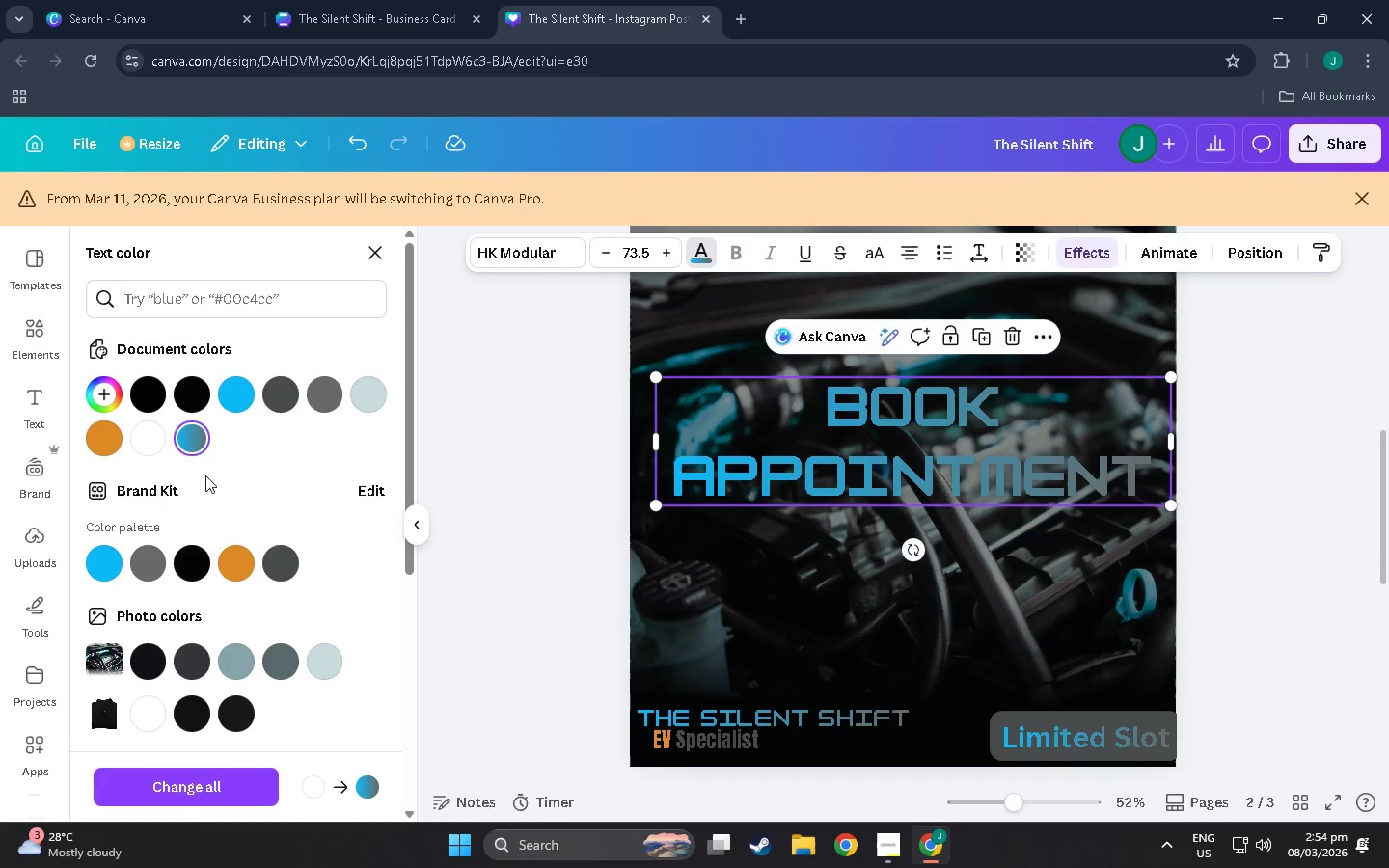 
left_click([273, 391])
 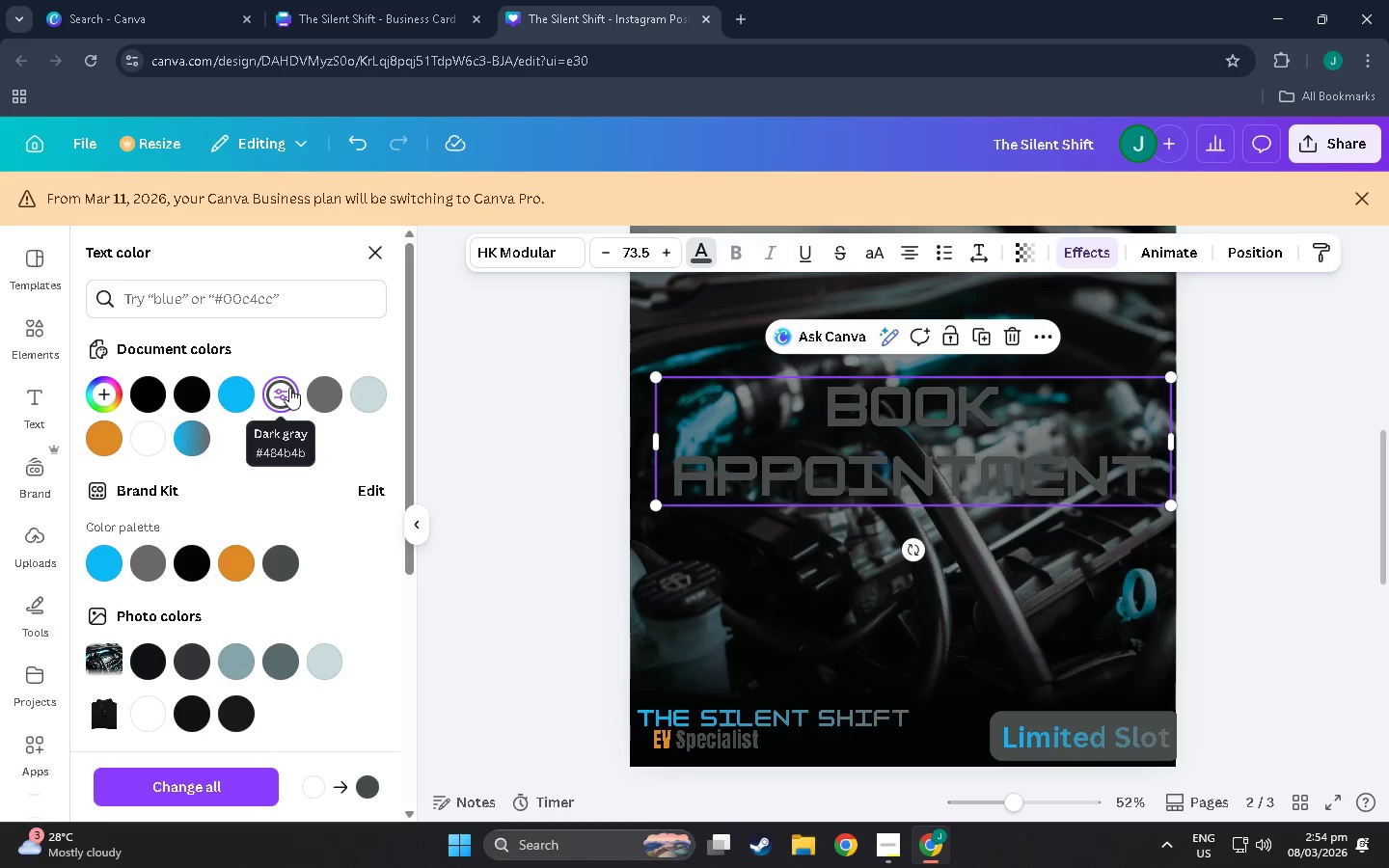 
left_click([338, 390])
 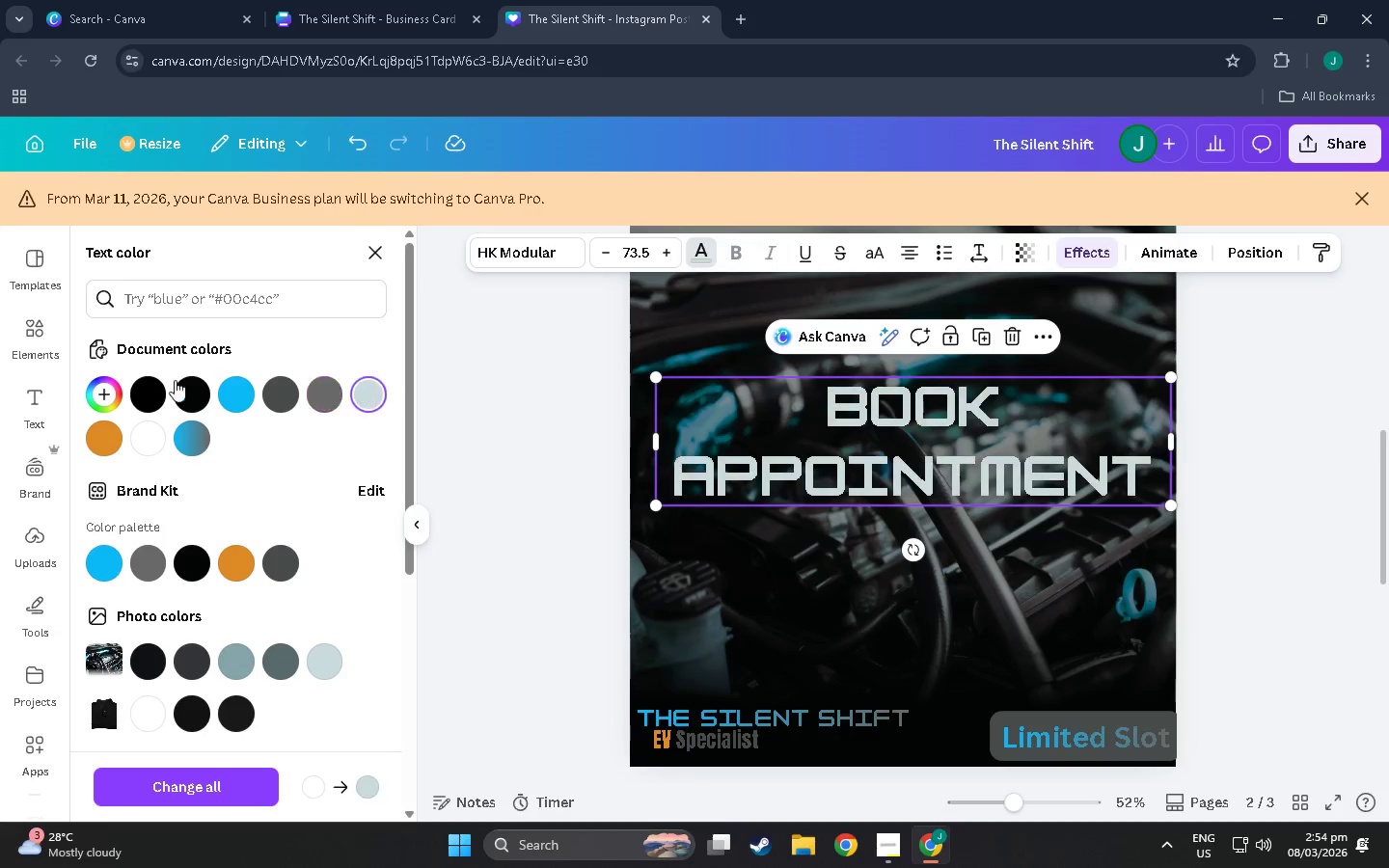 
double_click([161, 380])
 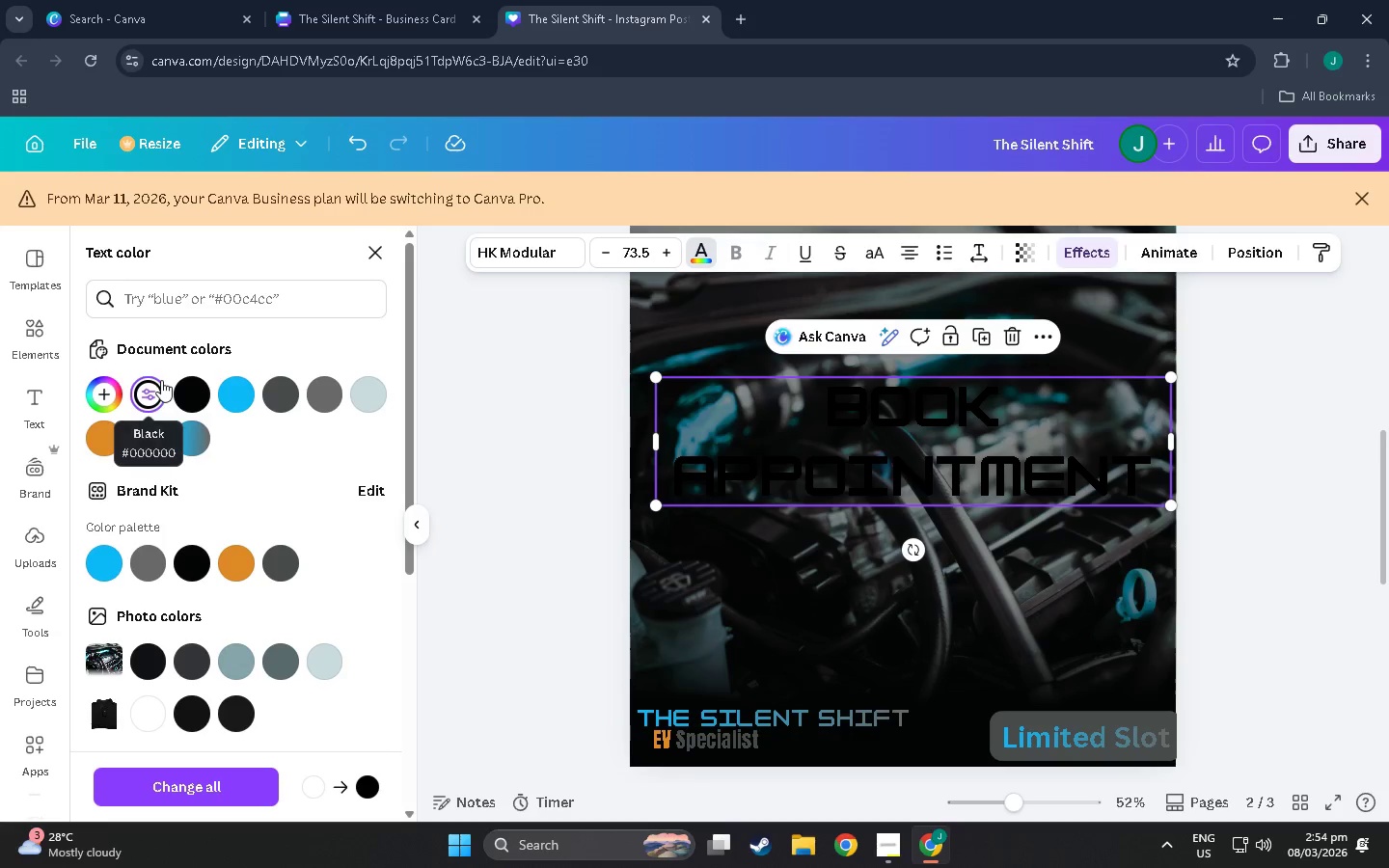 
left_click([194, 385])
 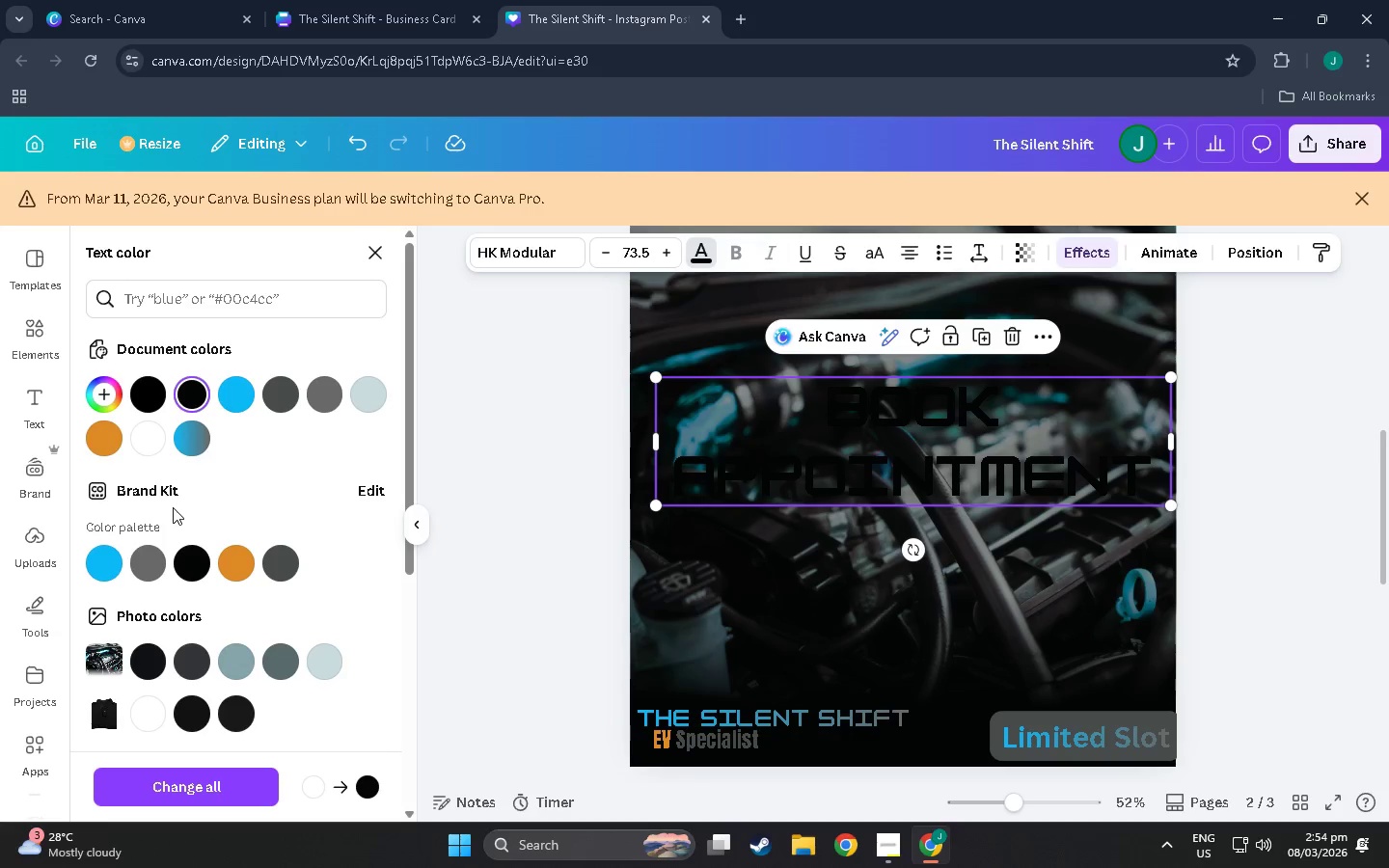 
left_click([143, 433])
 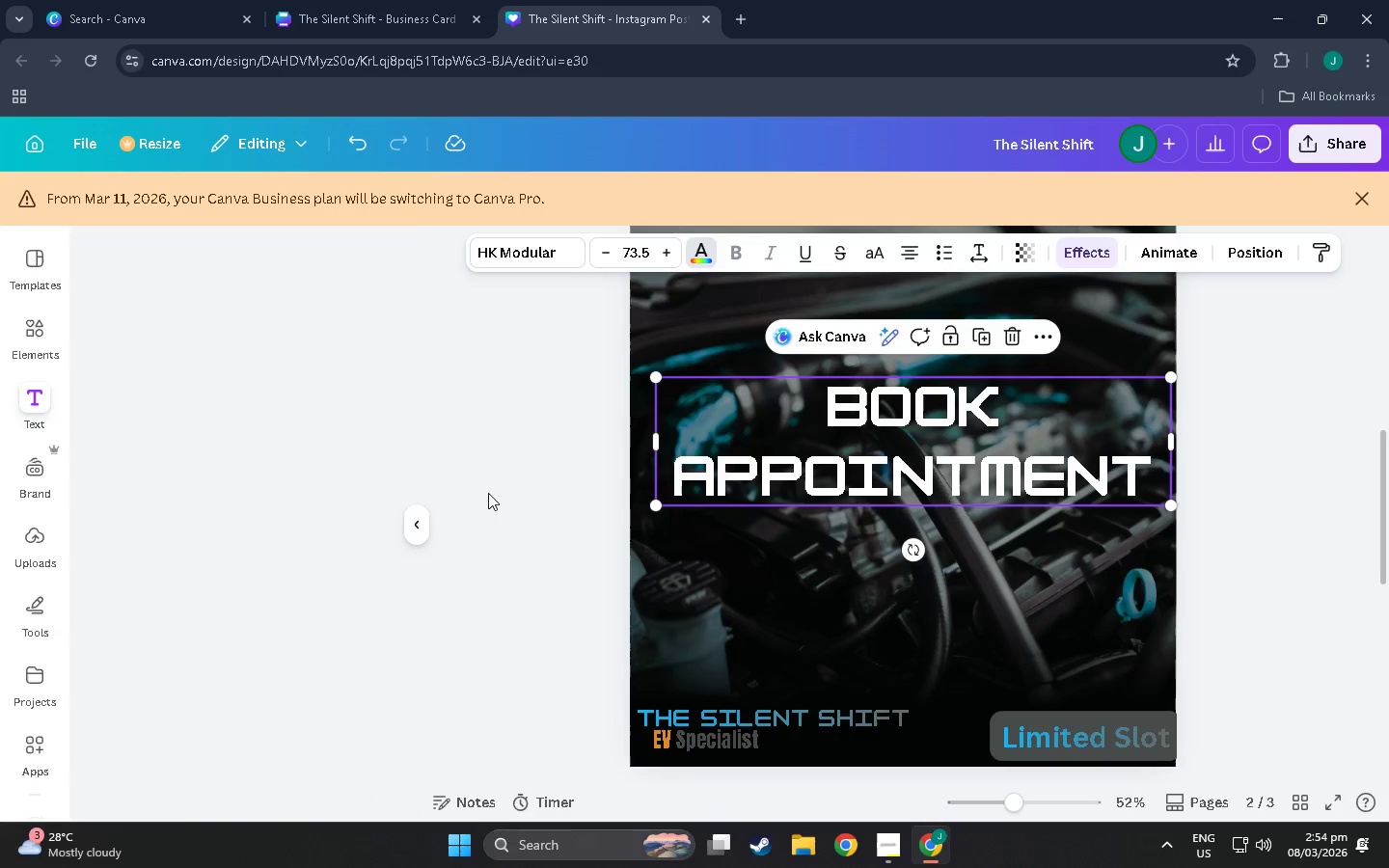 
double_click([488, 493])
 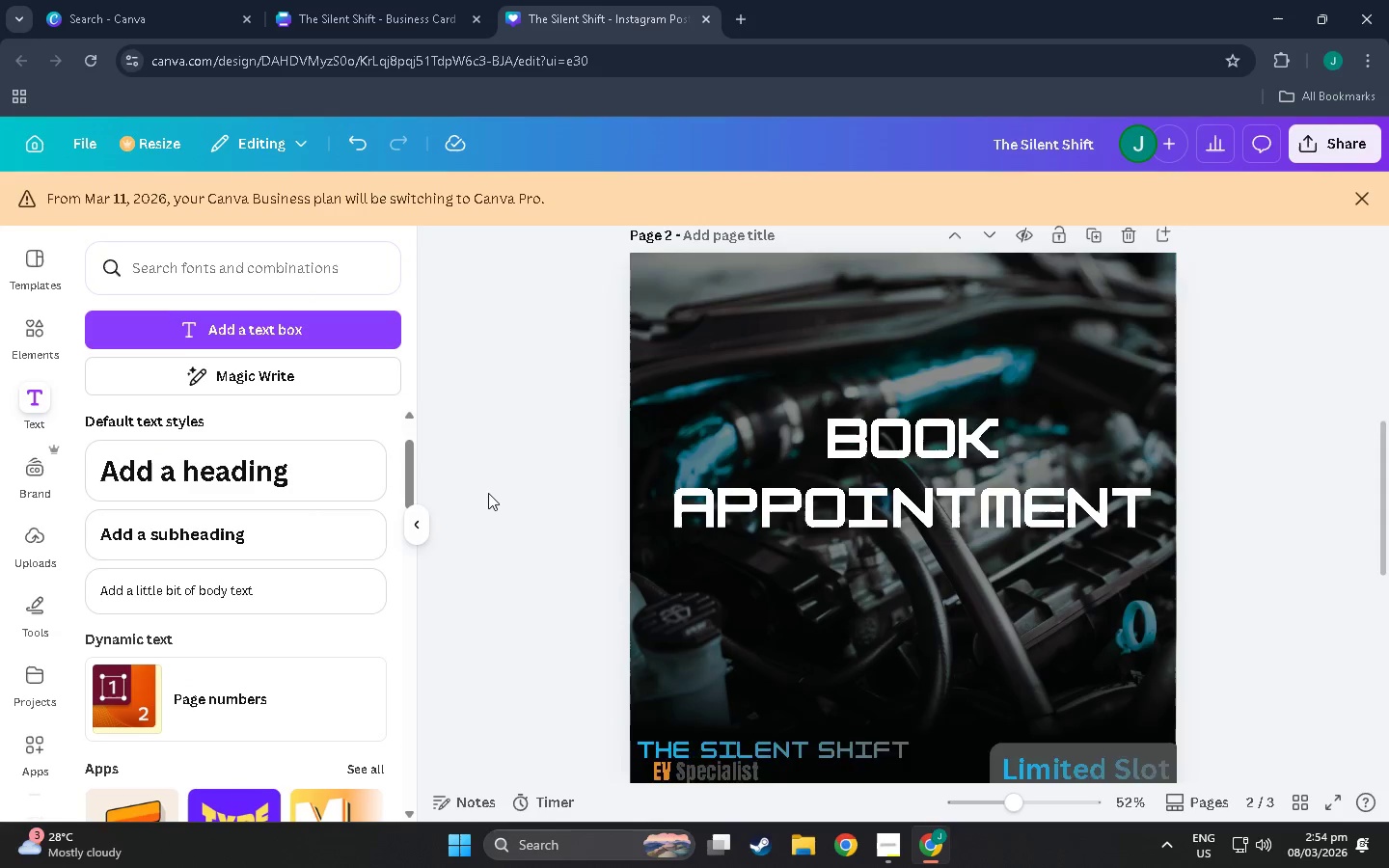 
scroll: coordinate [708, 593], scroll_direction: up, amount: 4.0
 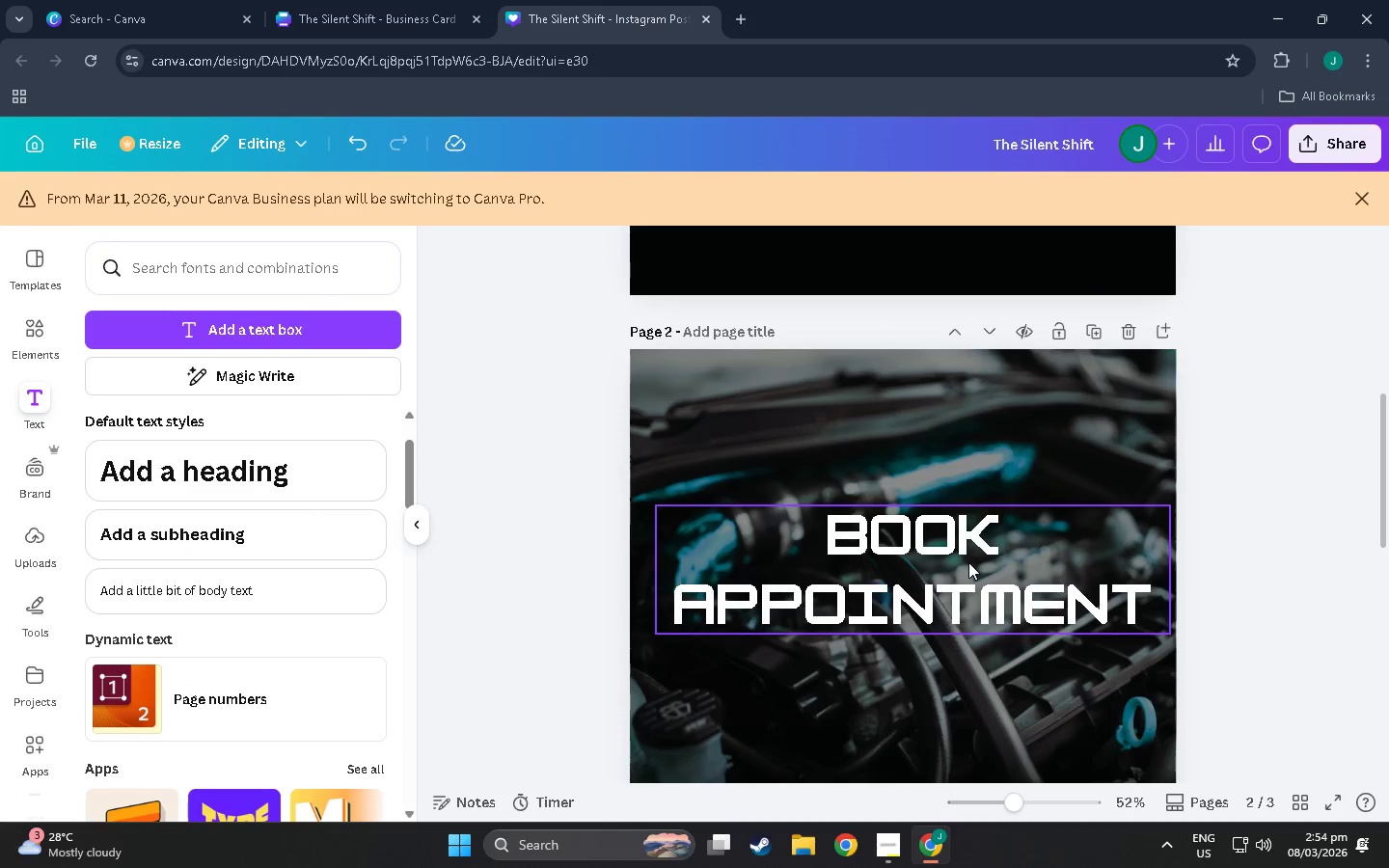 
double_click([968, 562])
 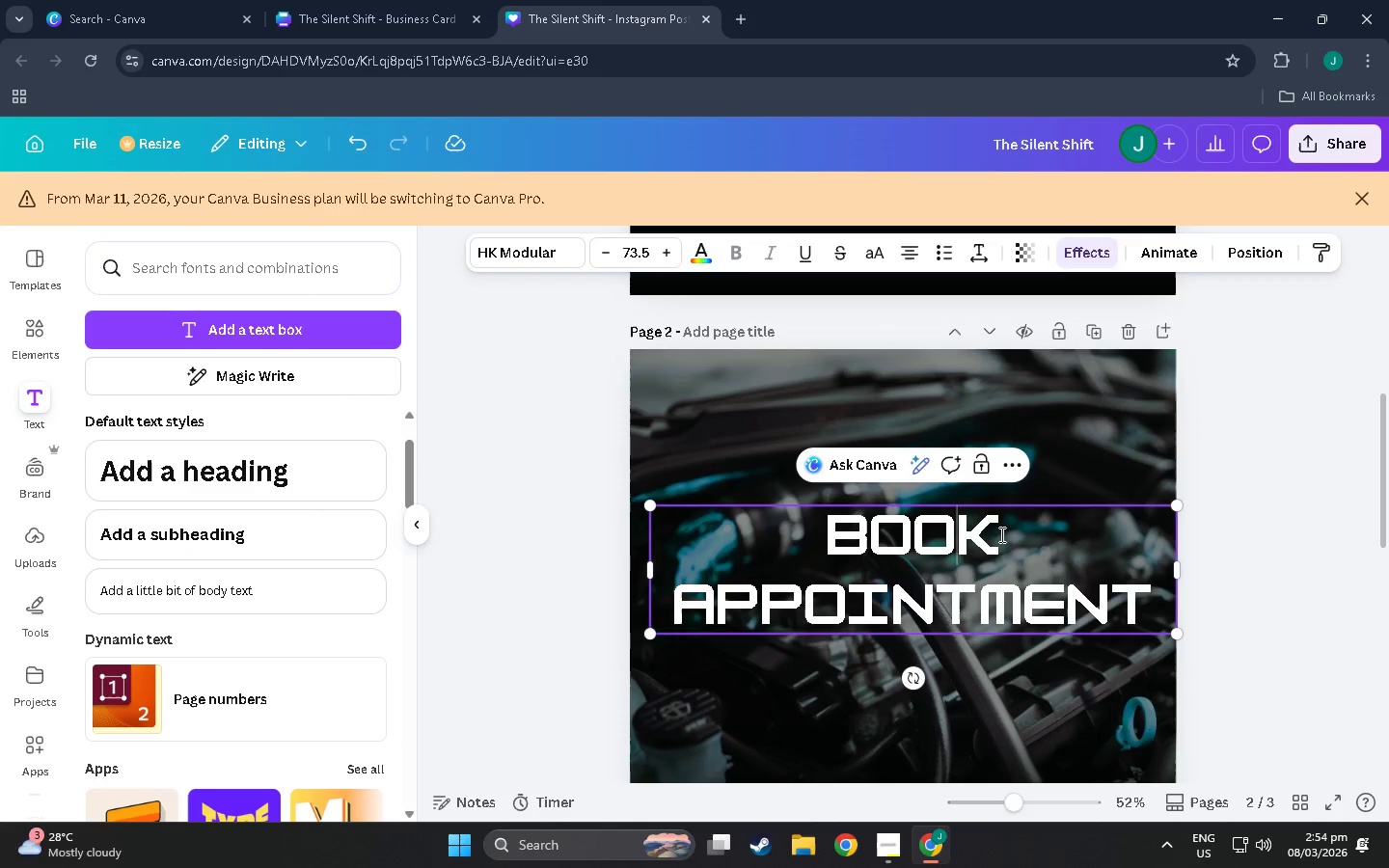 
triple_click([1000, 534])
 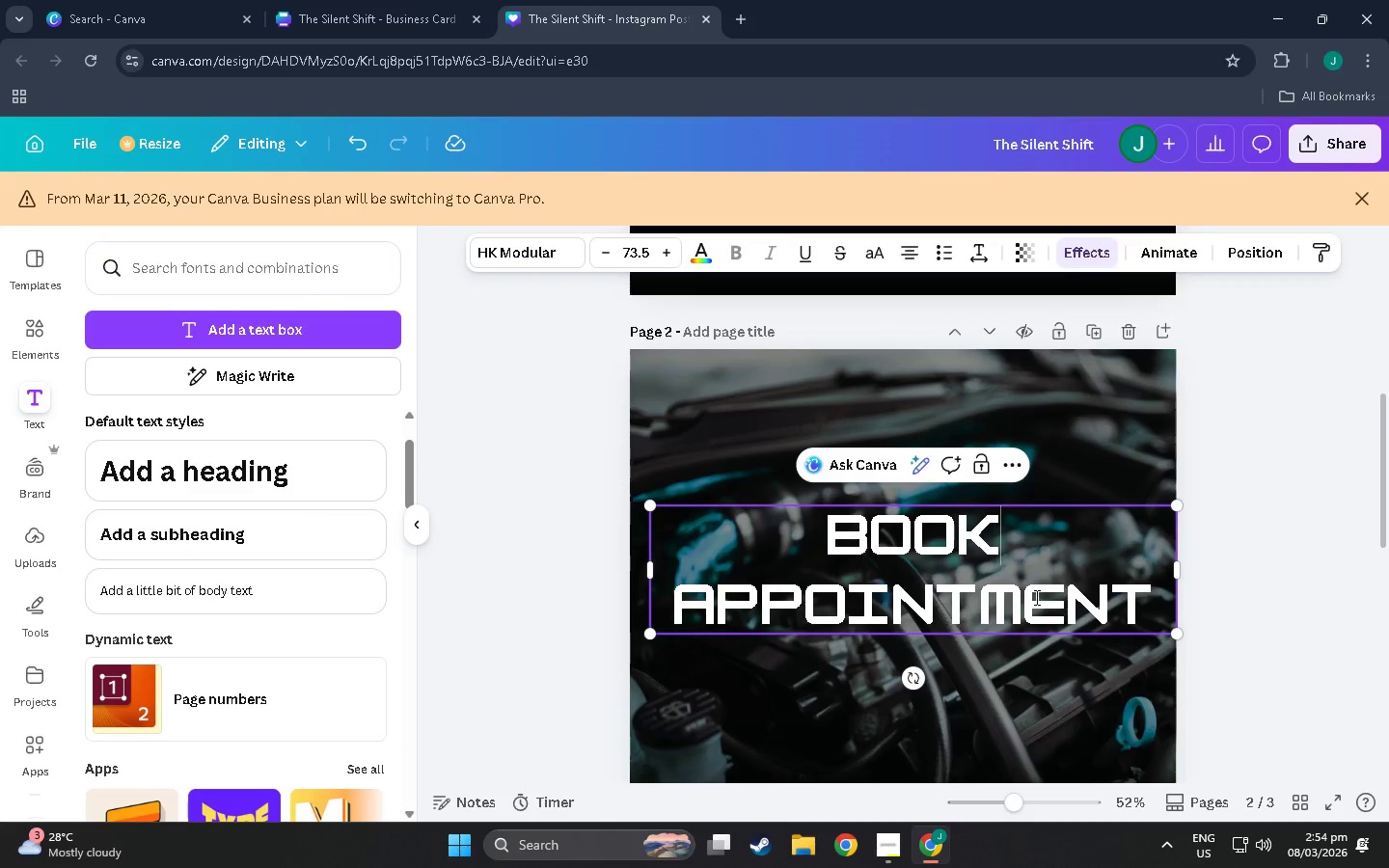 
scroll: coordinate [1032, 612], scroll_direction: down, amount: 7.0
 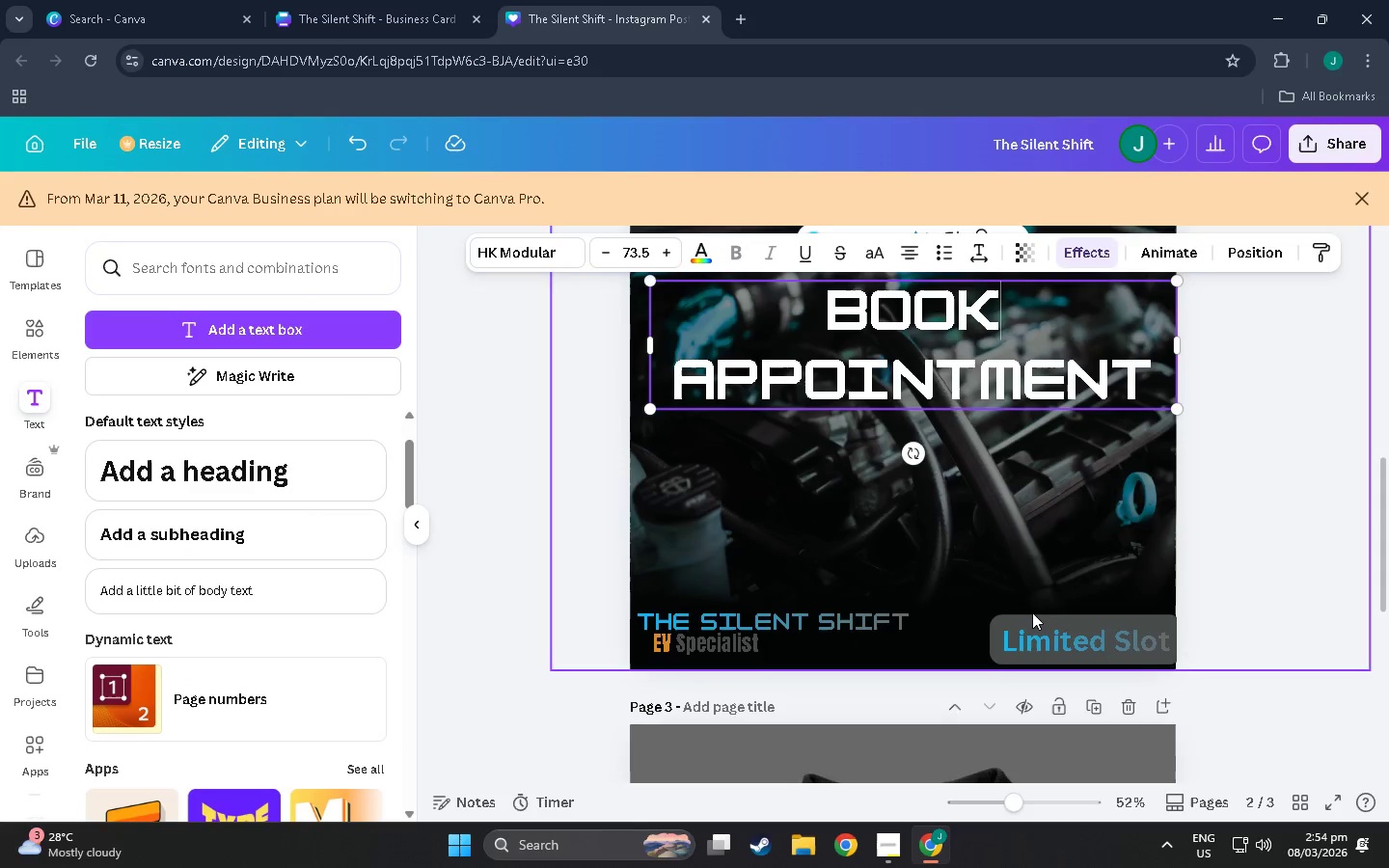 
scroll: coordinate [997, 625], scroll_direction: none, amount: 0.0
 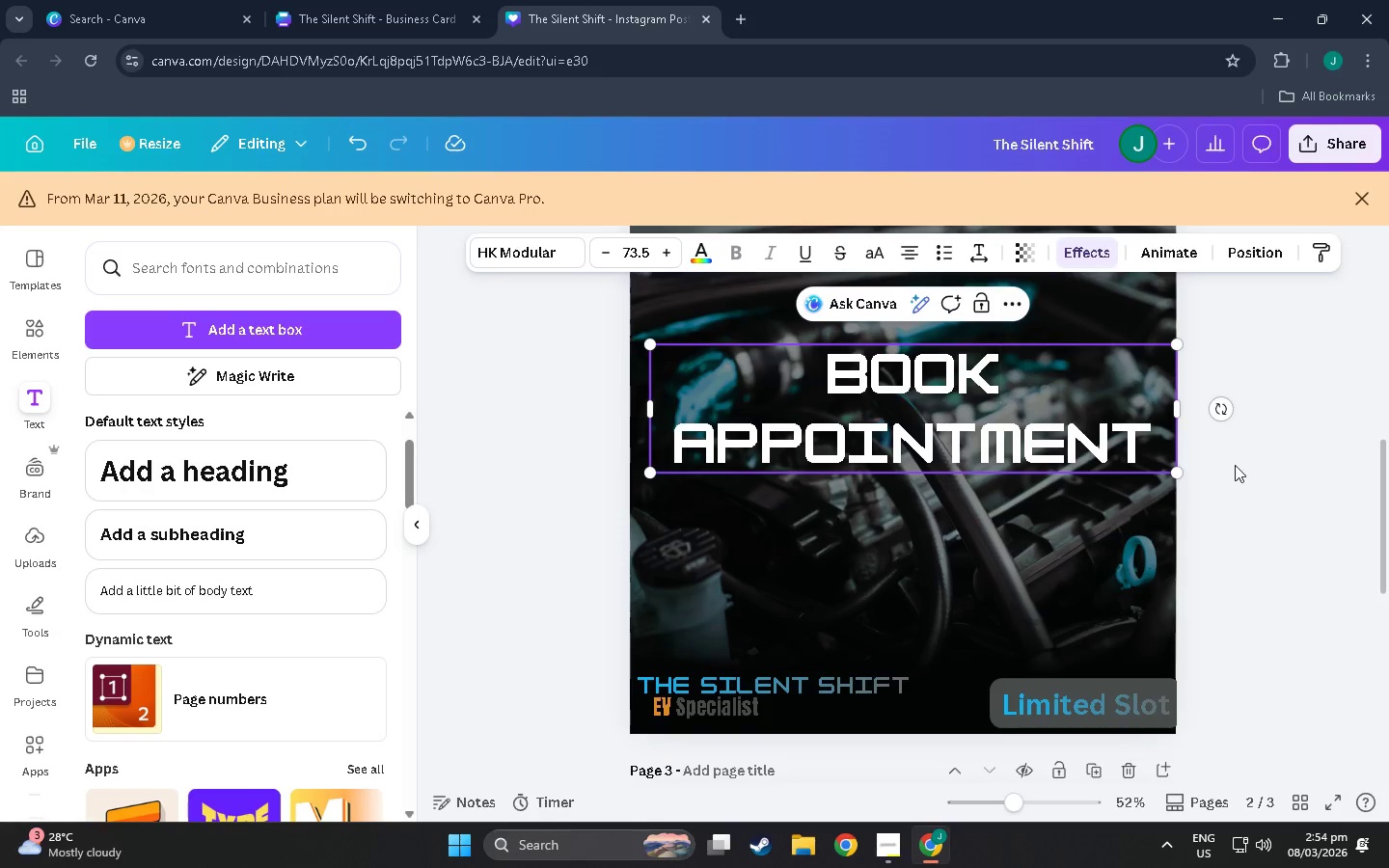 
left_click([1239, 478])
 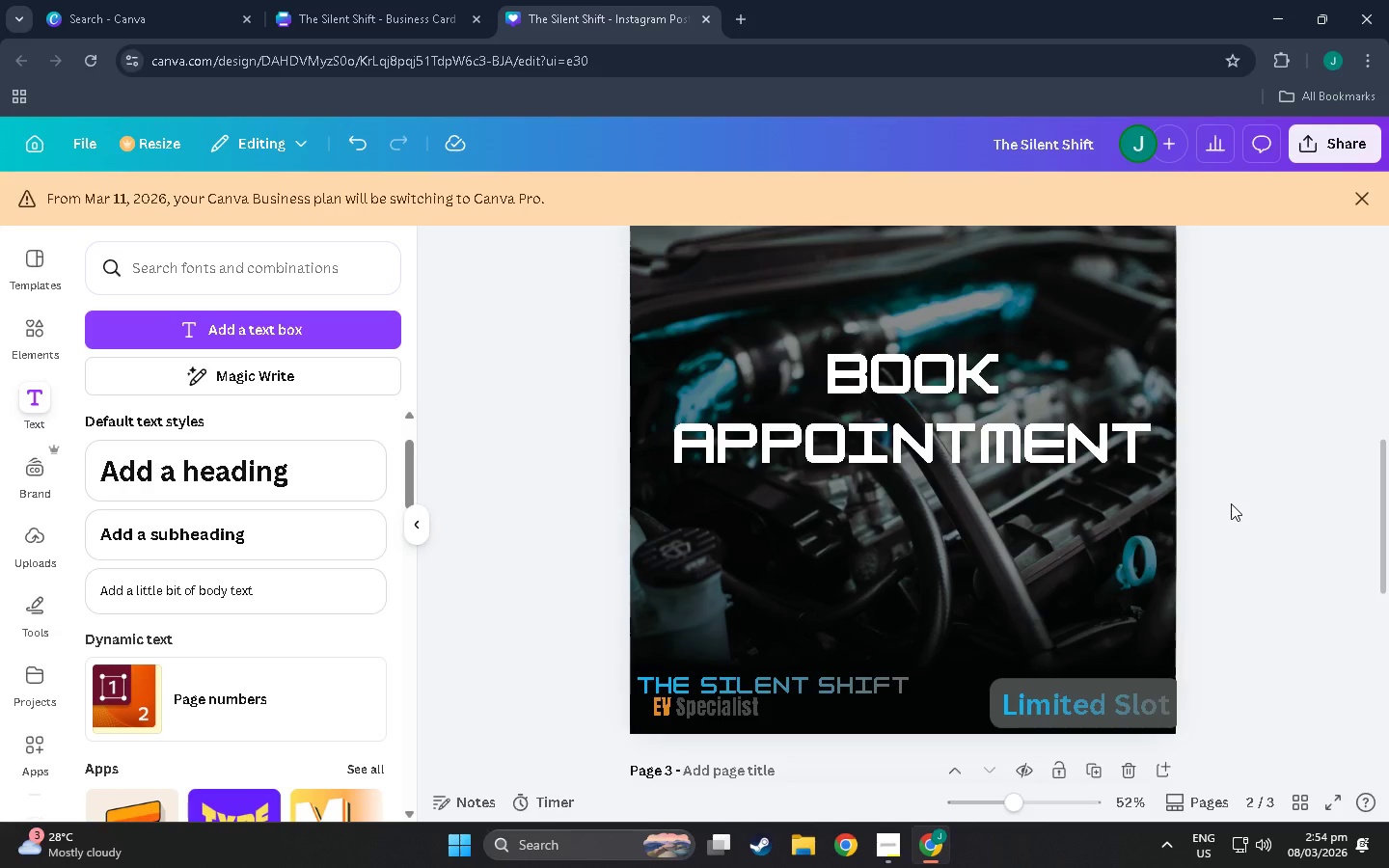 
left_click([1039, 414])
 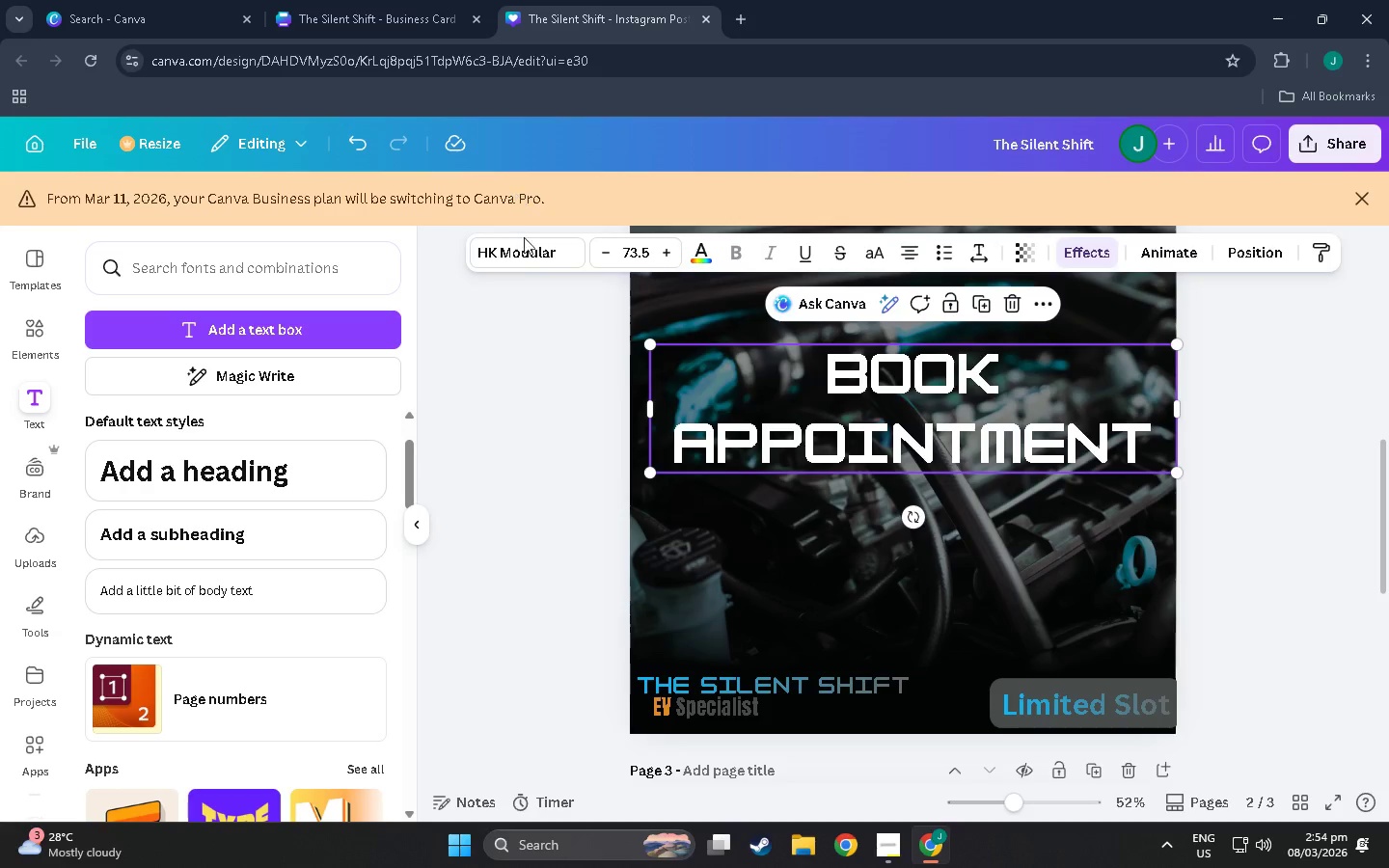 
left_click([527, 244])
 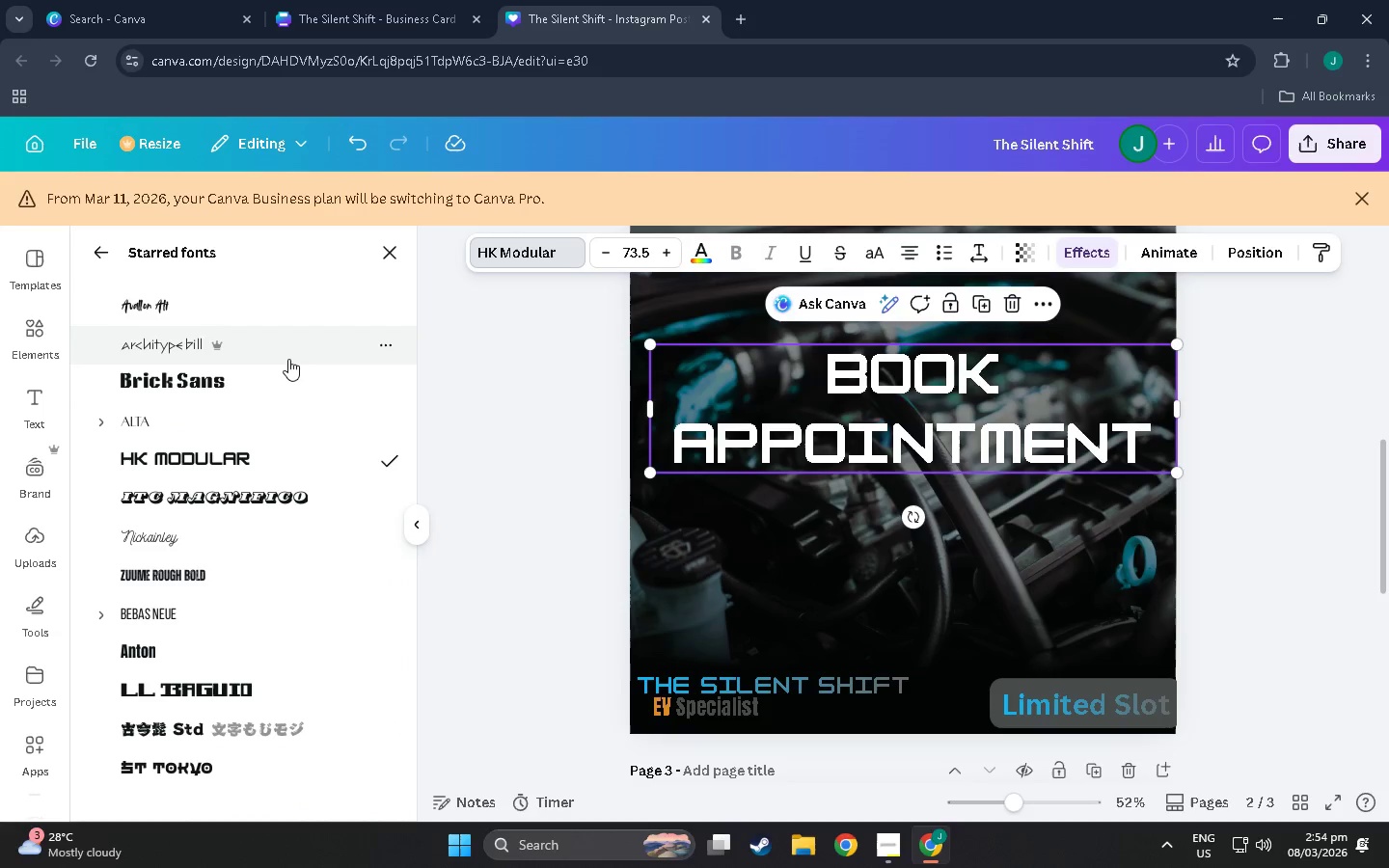 
left_click([283, 371])
 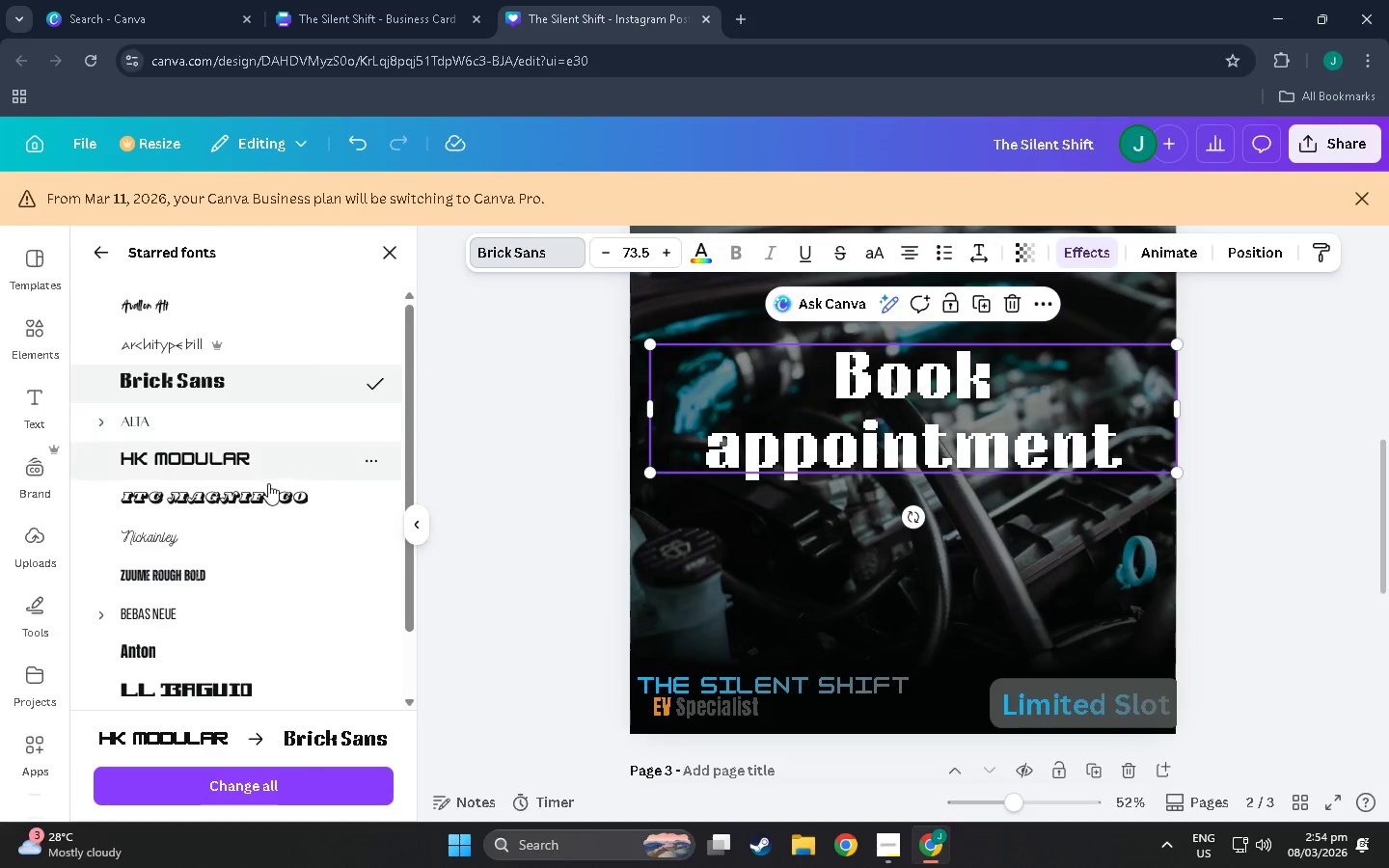 
scroll: coordinate [263, 495], scroll_direction: down, amount: 2.0
 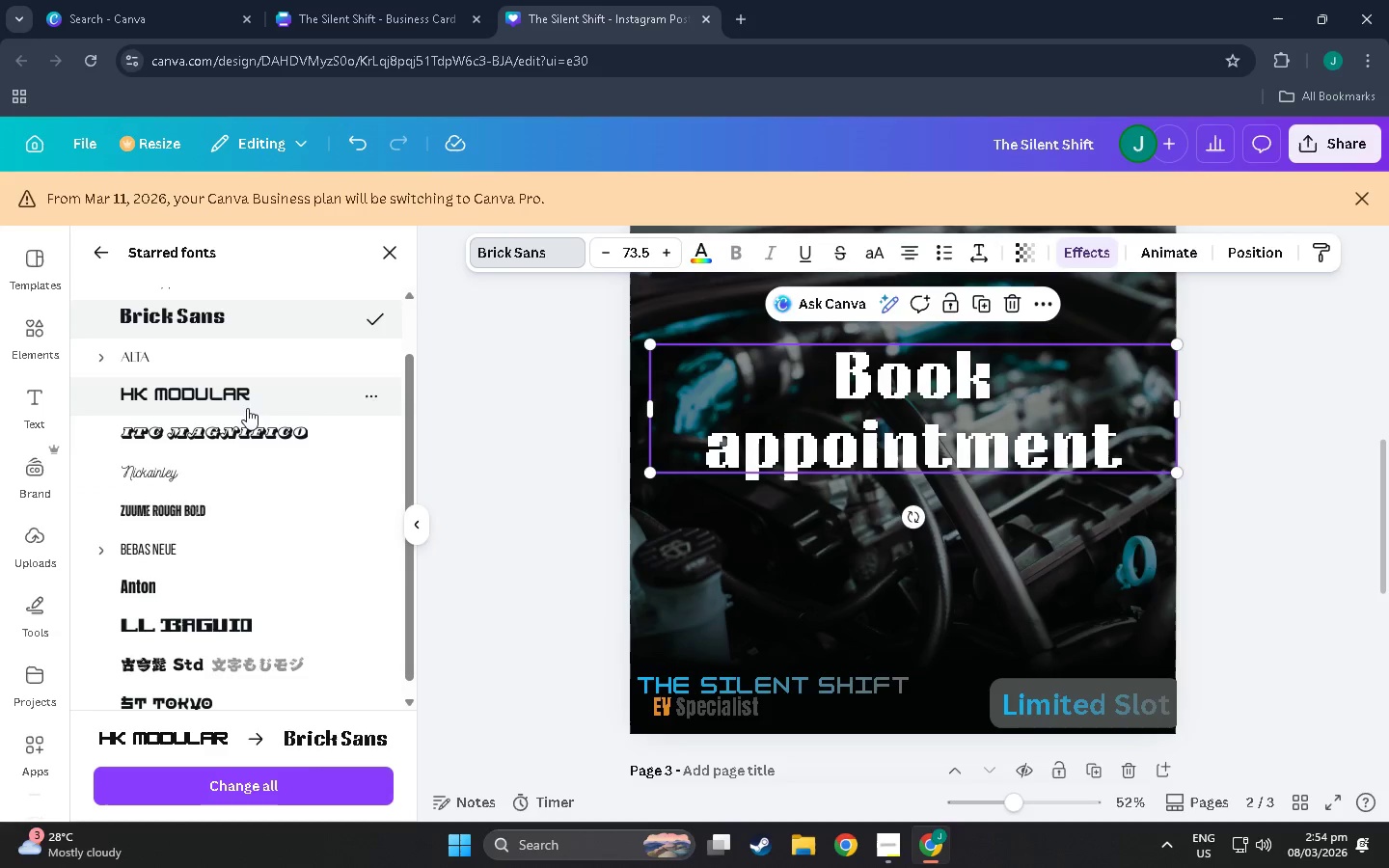 
left_click([250, 430])
 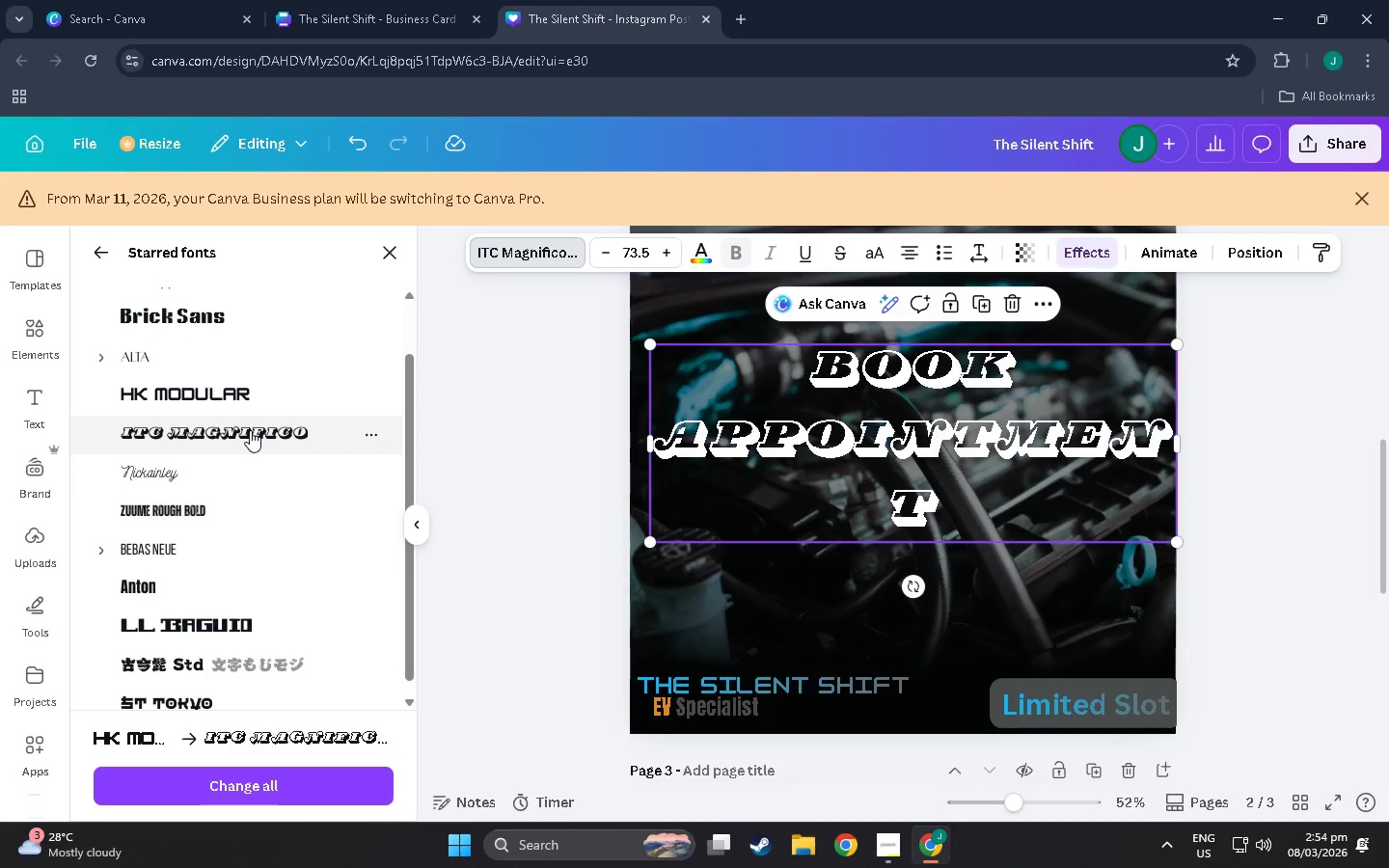 
scroll: coordinate [252, 475], scroll_direction: down, amount: 1.0
 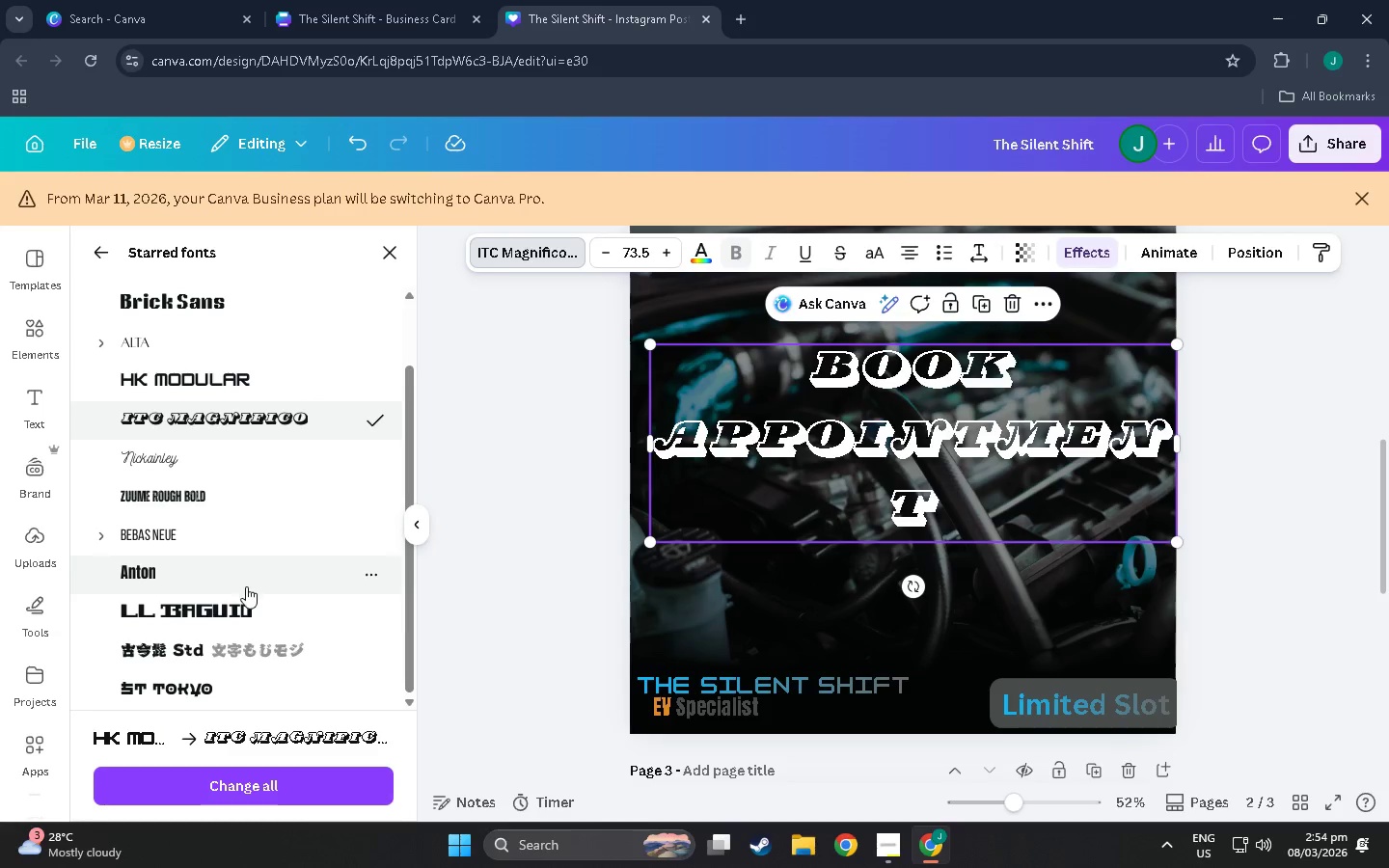 
left_click([246, 594])
 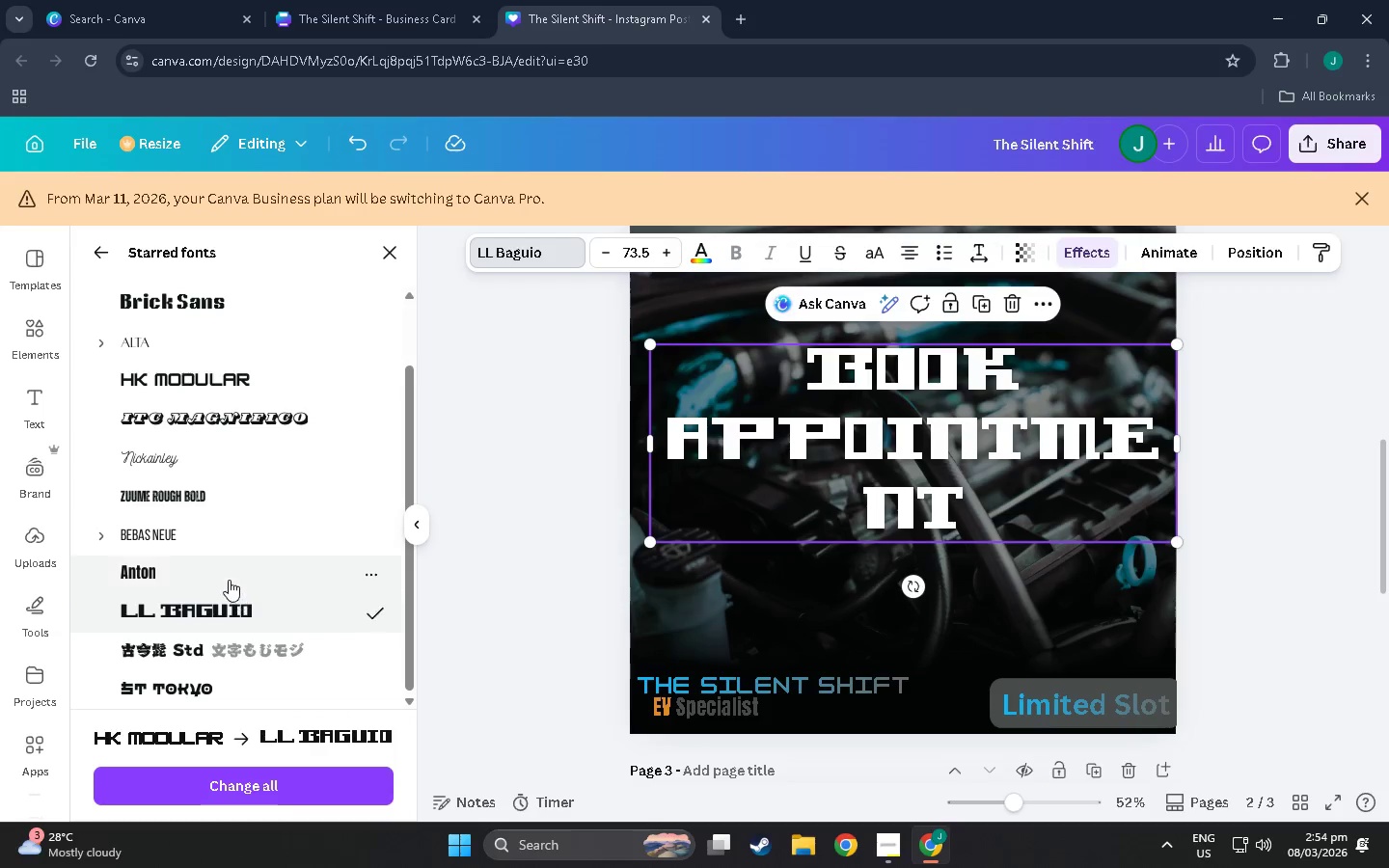 
left_click([227, 578])
 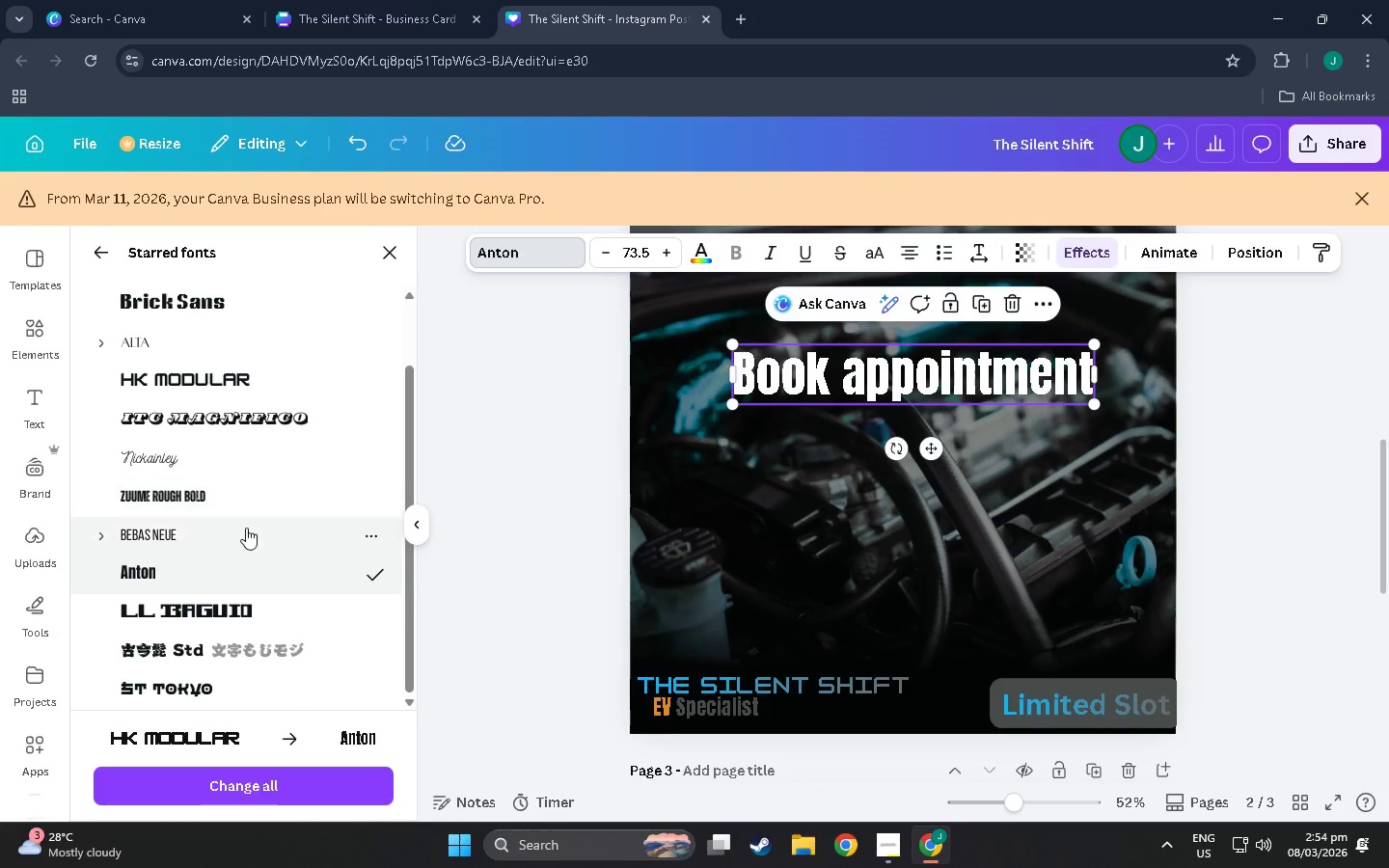 
left_click([208, 528])
 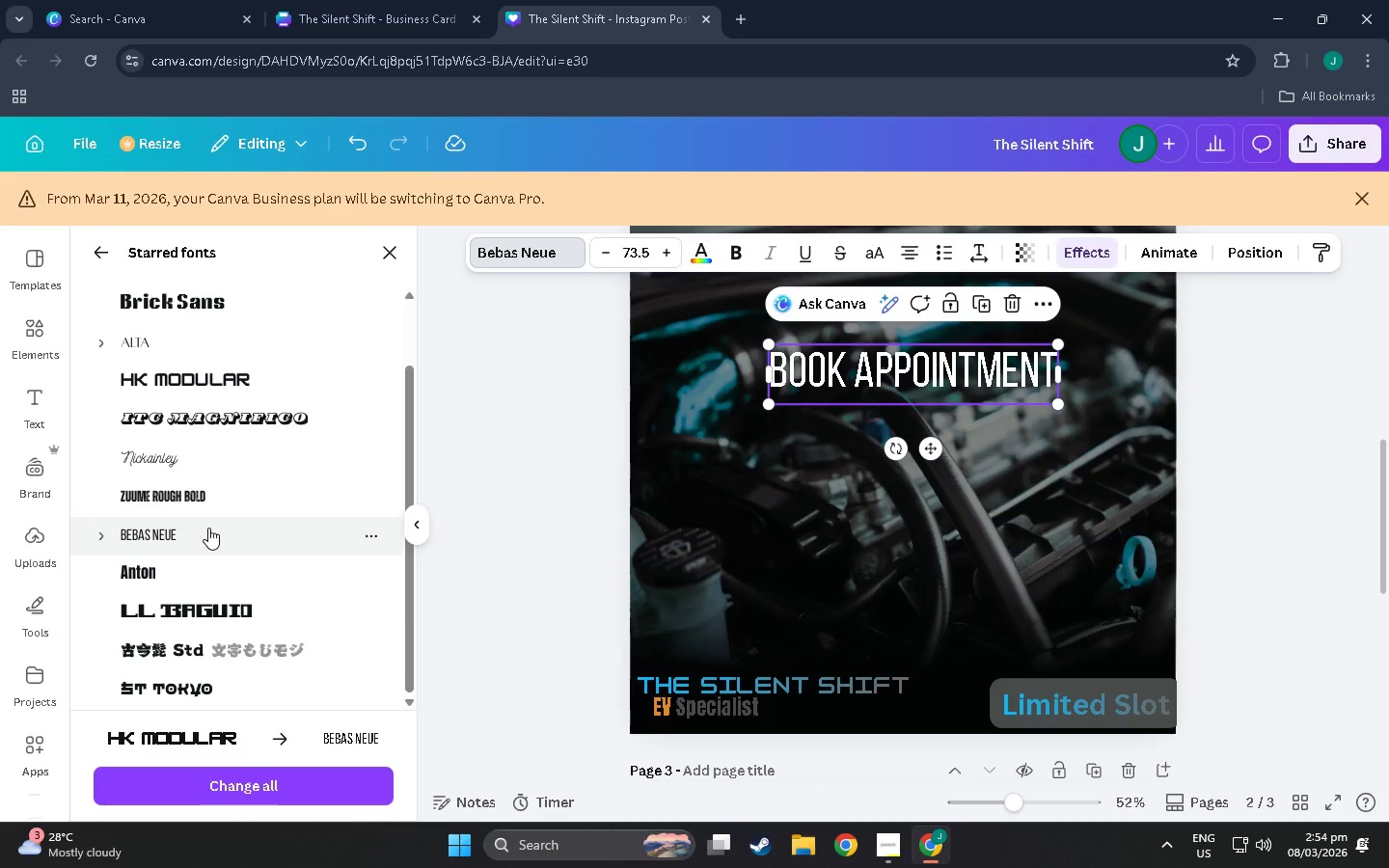 
scroll: coordinate [225, 620], scroll_direction: down, amount: 4.0
 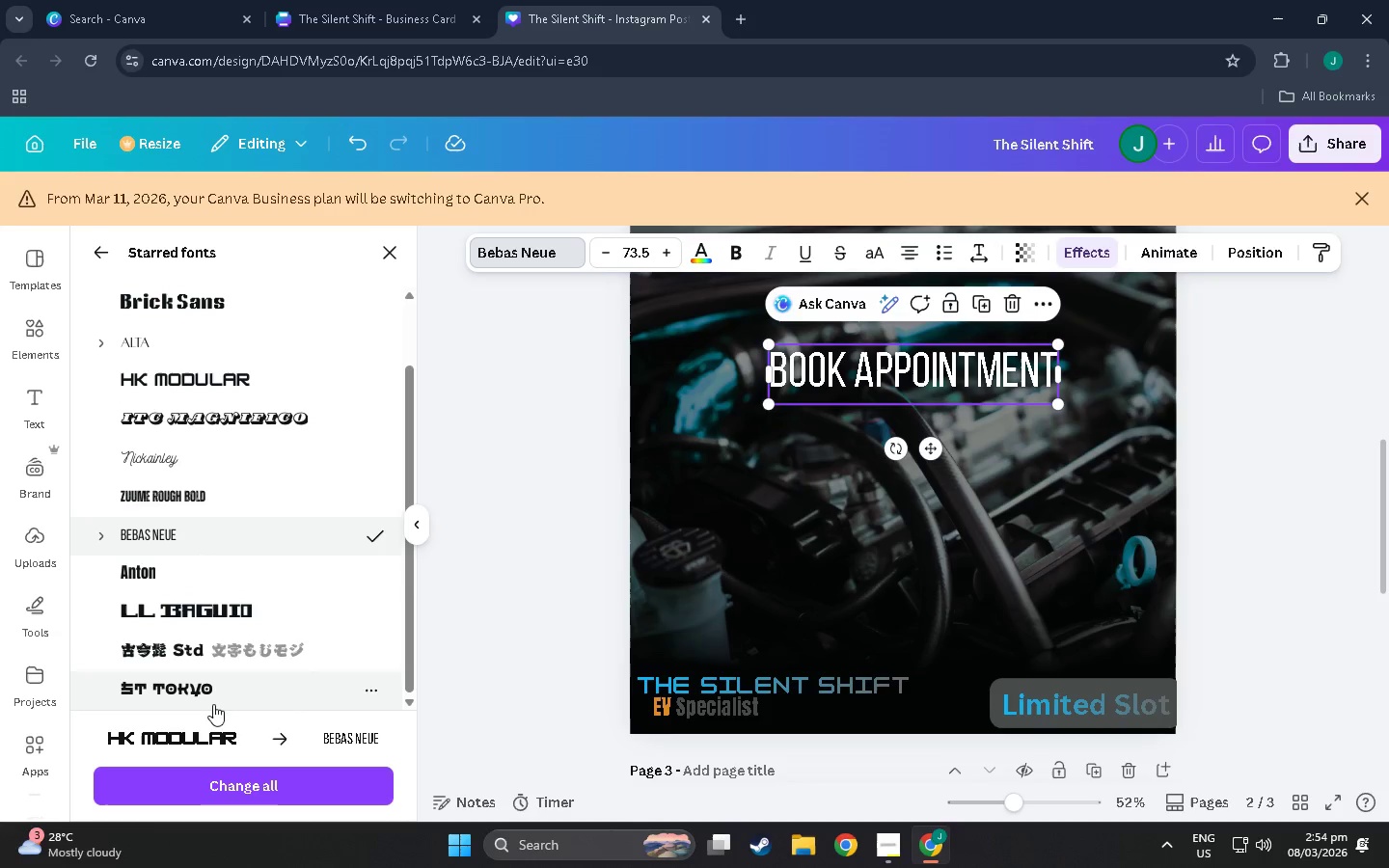 
left_click([212, 703])
 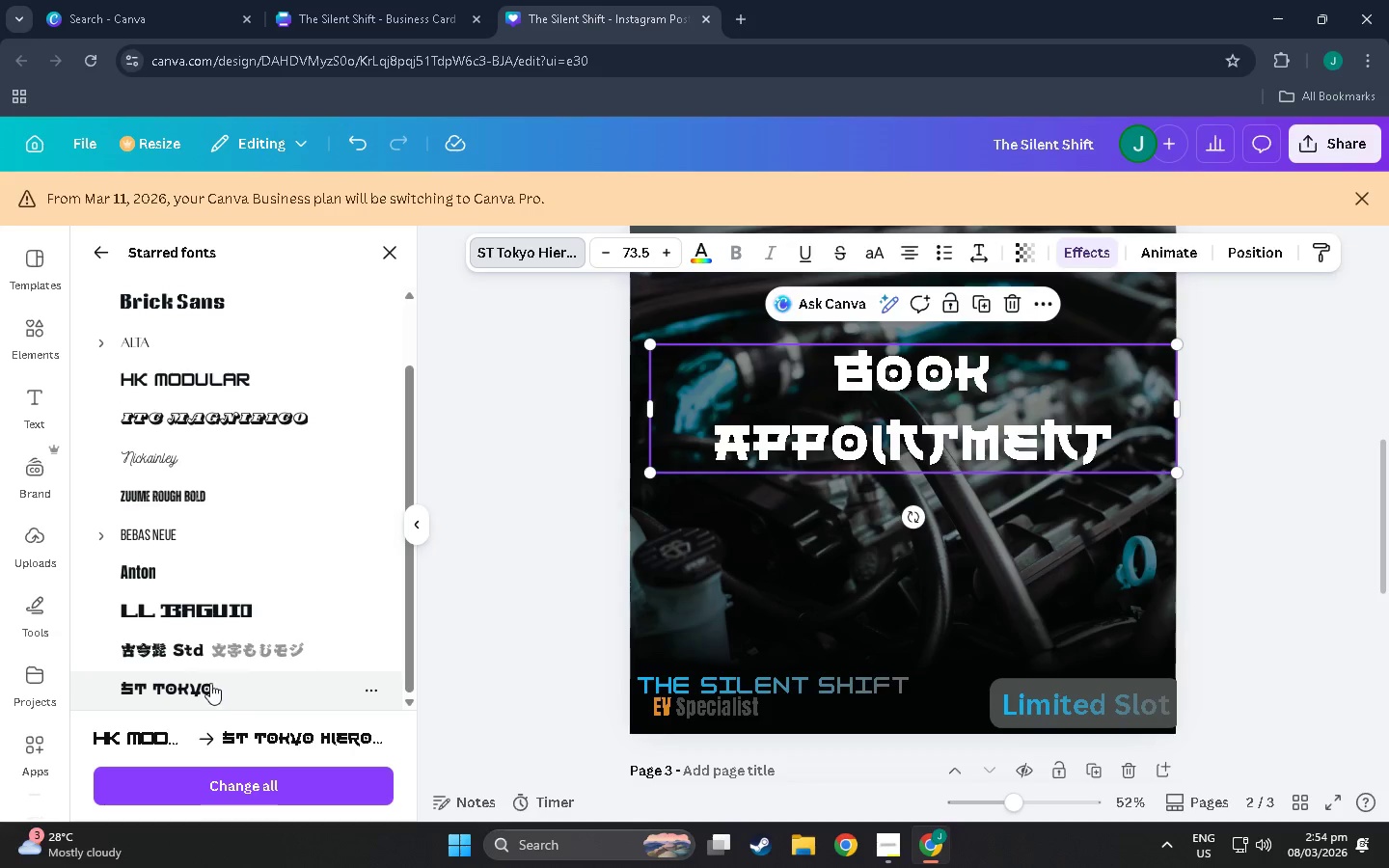 
left_click([195, 649])
 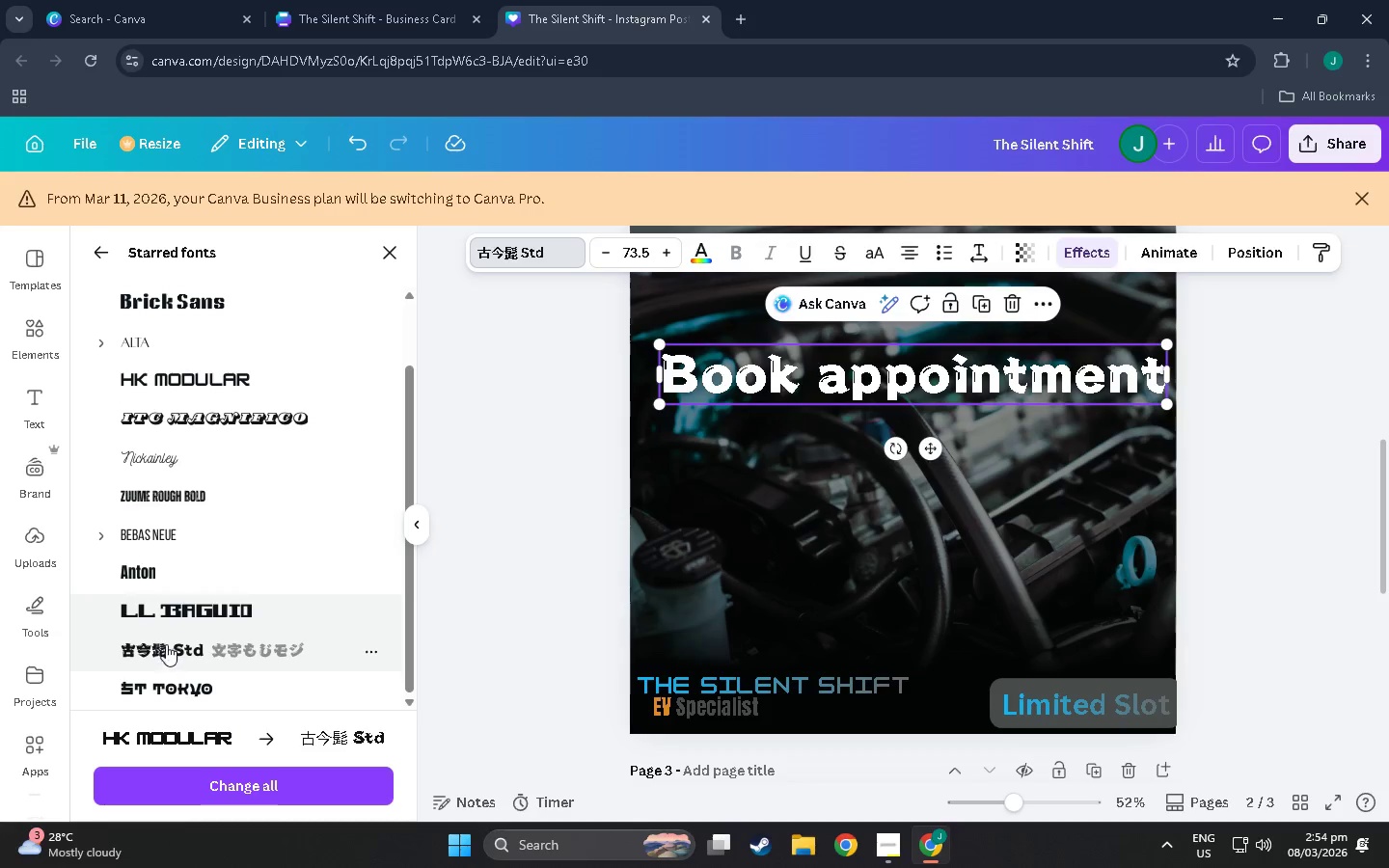 
scroll: coordinate [202, 553], scroll_direction: up, amount: 6.0
 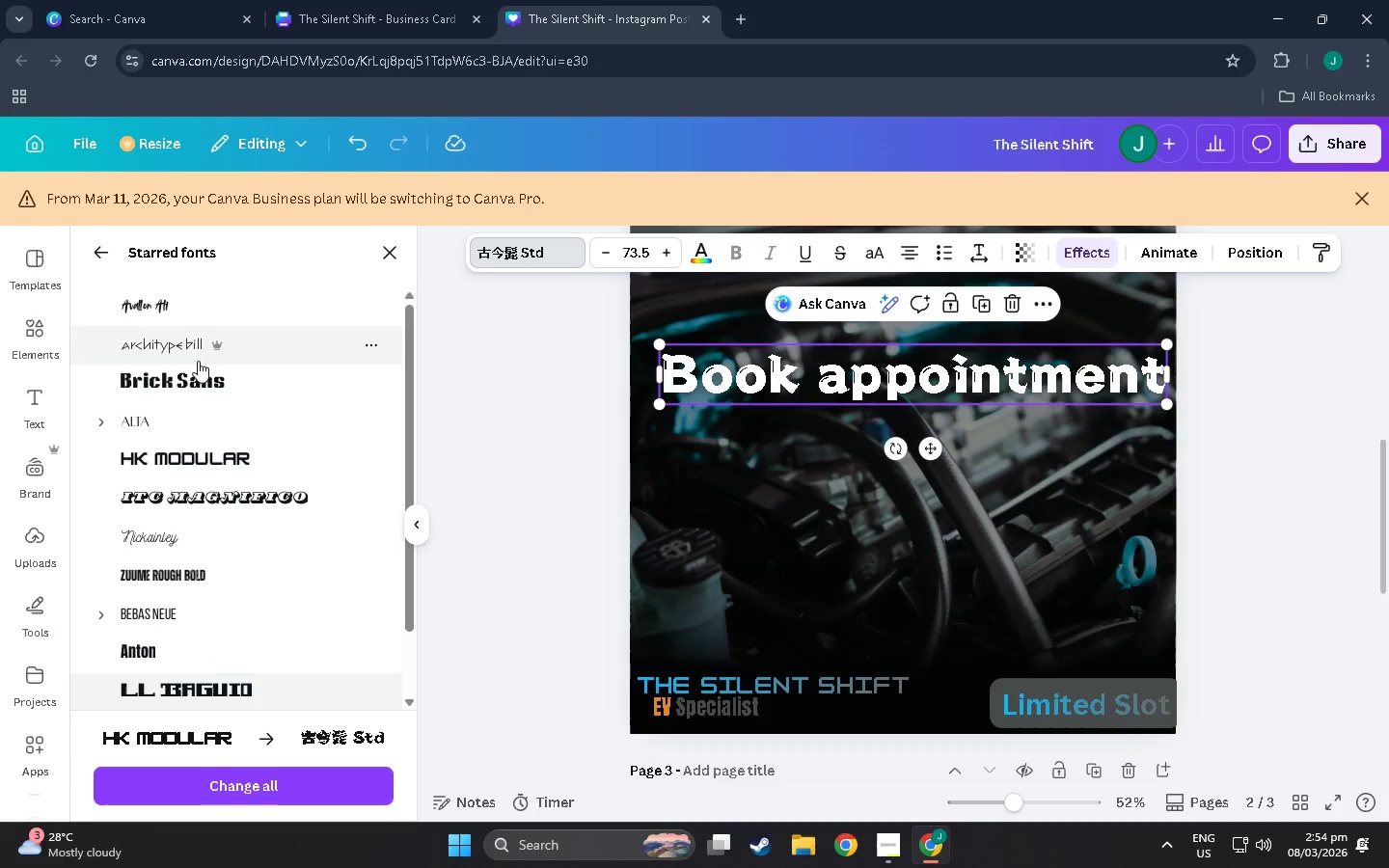 
left_click([198, 359])
 